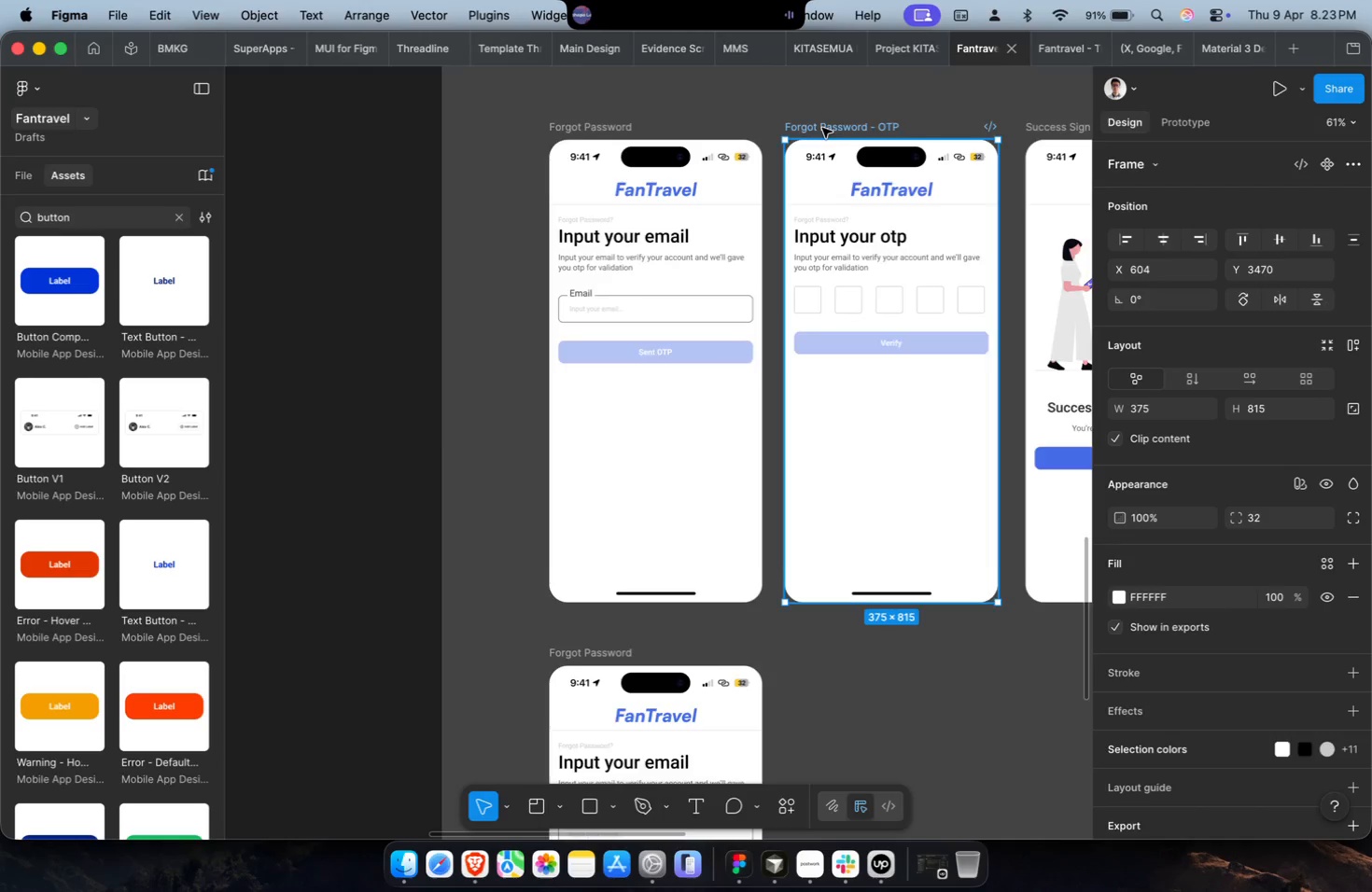 
key(Shift+ShiftLeft)
 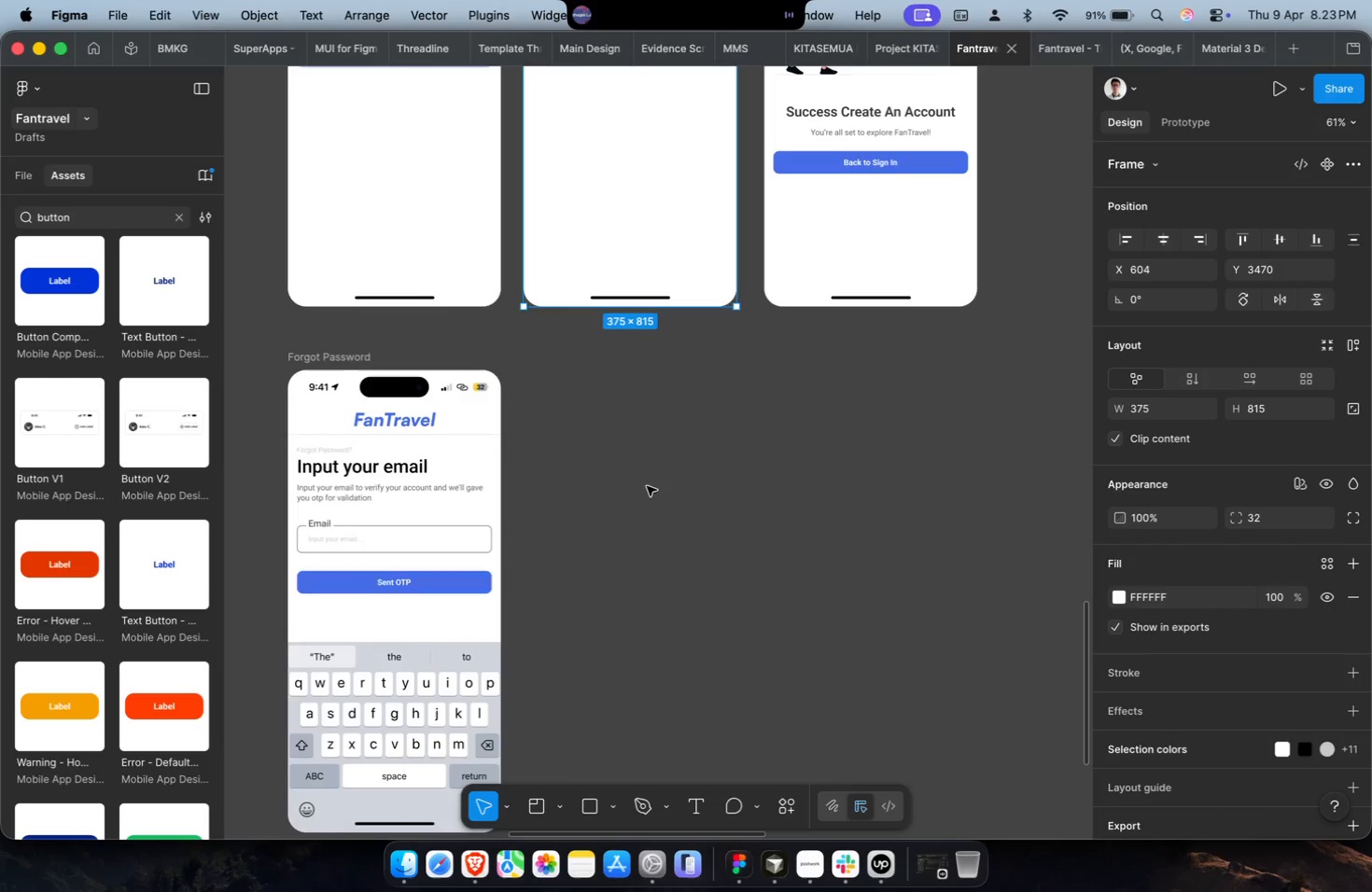 
left_click([617, 510])
 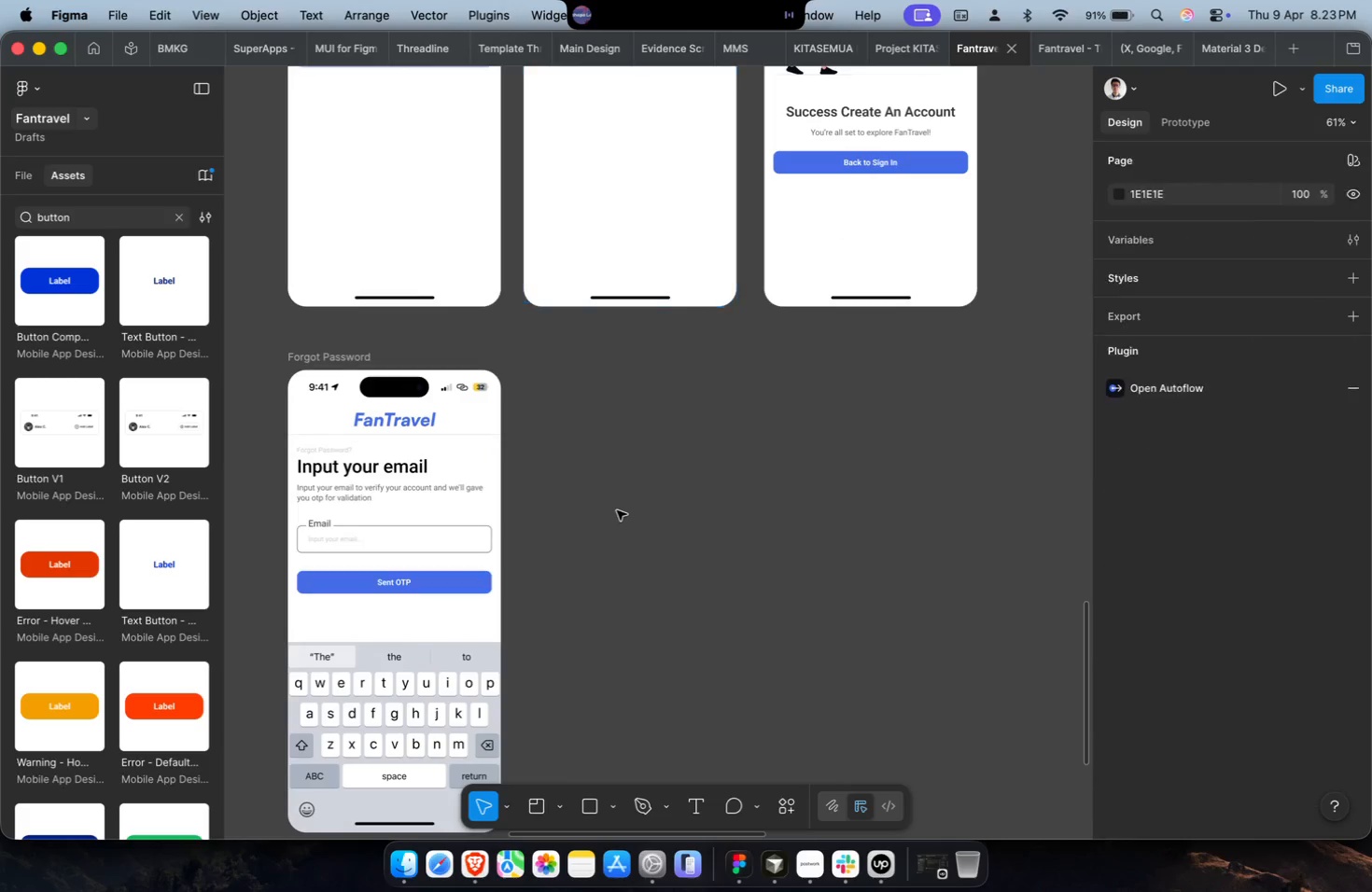 
scroll: coordinate [818, 194], scroll_direction: down, amount: 13.0
 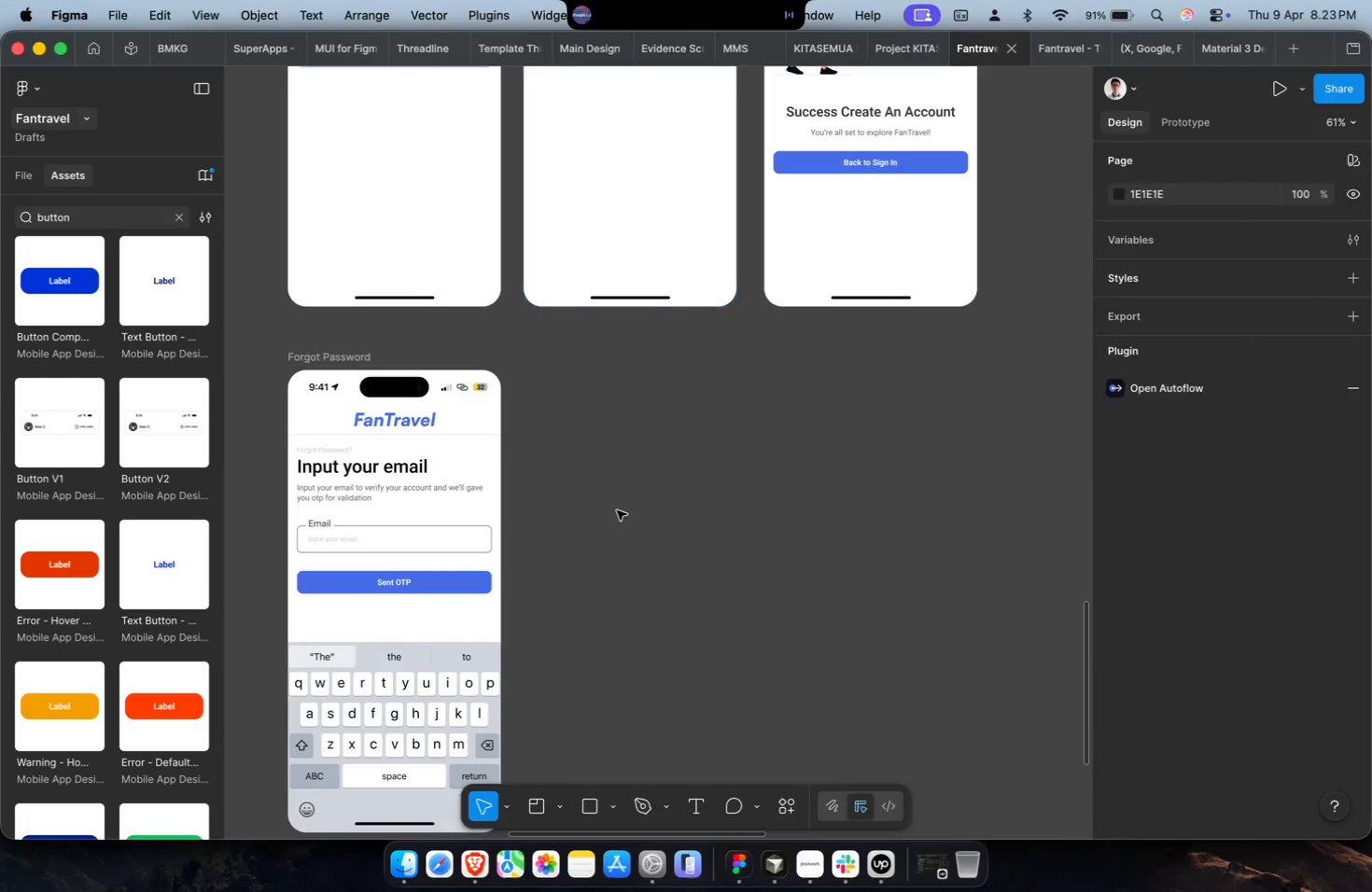 
double_click([617, 510])
 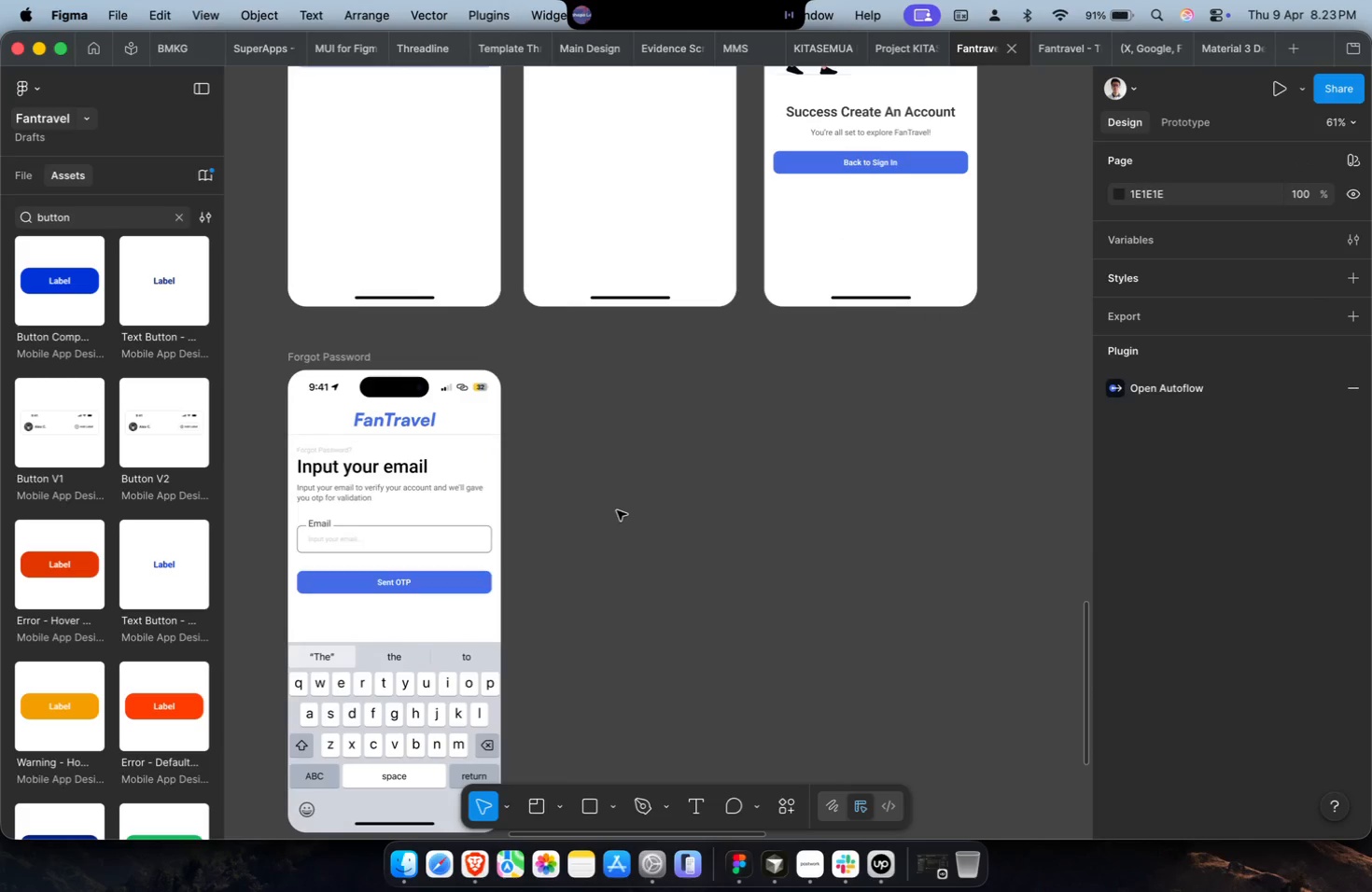 
key(Meta+V)
 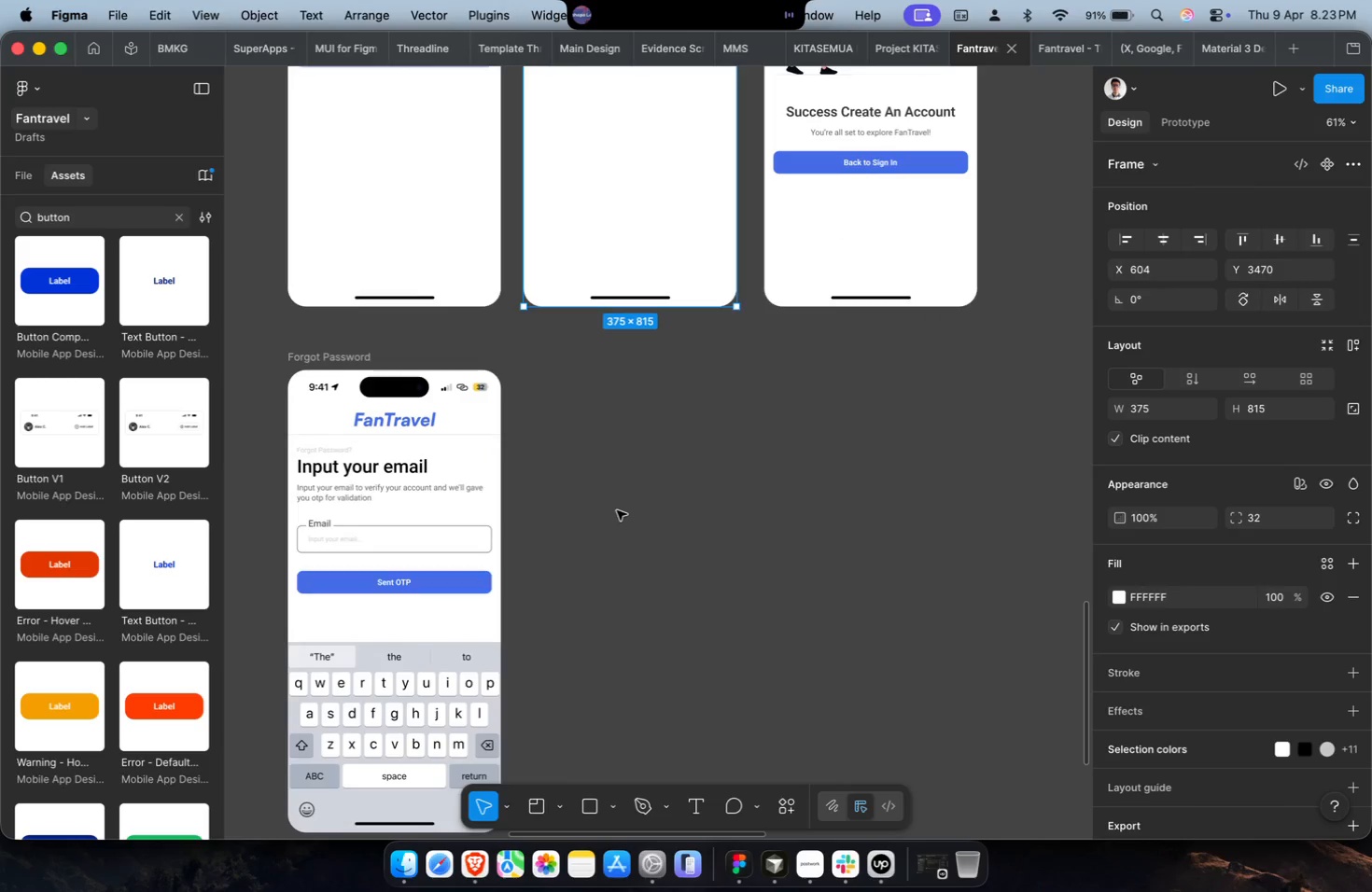 
scroll: coordinate [617, 510], scroll_direction: down, amount: 25.0
 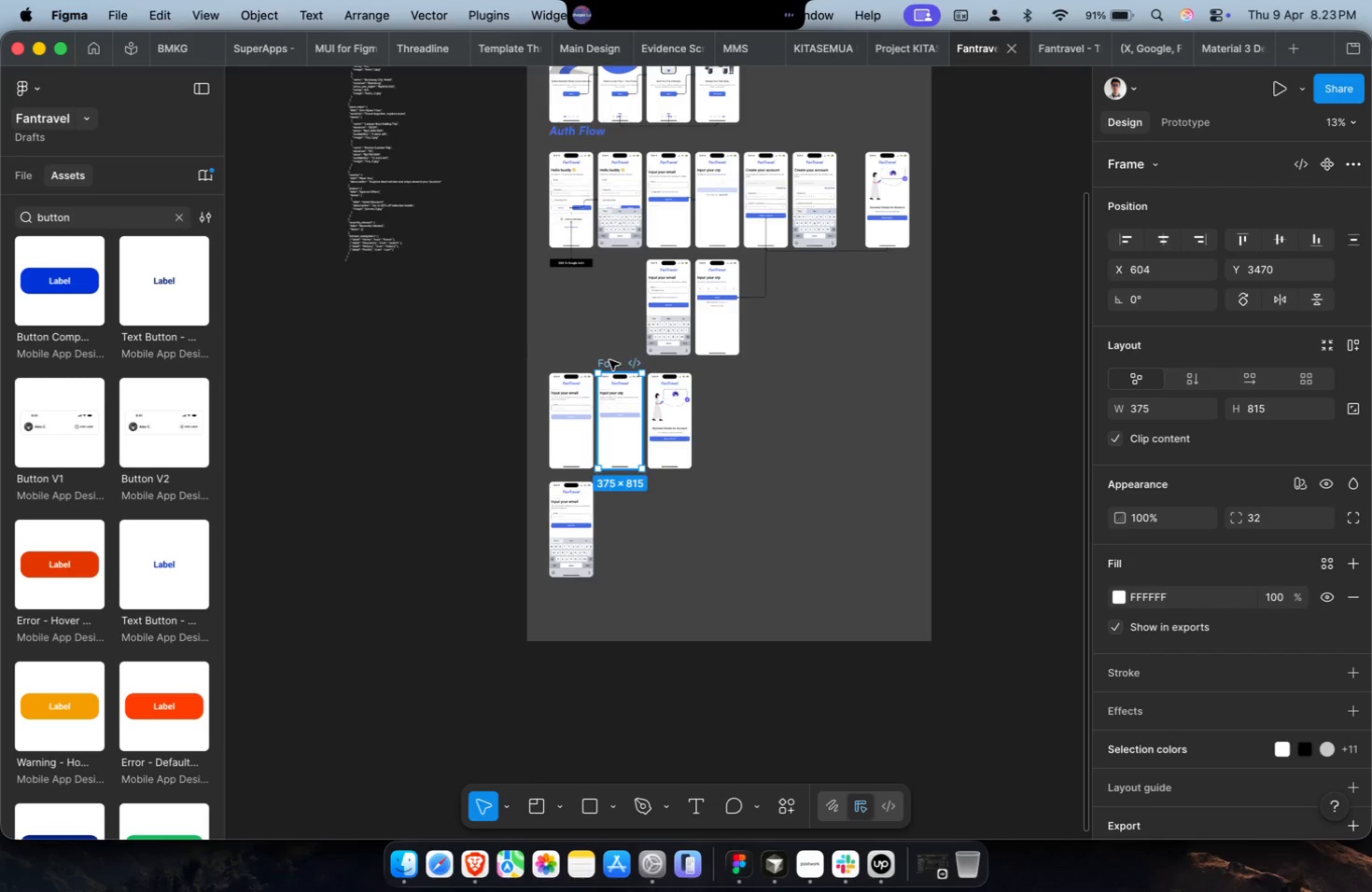 
left_click_drag(start_coordinate=[609, 360], to_coordinate=[611, 467])
 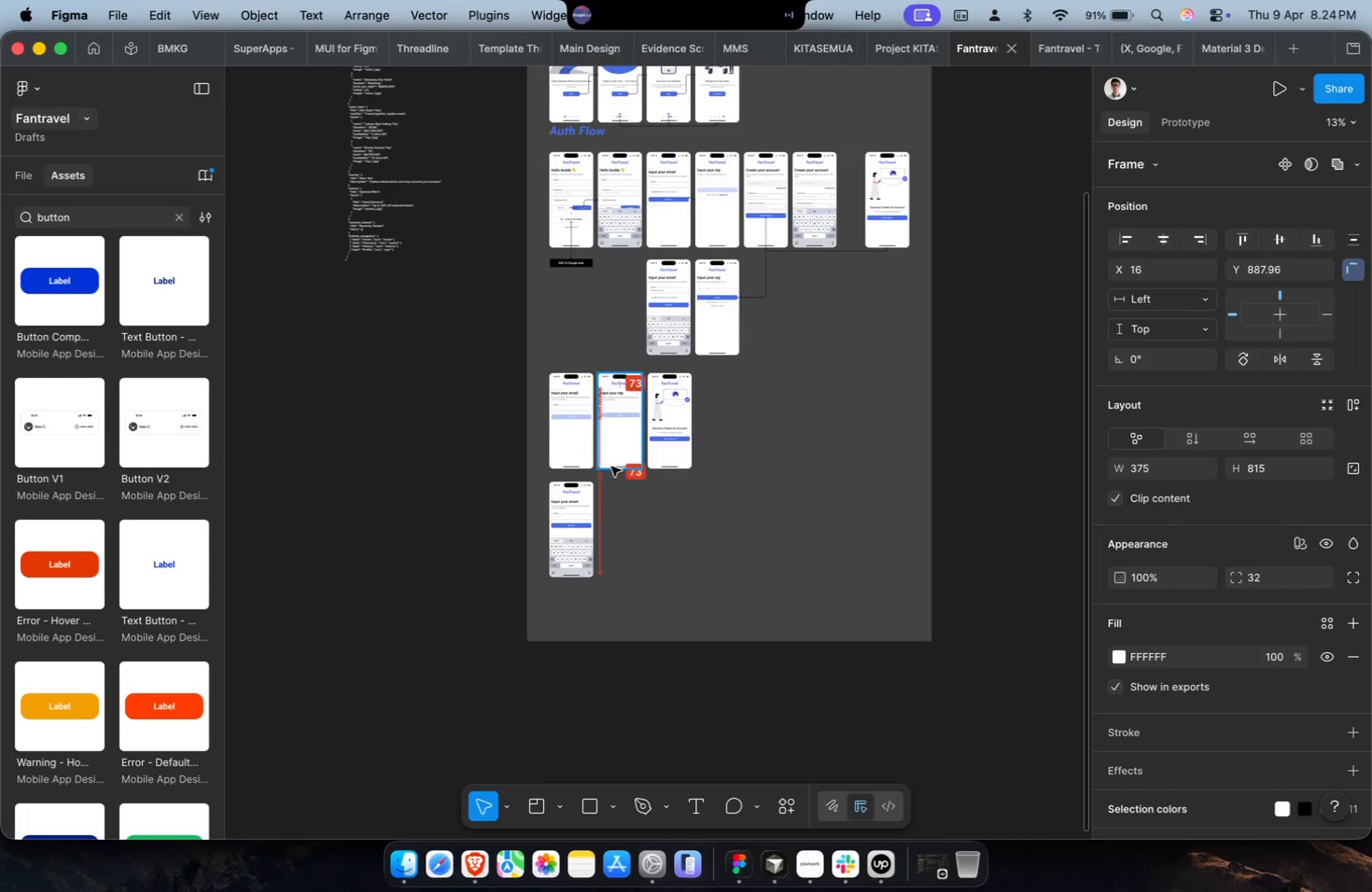 
key(Meta+Z)
 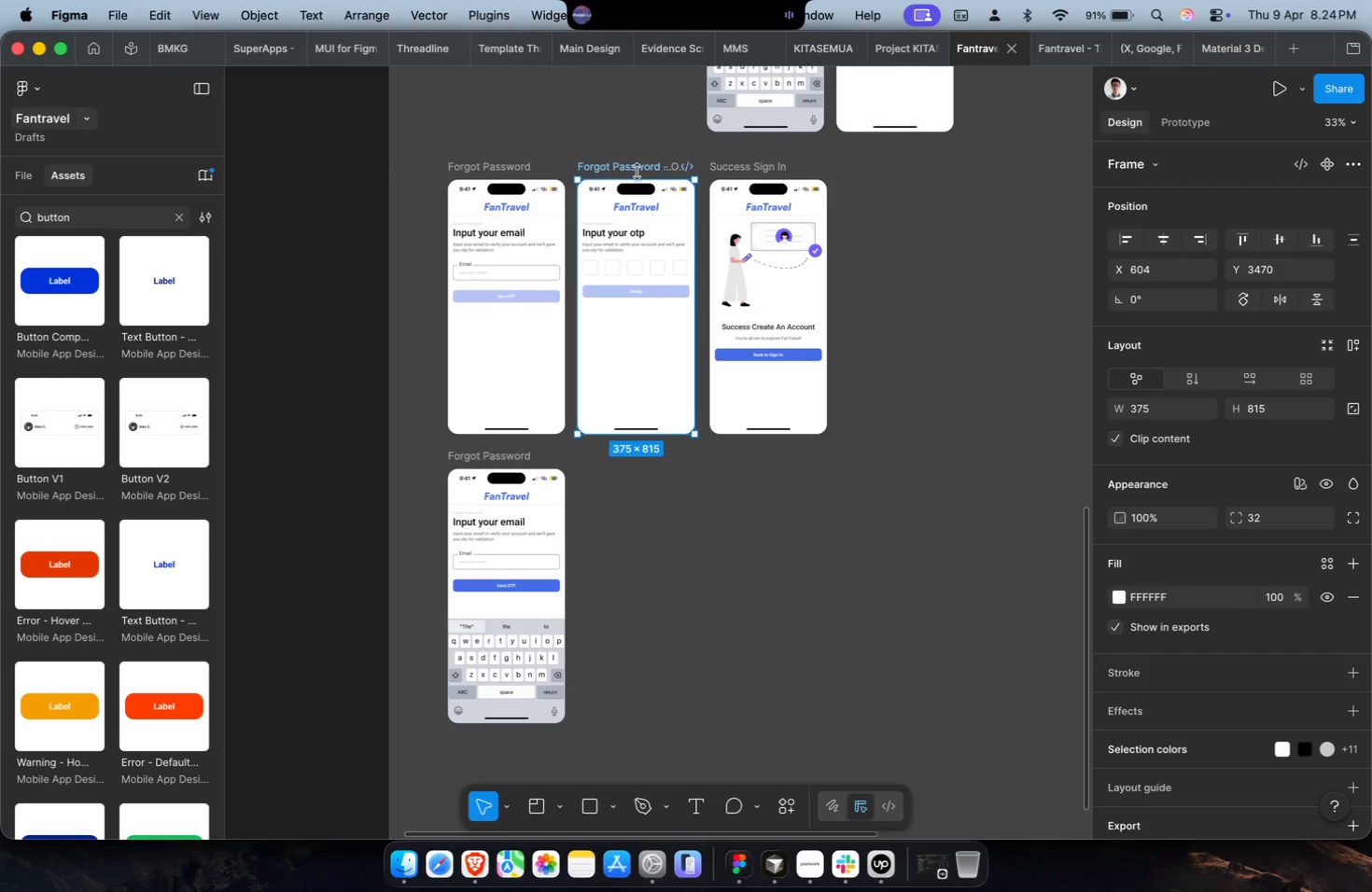 
scroll: coordinate [609, 489], scroll_direction: up, amount: 14.0
 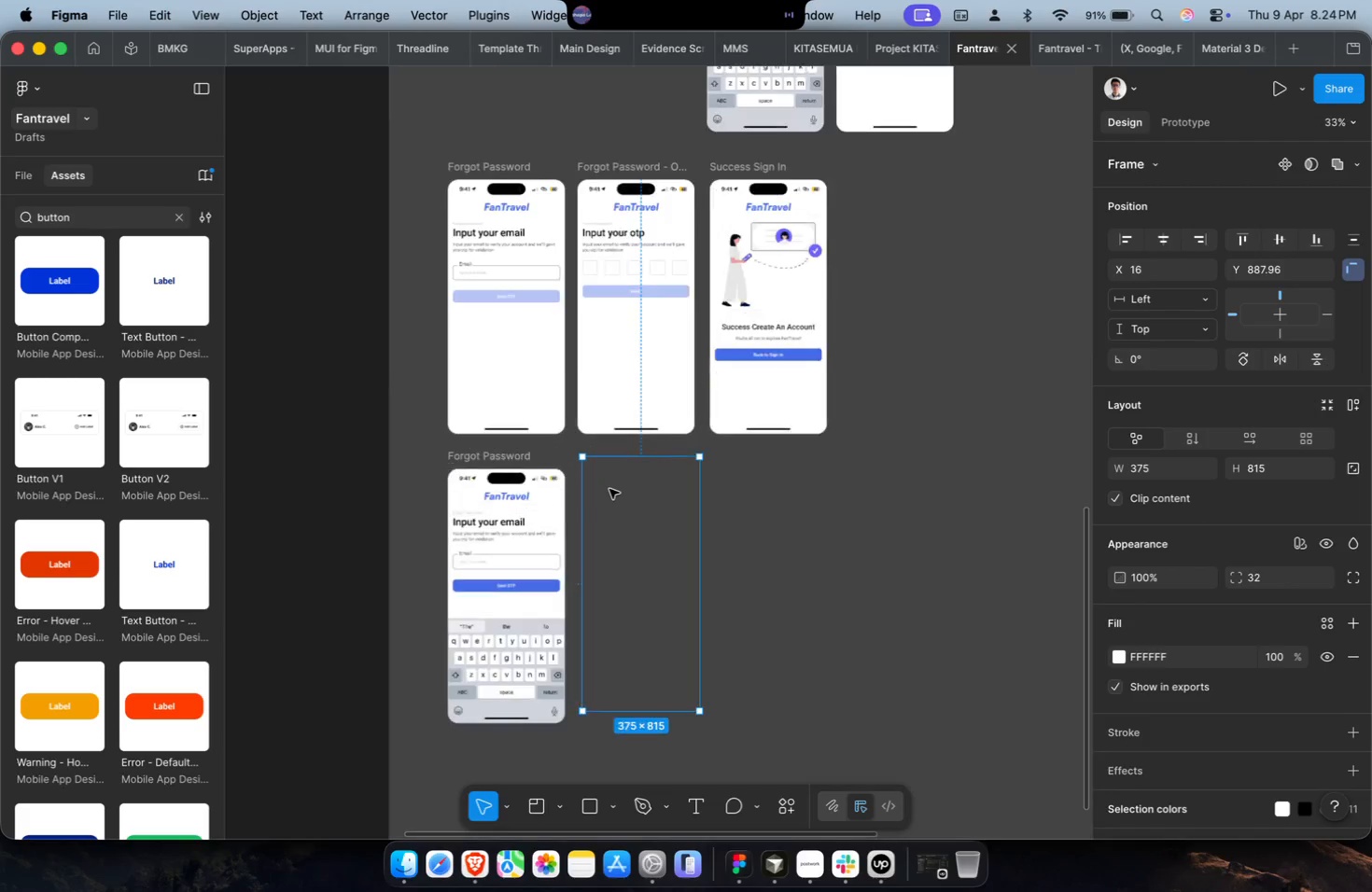 
left_click_drag(start_coordinate=[637, 166], to_coordinate=[640, 456])
 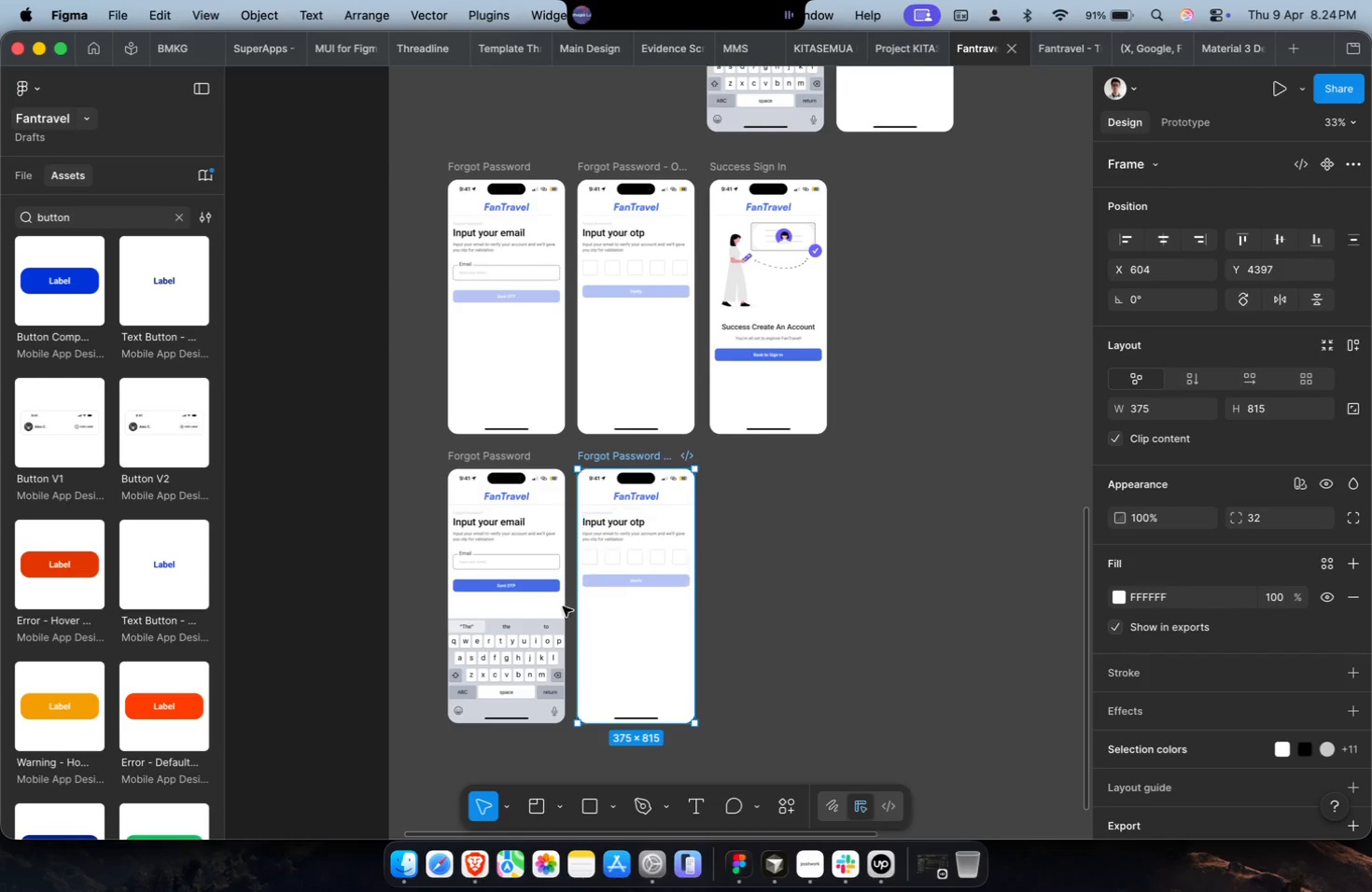 
left_click([551, 627])
 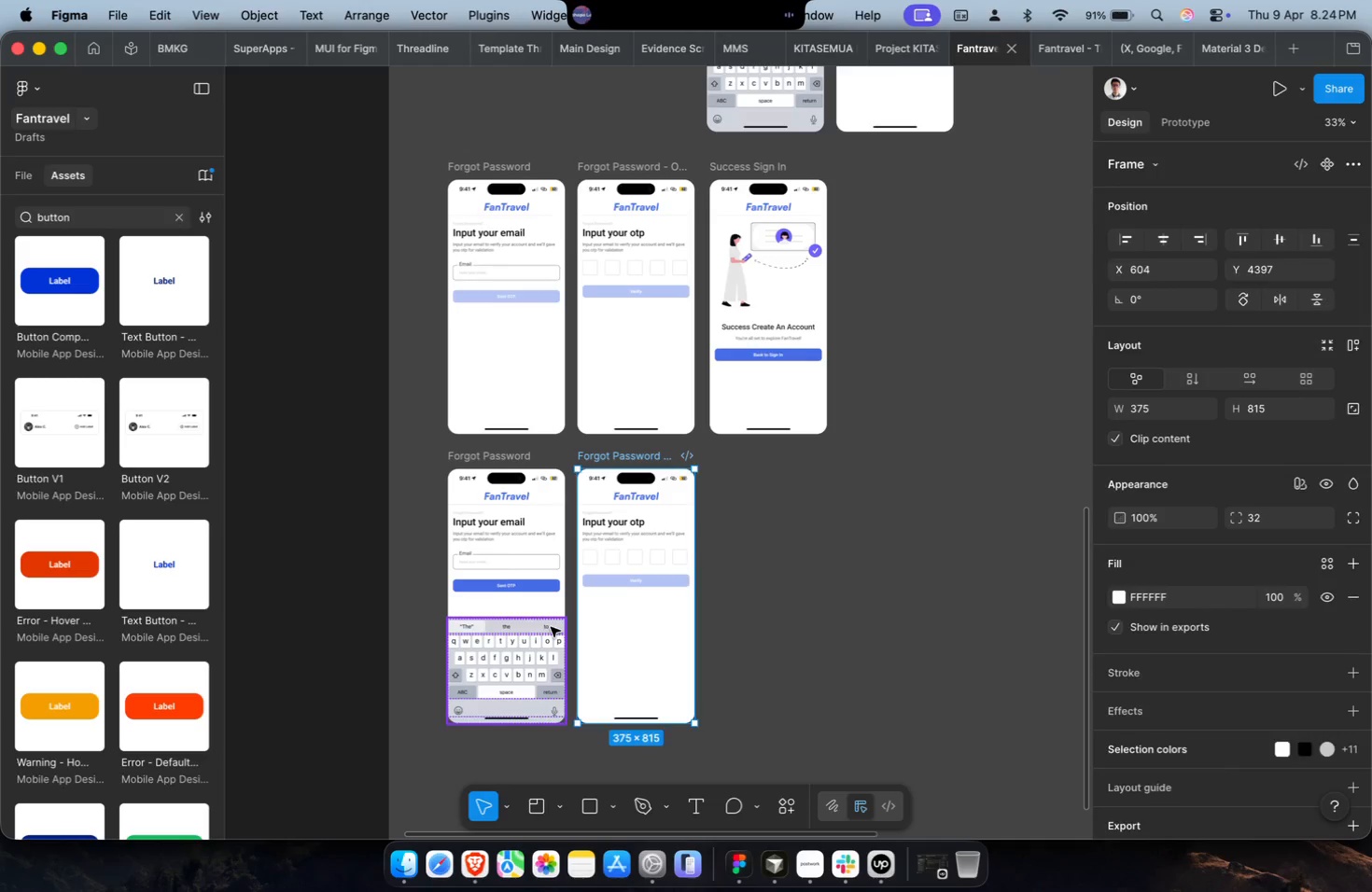 
key(Meta+C)
 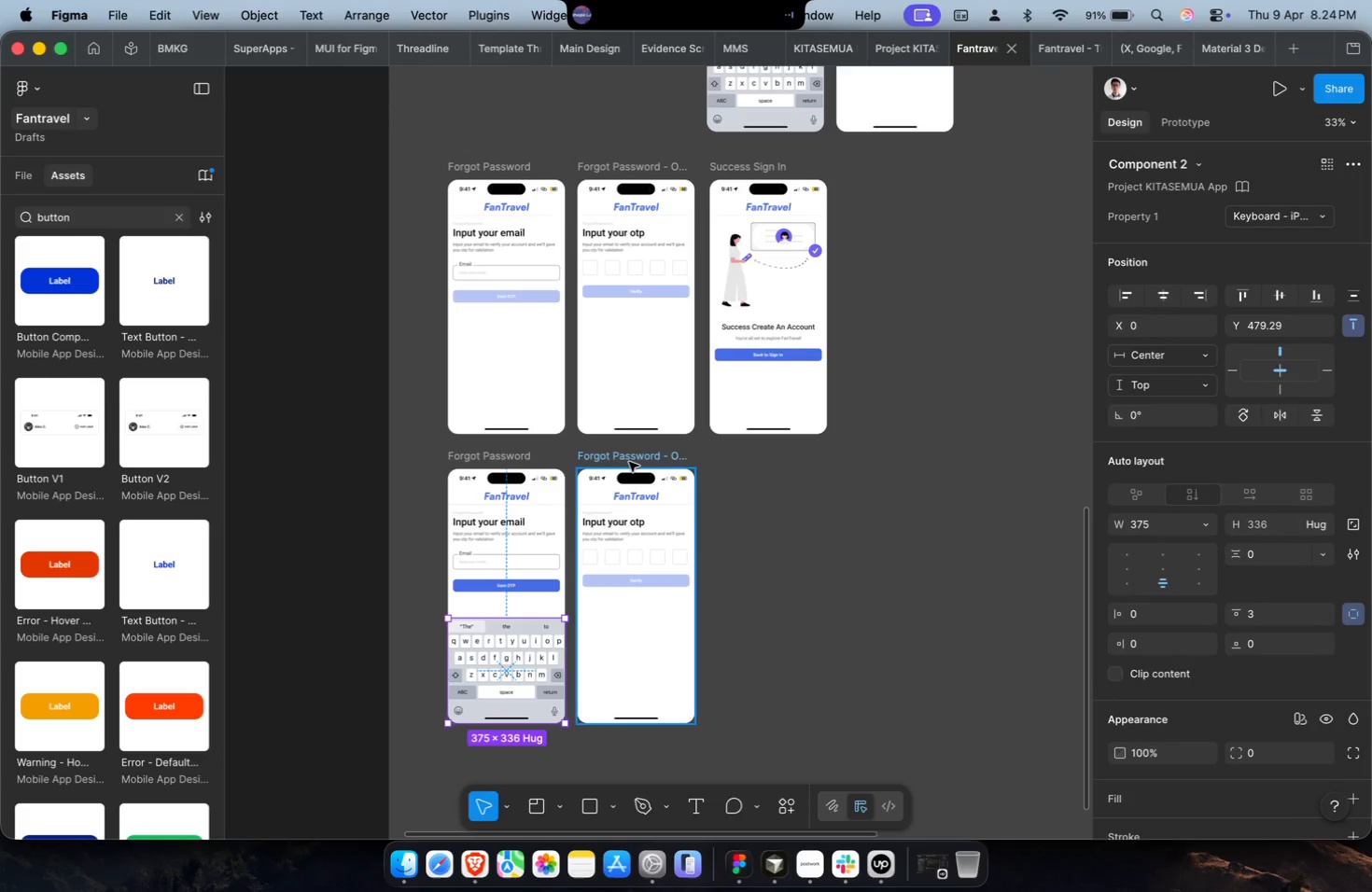 
left_click([629, 462])
 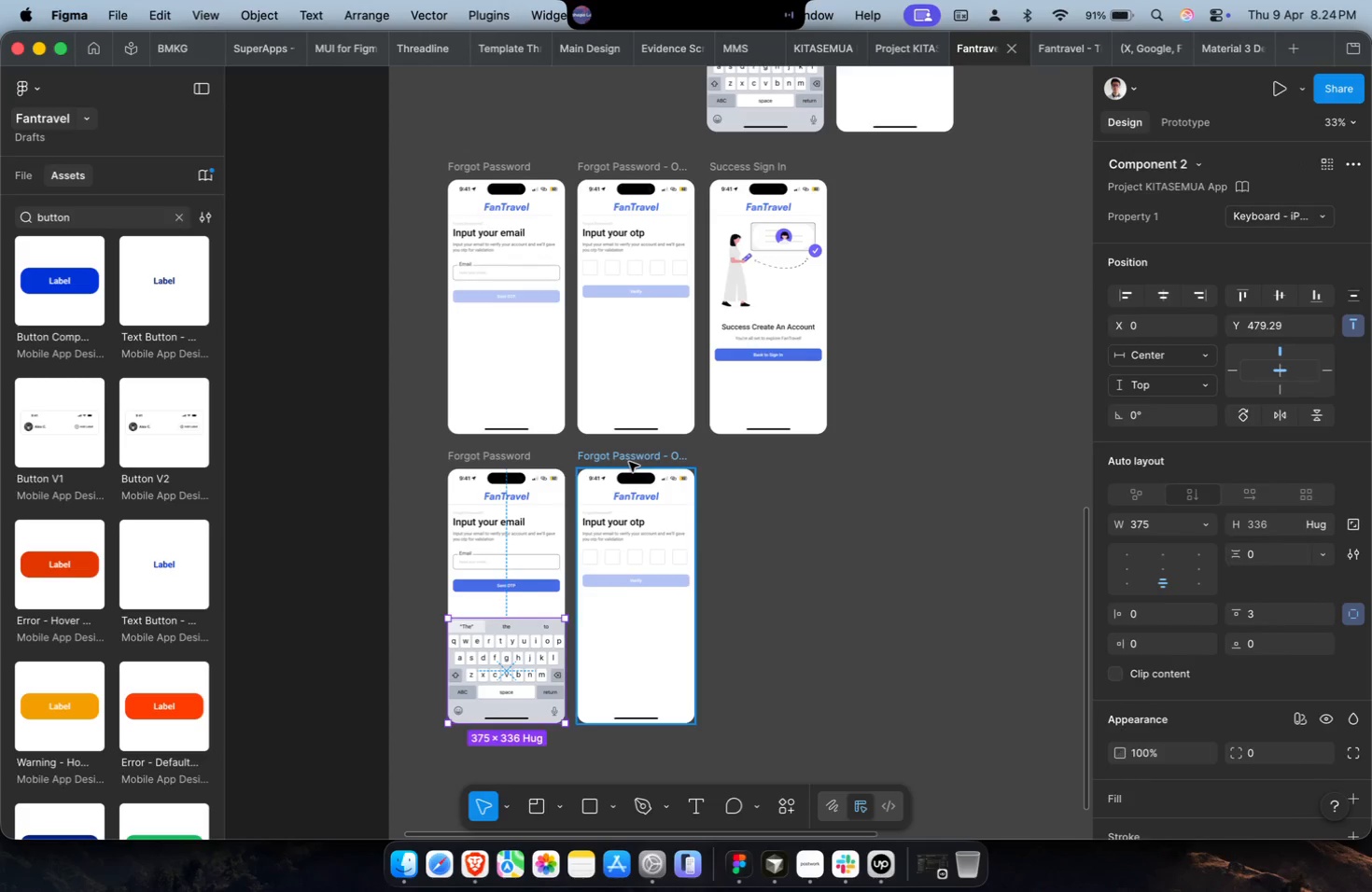 
key(Meta+CommandLeft)
 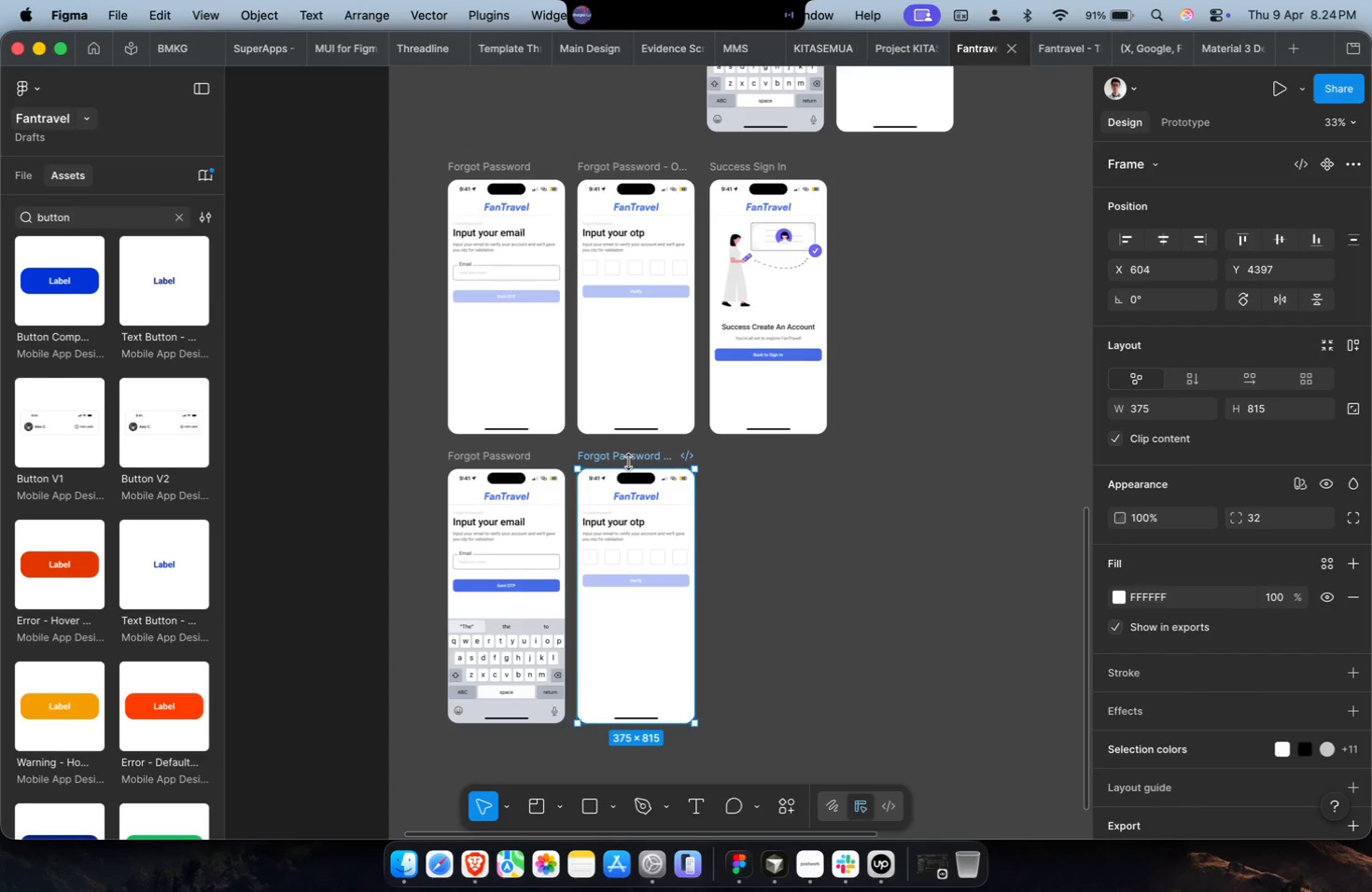 
key(Meta+V)
 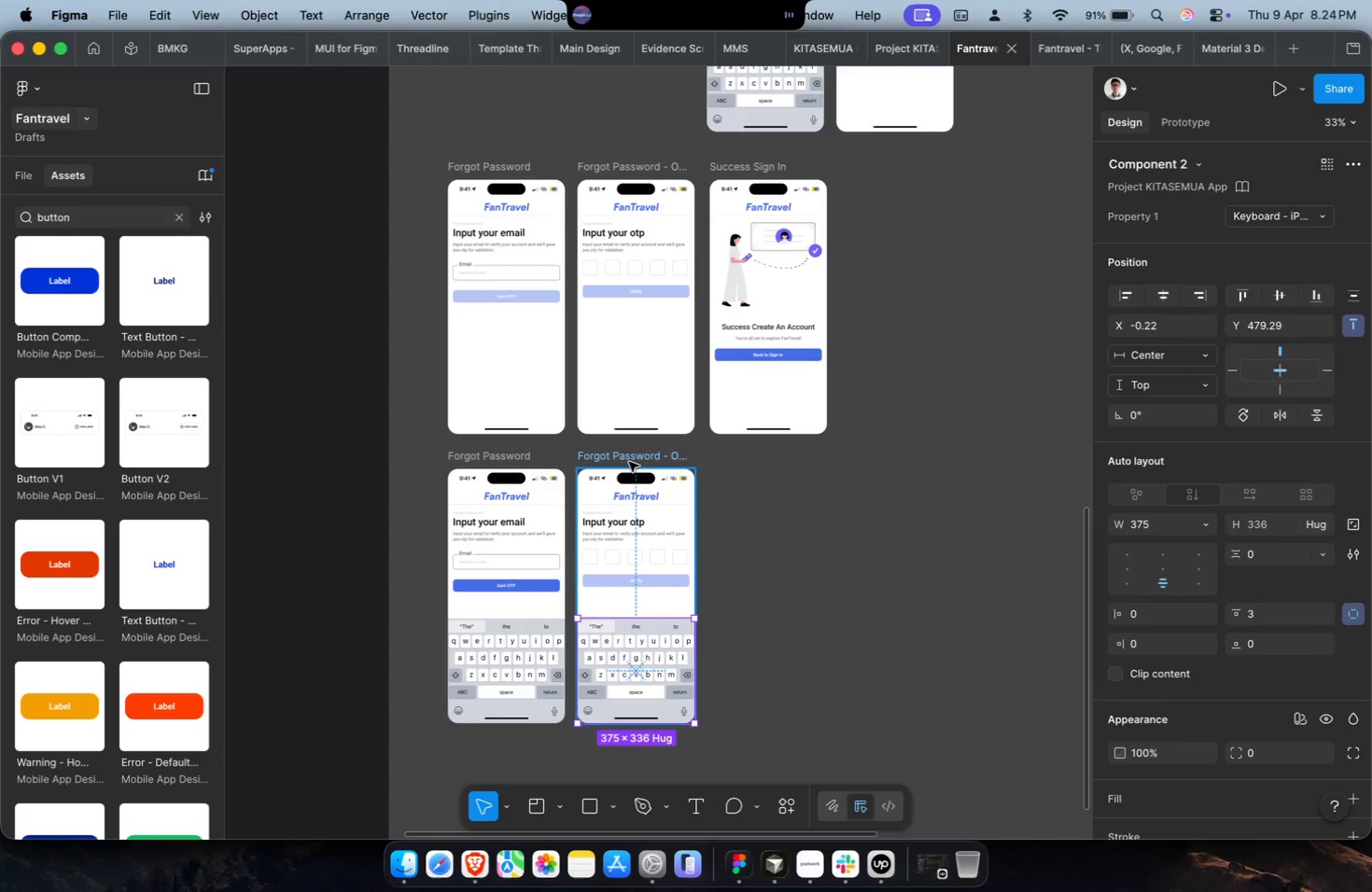 
key(Meta+CommandLeft)
 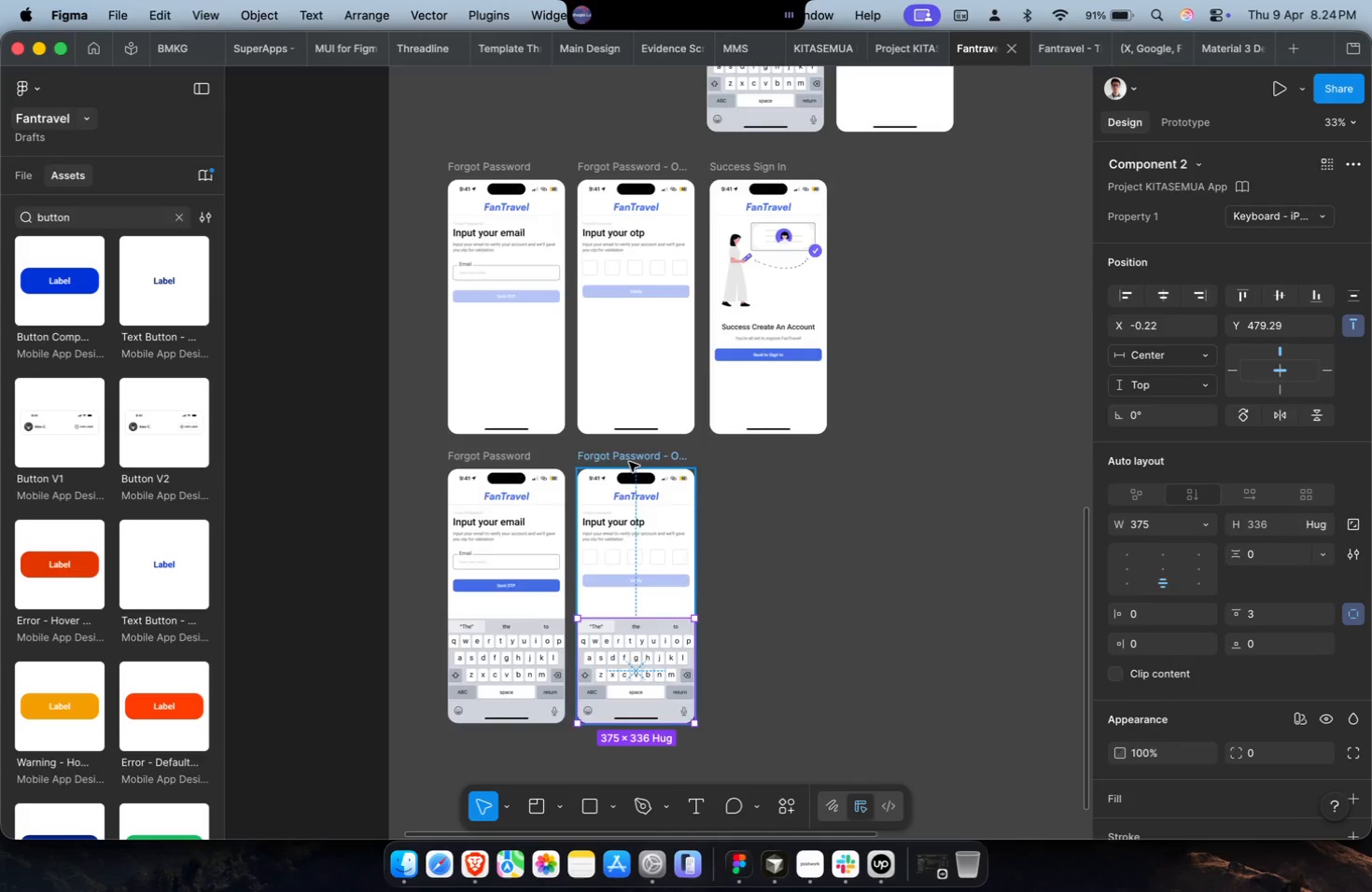 
key(Shift+ShiftLeft)
 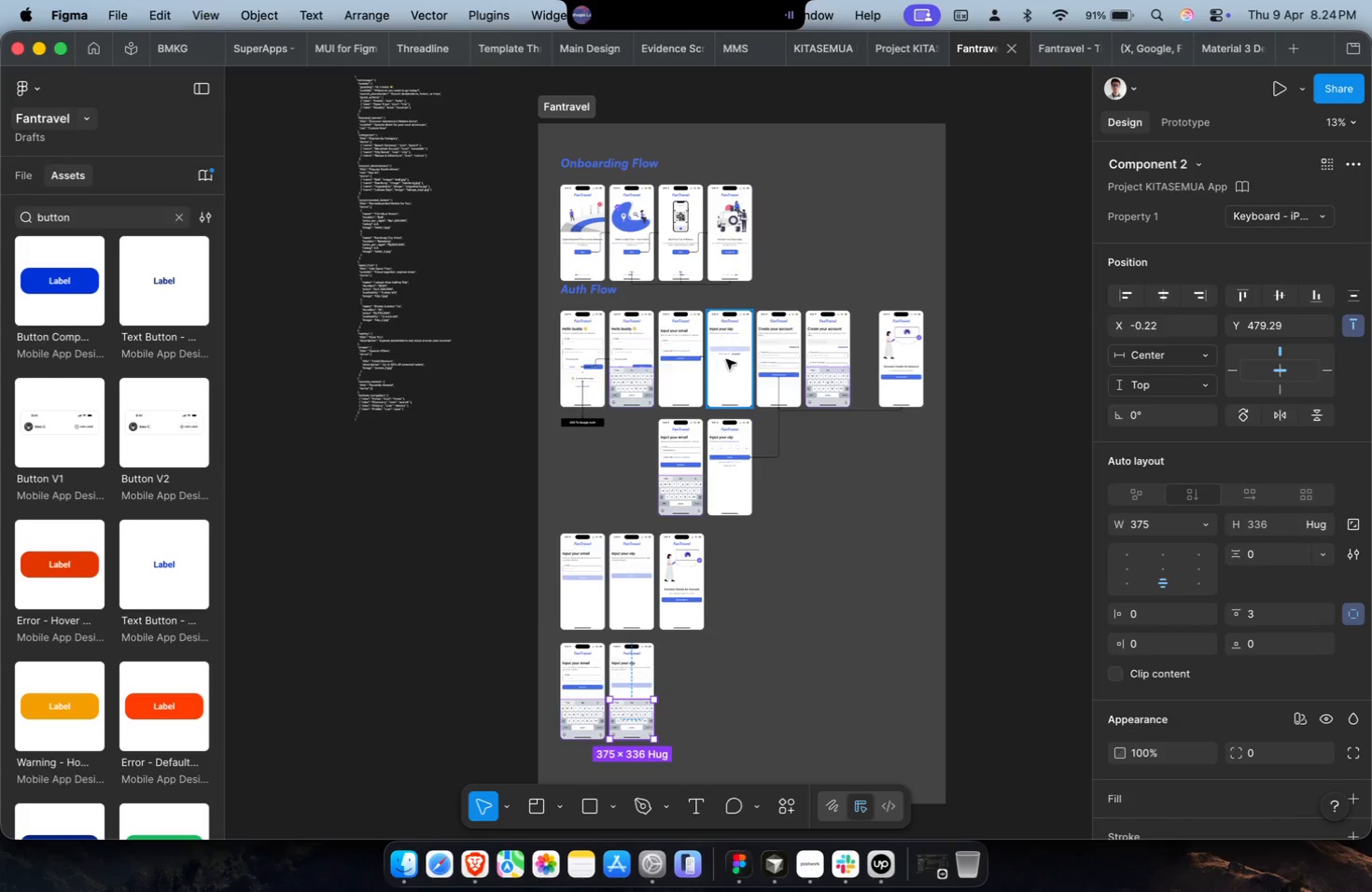 
hold_key(key=CommandLeft, duration=0.5)
 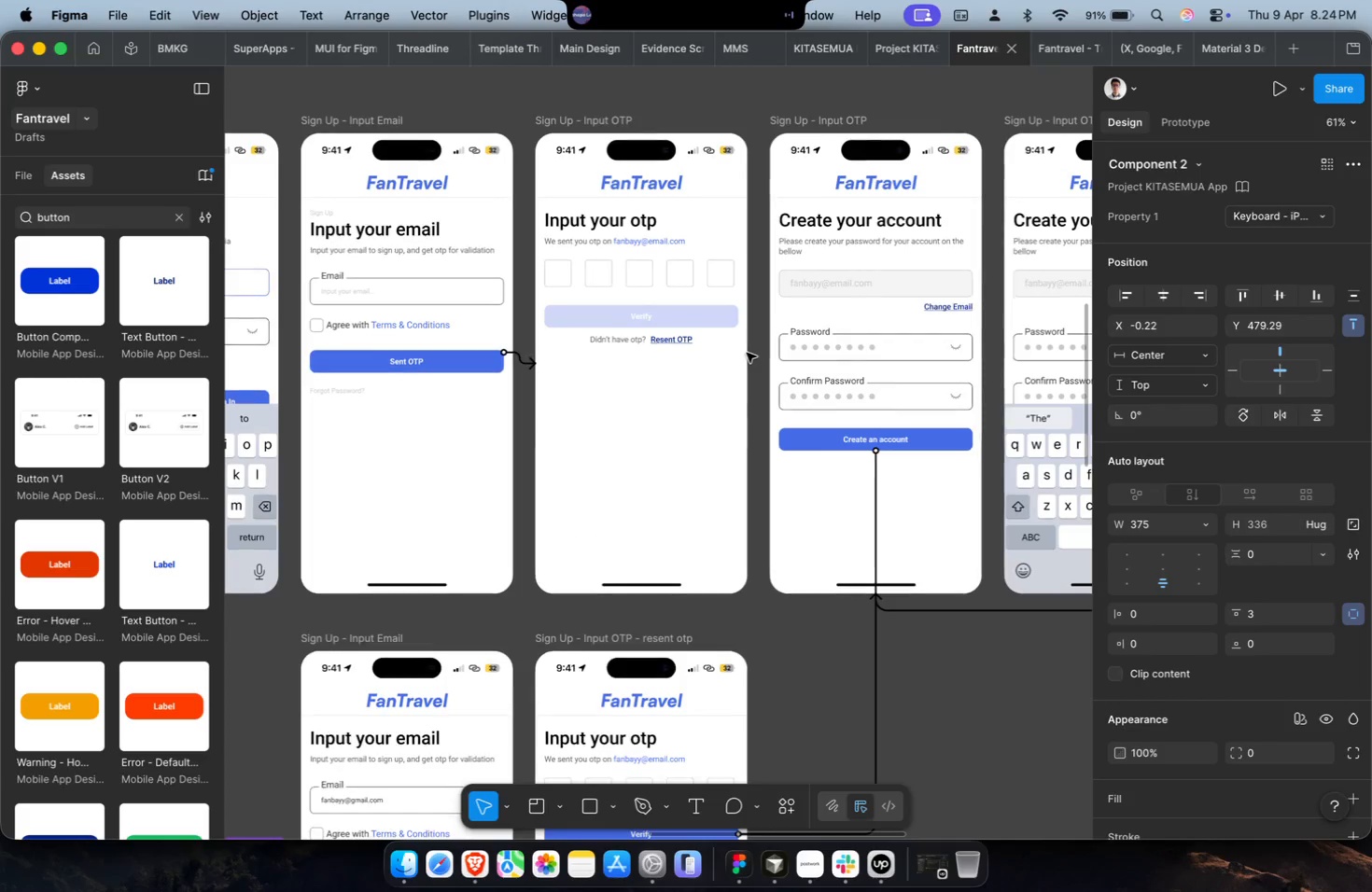 
scroll: coordinate [629, 462], scroll_direction: down, amount: 9.0
 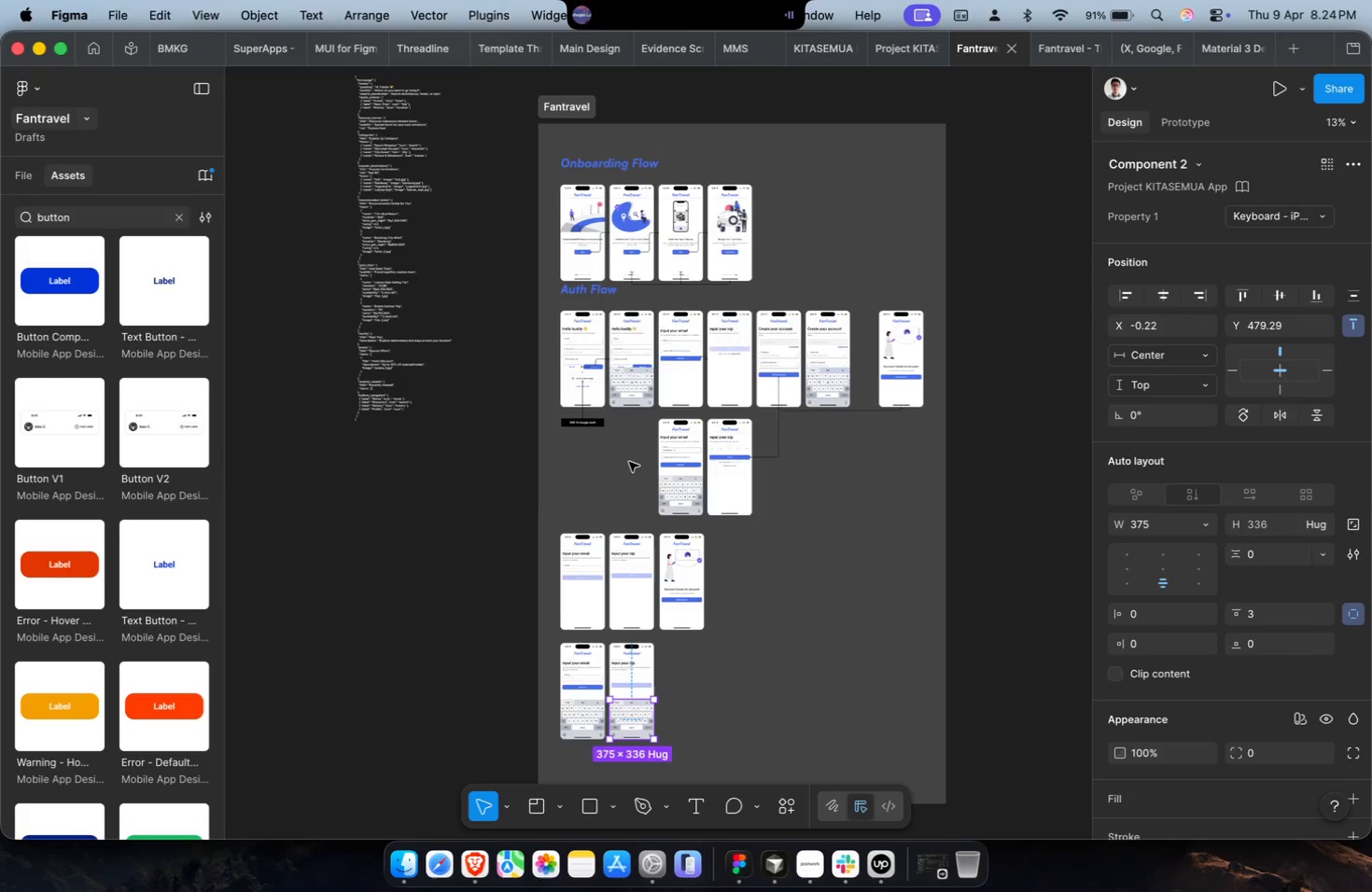 
scroll: coordinate [753, 357], scroll_direction: up, amount: 24.0
 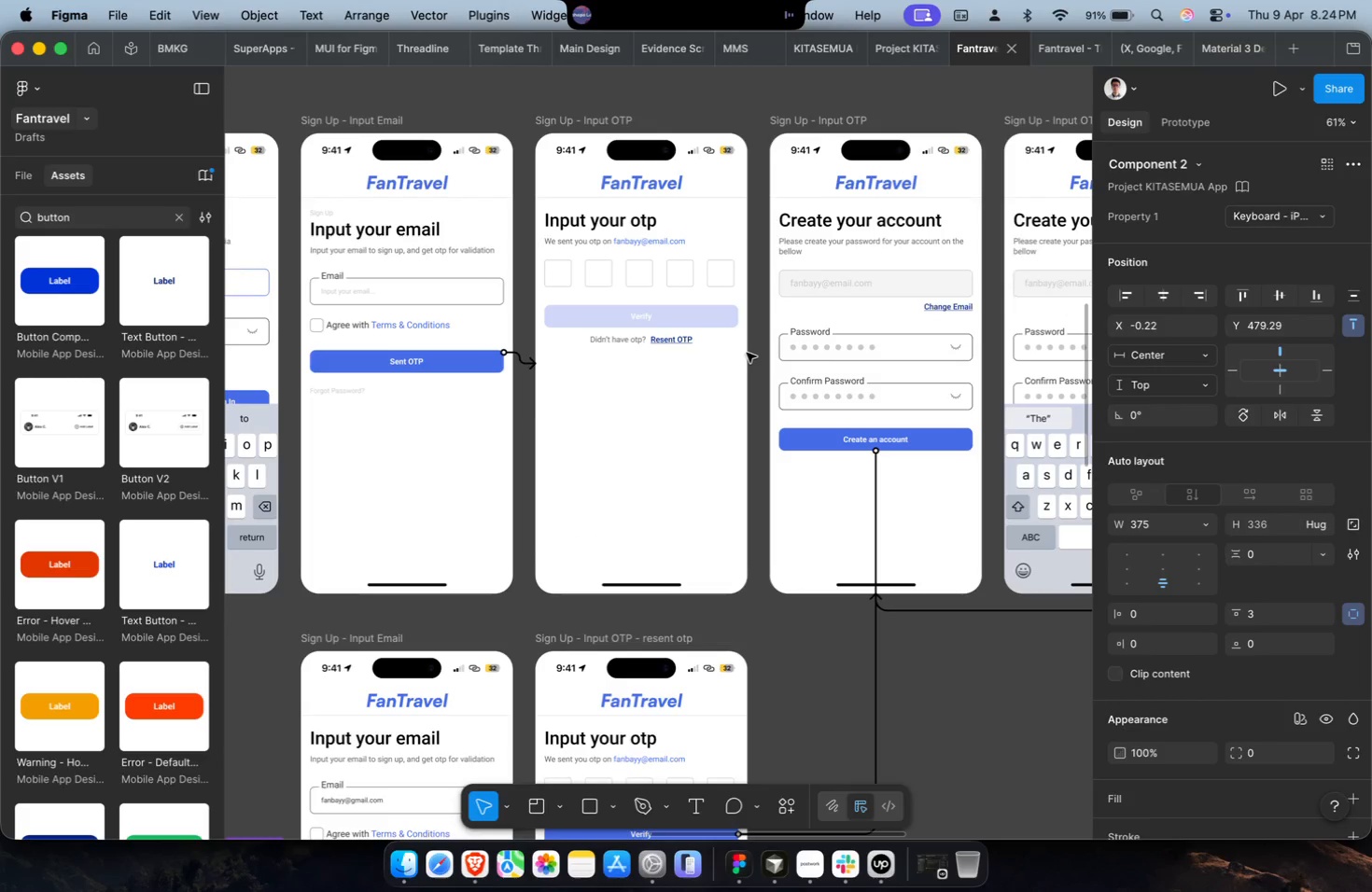 
scroll: coordinate [747, 353], scroll_direction: down, amount: 6.0
 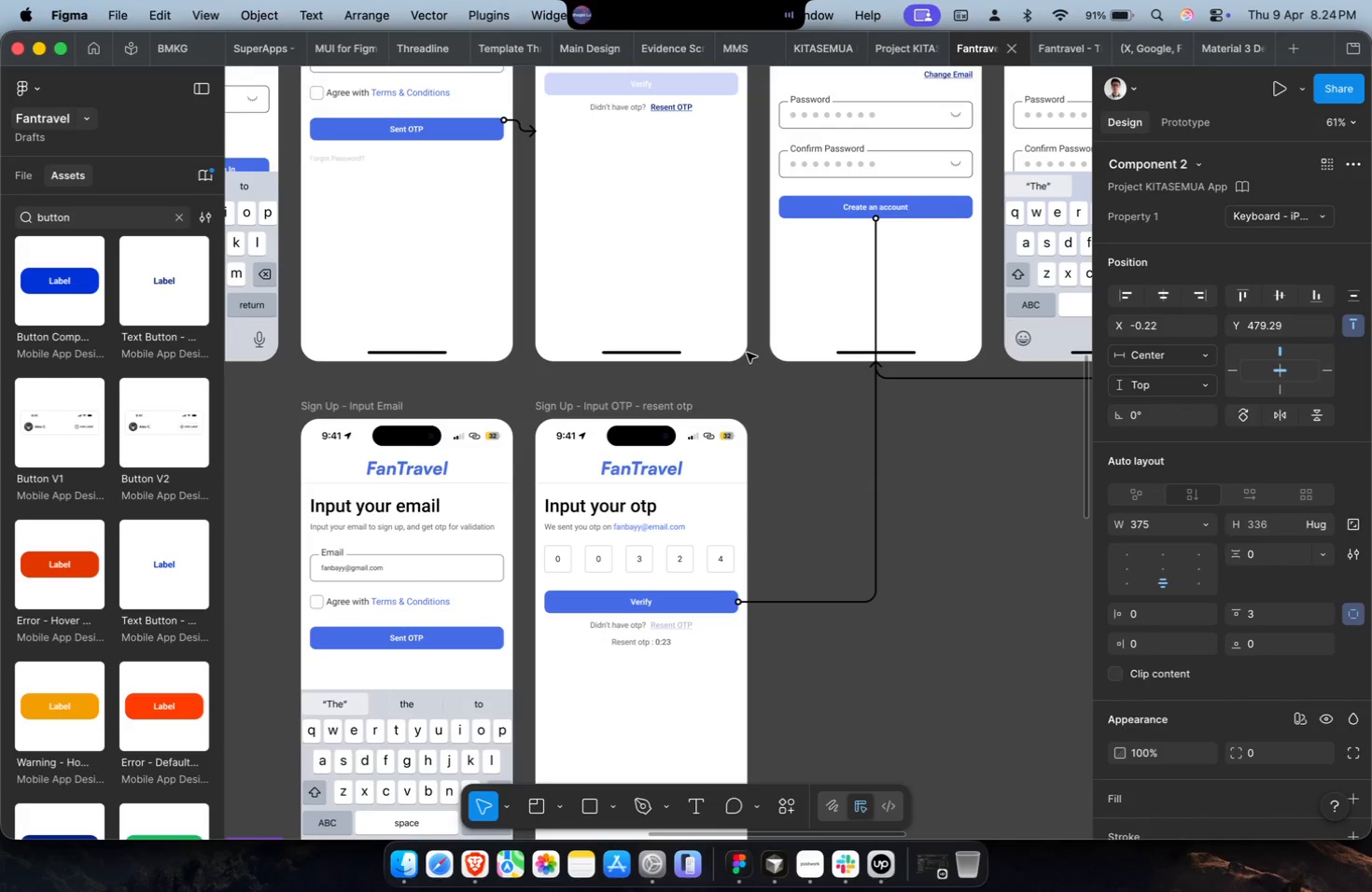 
hold_key(key=CommandLeft, duration=0.47)
 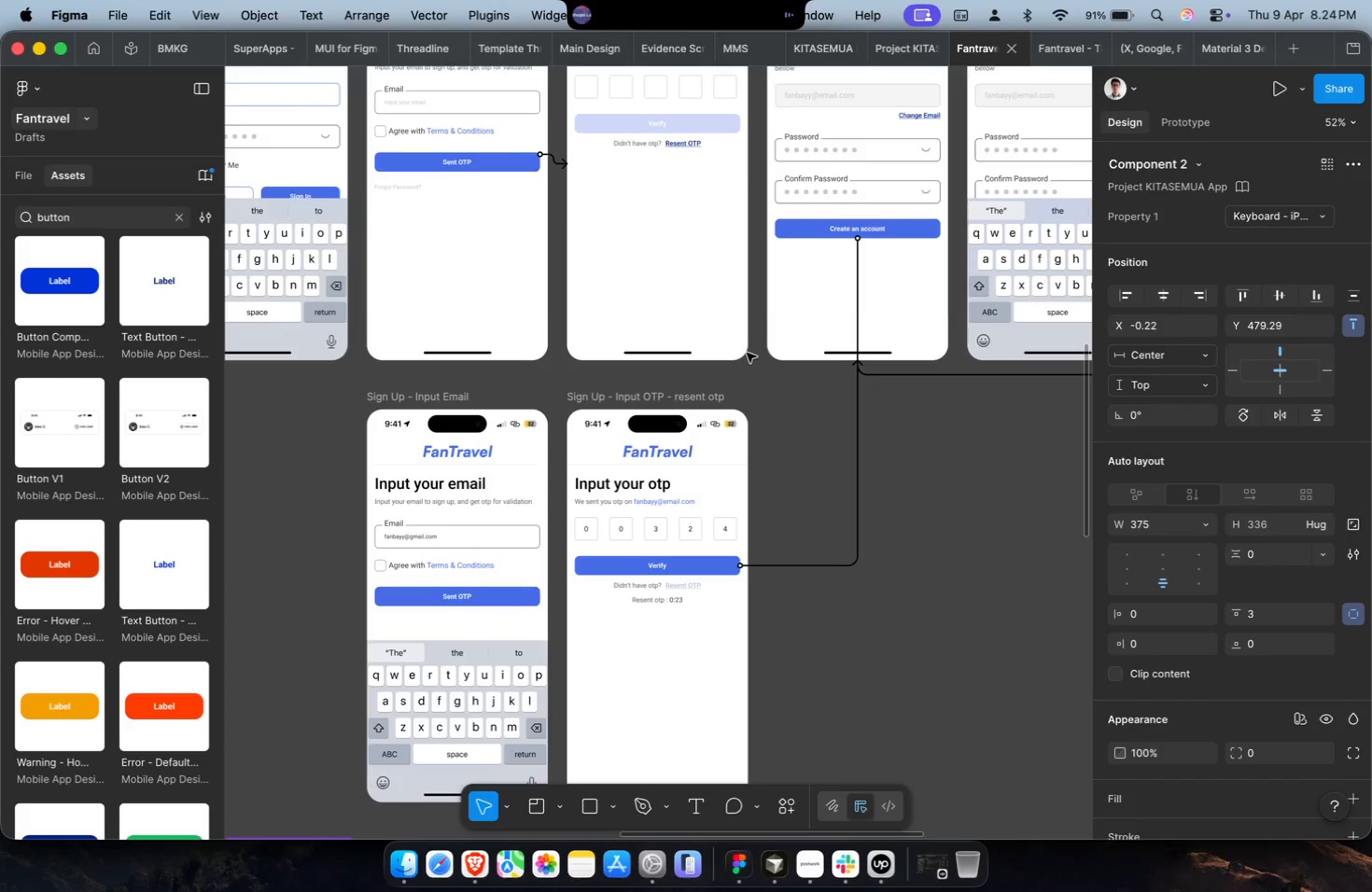 
hold_key(key=ShiftLeft, duration=1.41)
scroll: coordinate [747, 353], scroll_direction: down, amount: 2.0
 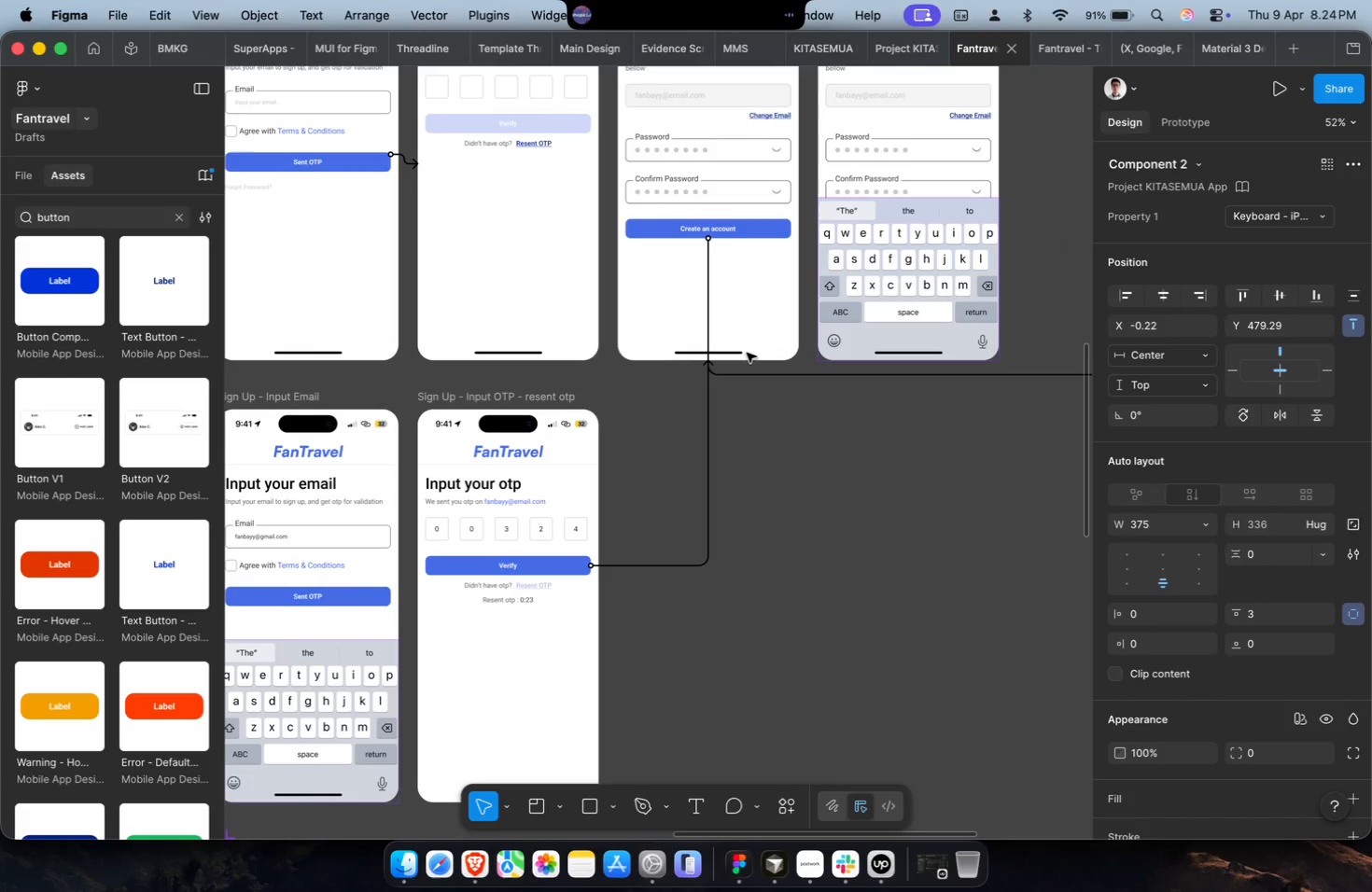 
key(Shift+ShiftLeft)
 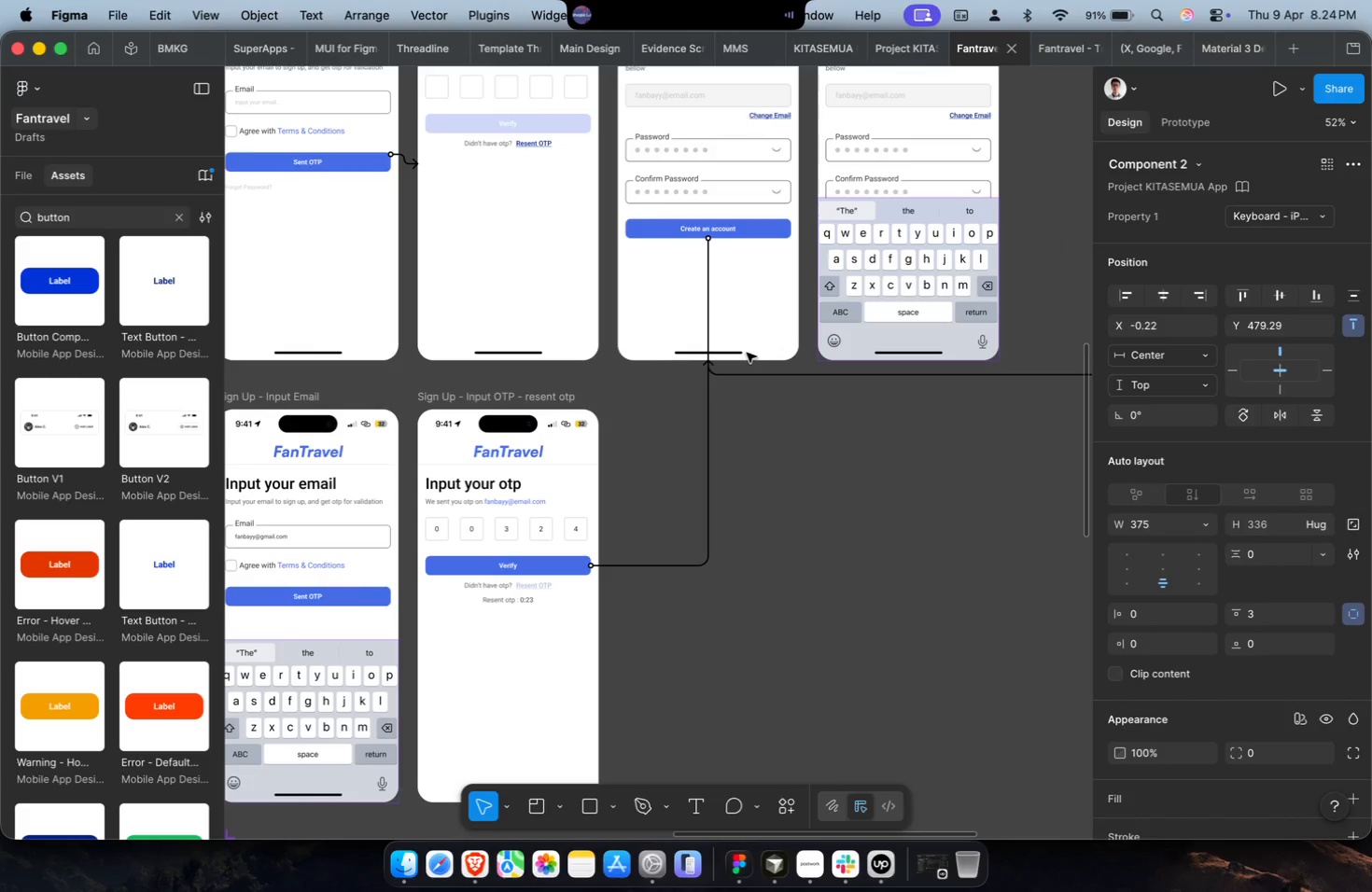 
scroll: coordinate [747, 353], scroll_direction: up, amount: 9.0
 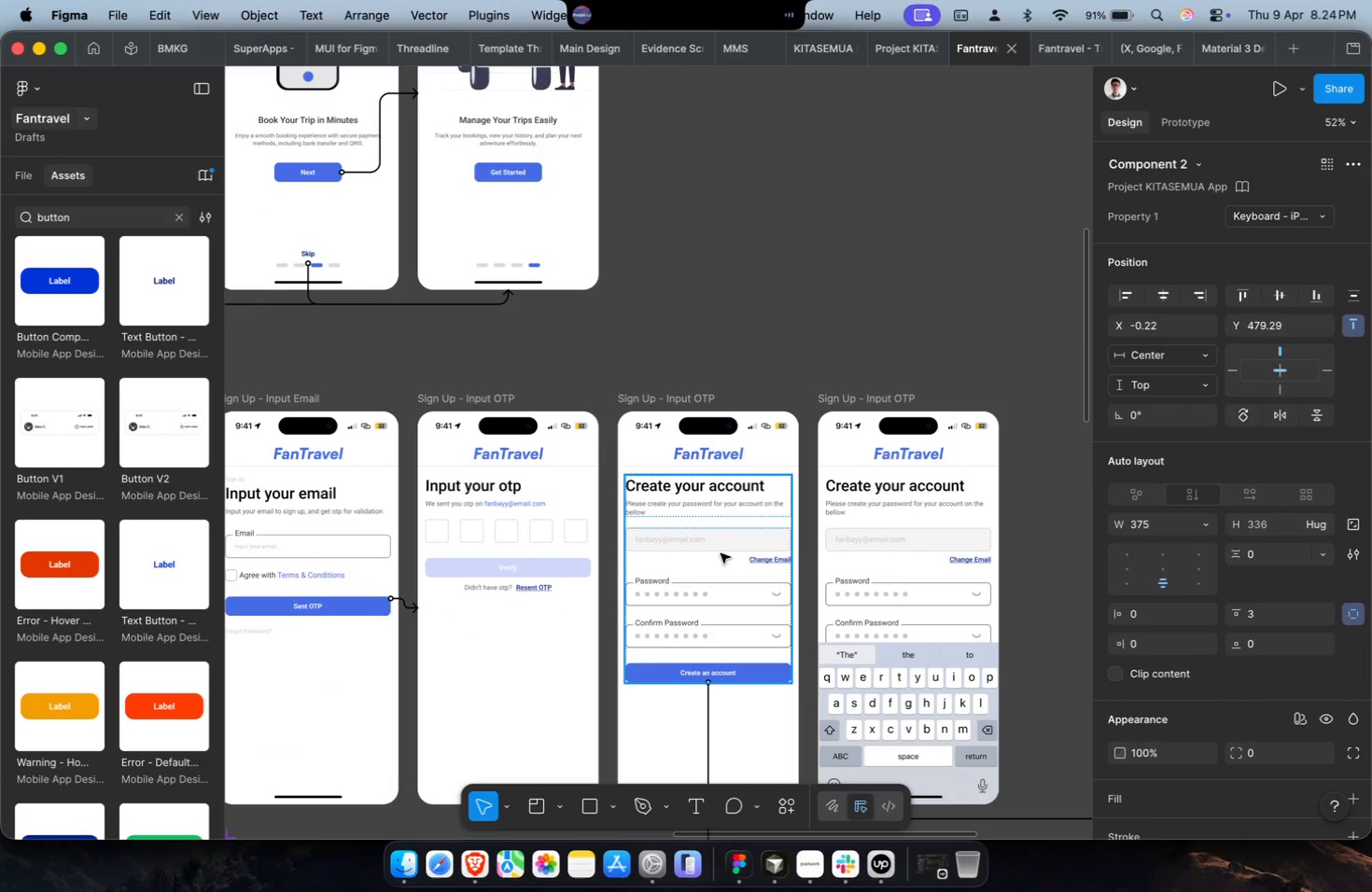 
key(Meta+CommandLeft)
 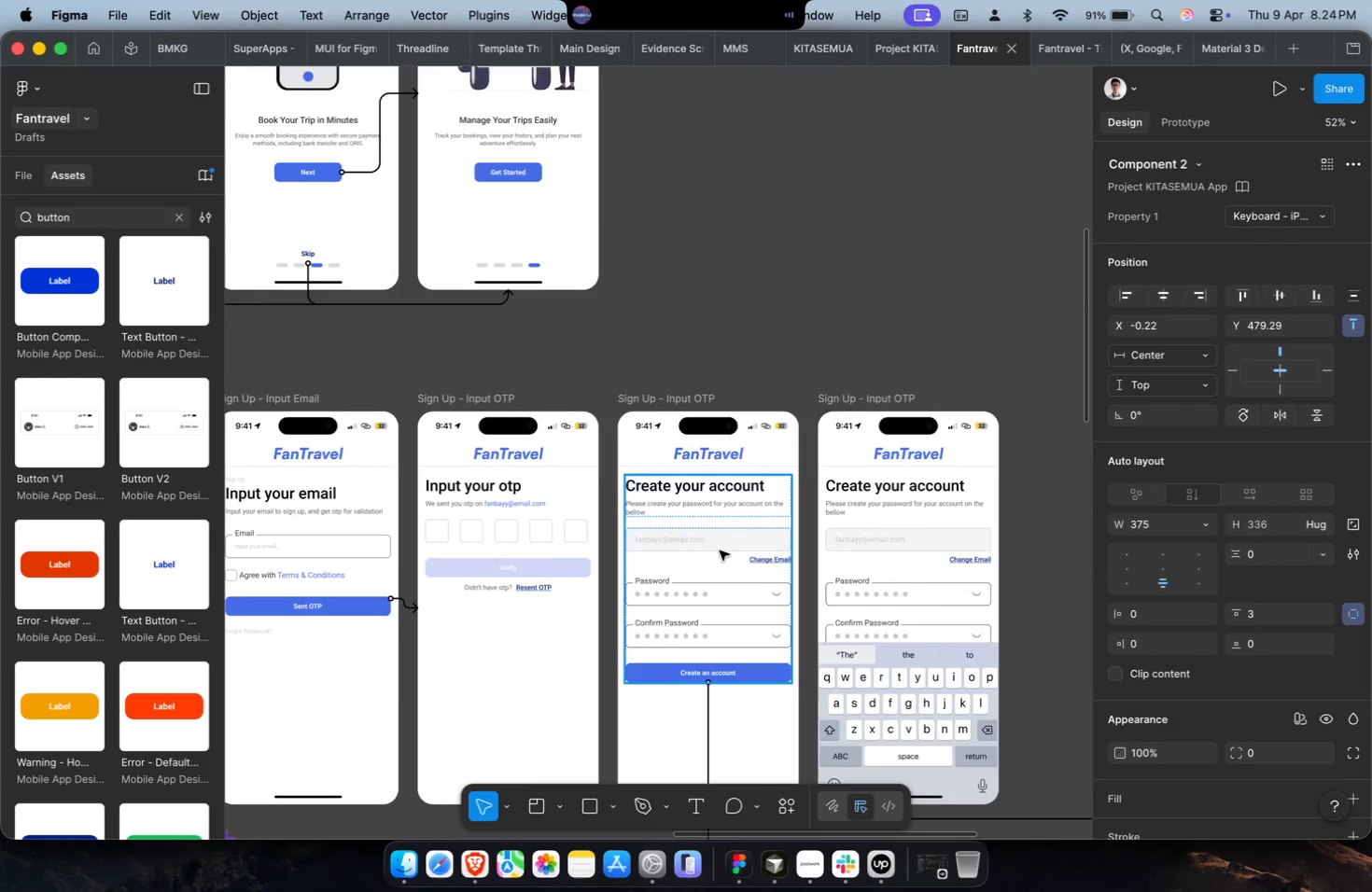 
scroll: coordinate [696, 543], scroll_direction: down, amount: 16.0
 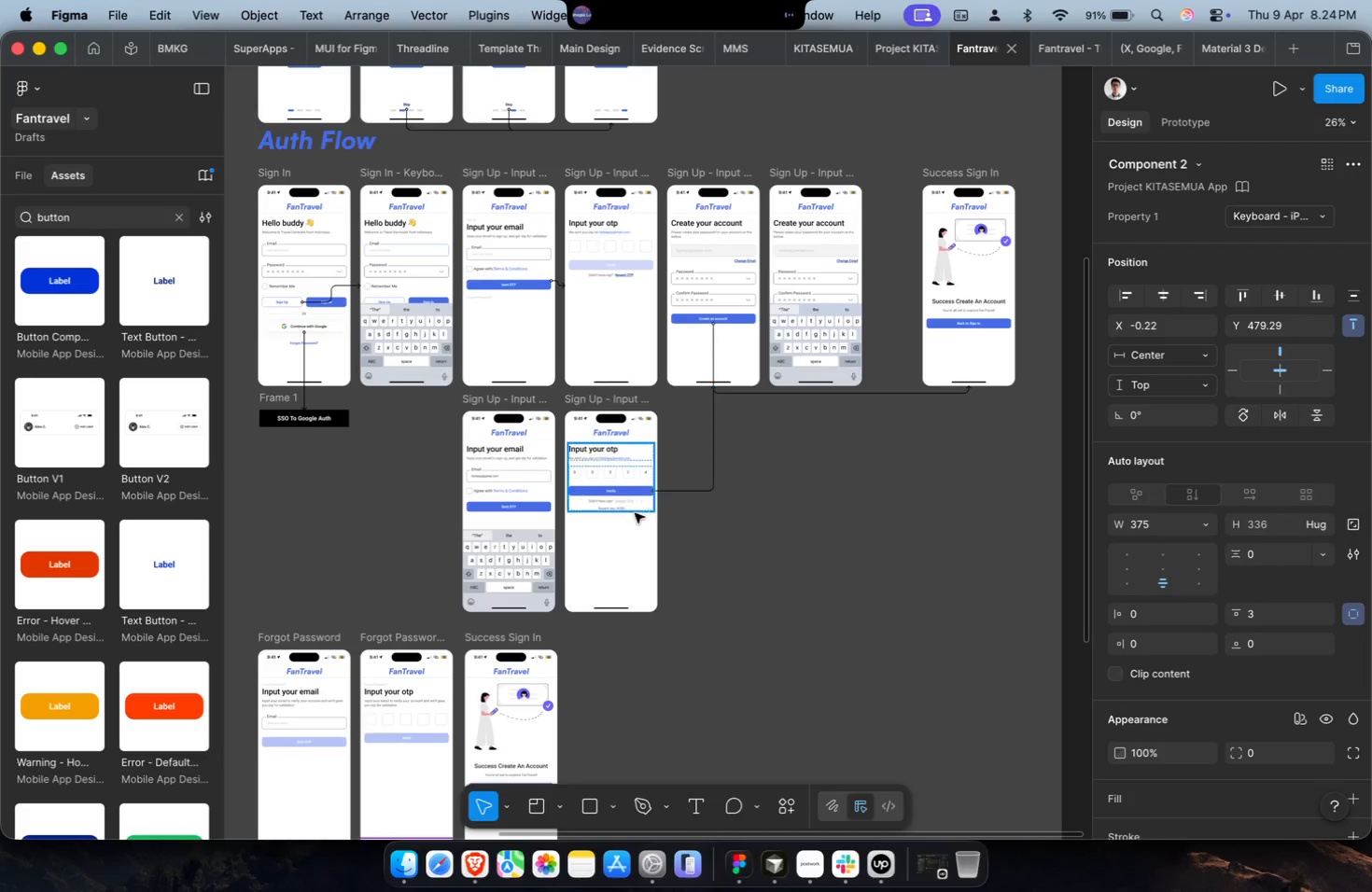 
key(Meta+CommandLeft)
 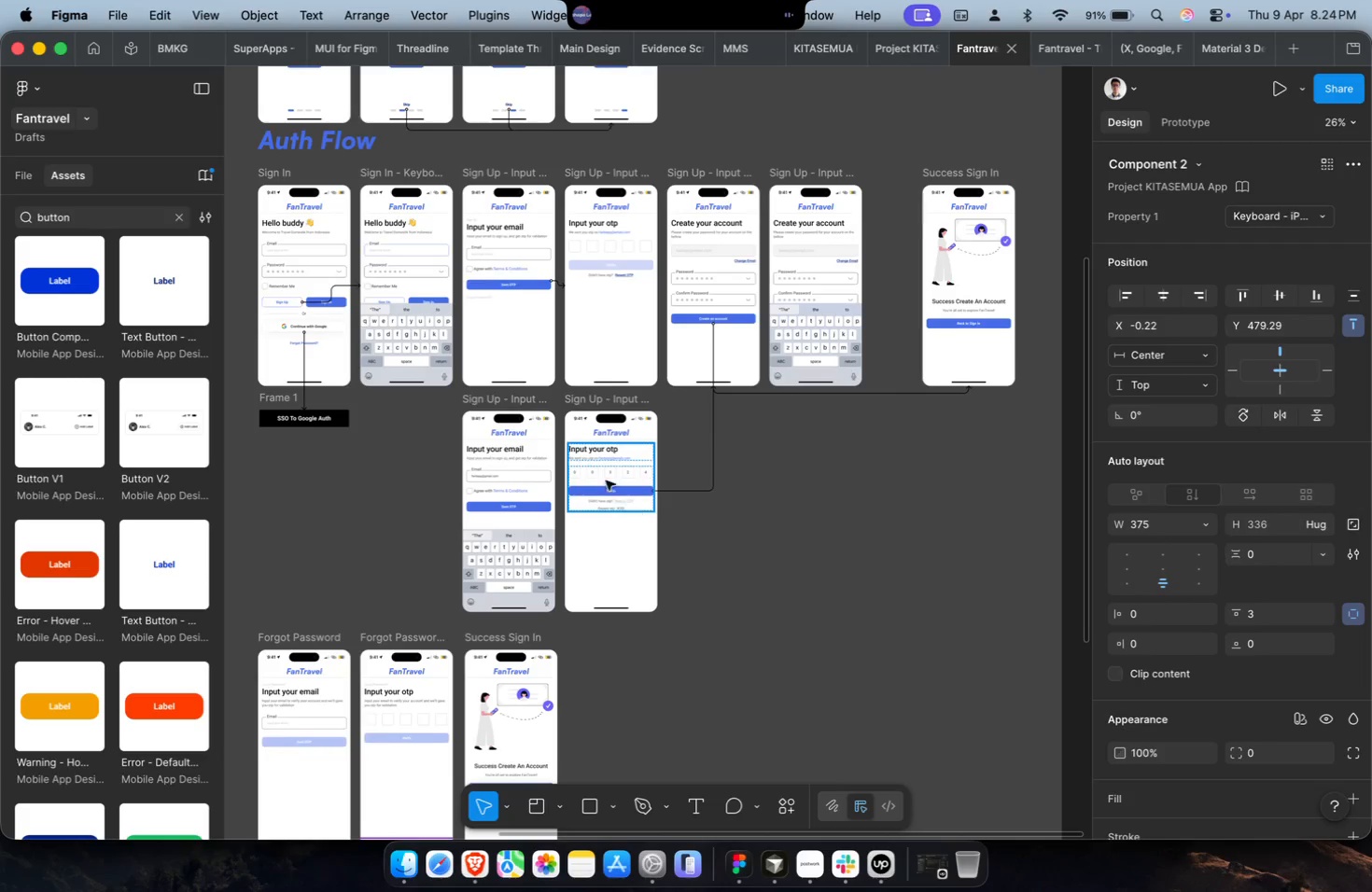 
left_click([624, 468])
 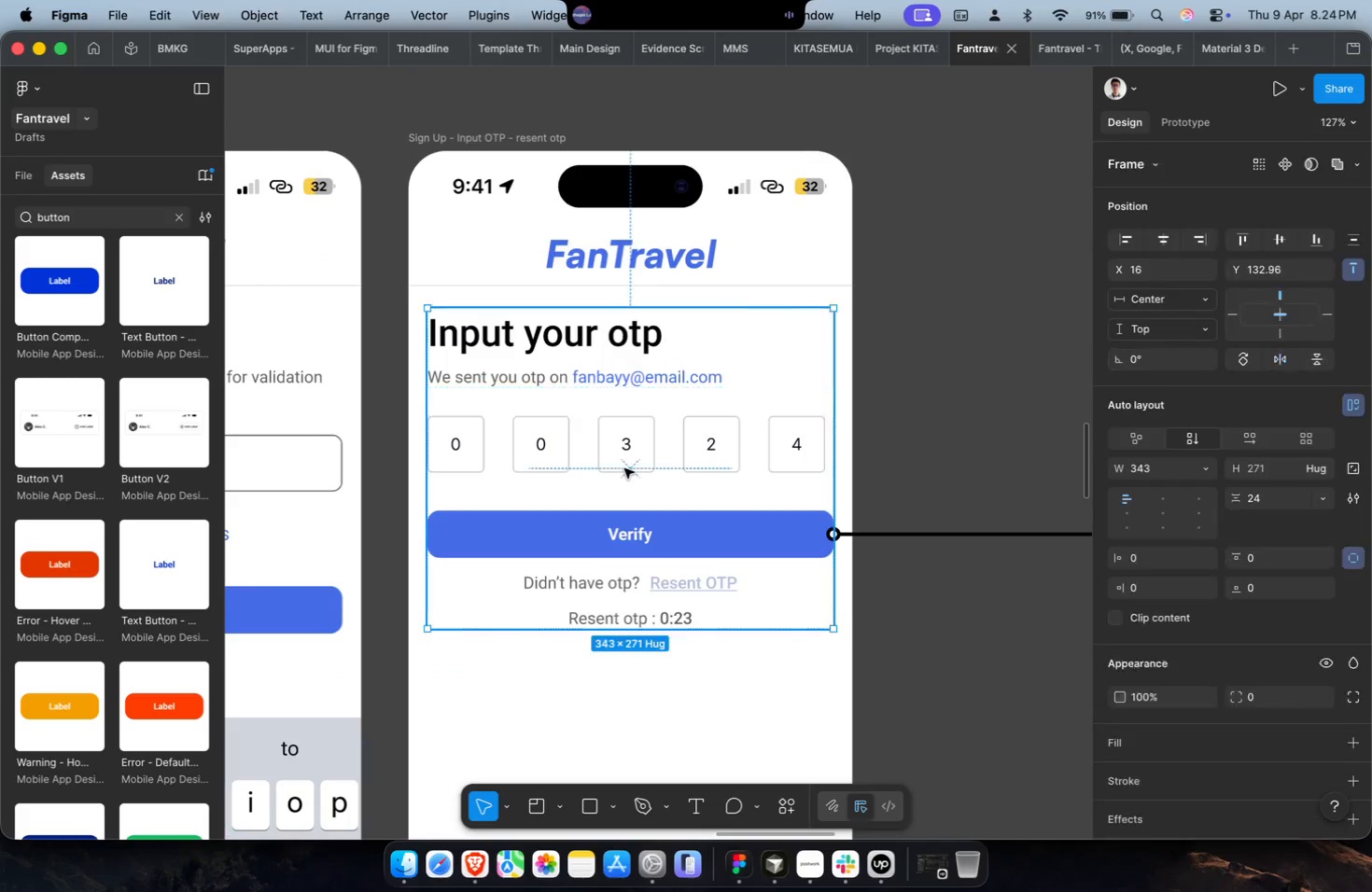 
scroll: coordinate [606, 480], scroll_direction: up, amount: 24.0
 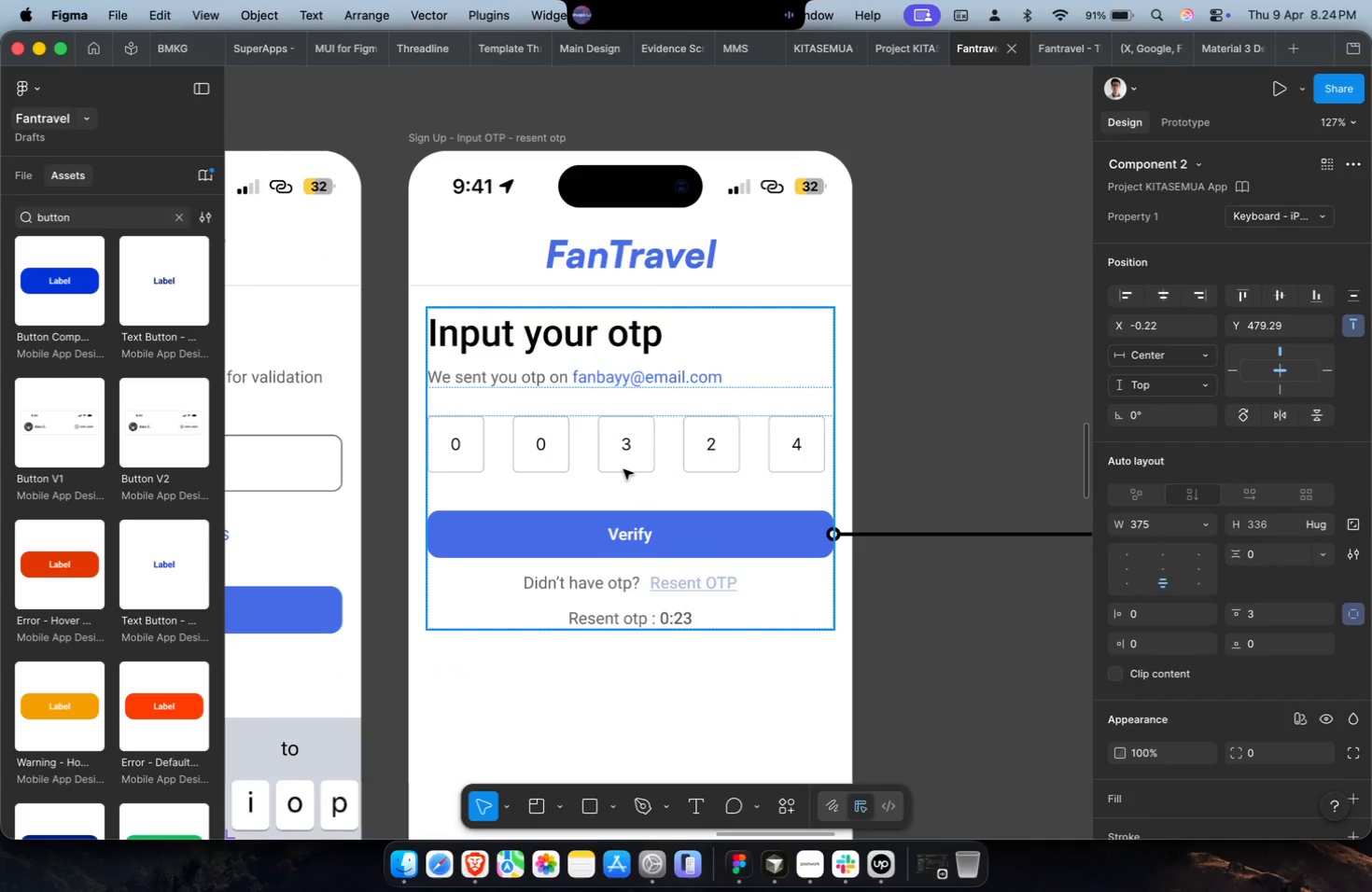 
double_click([624, 468])
 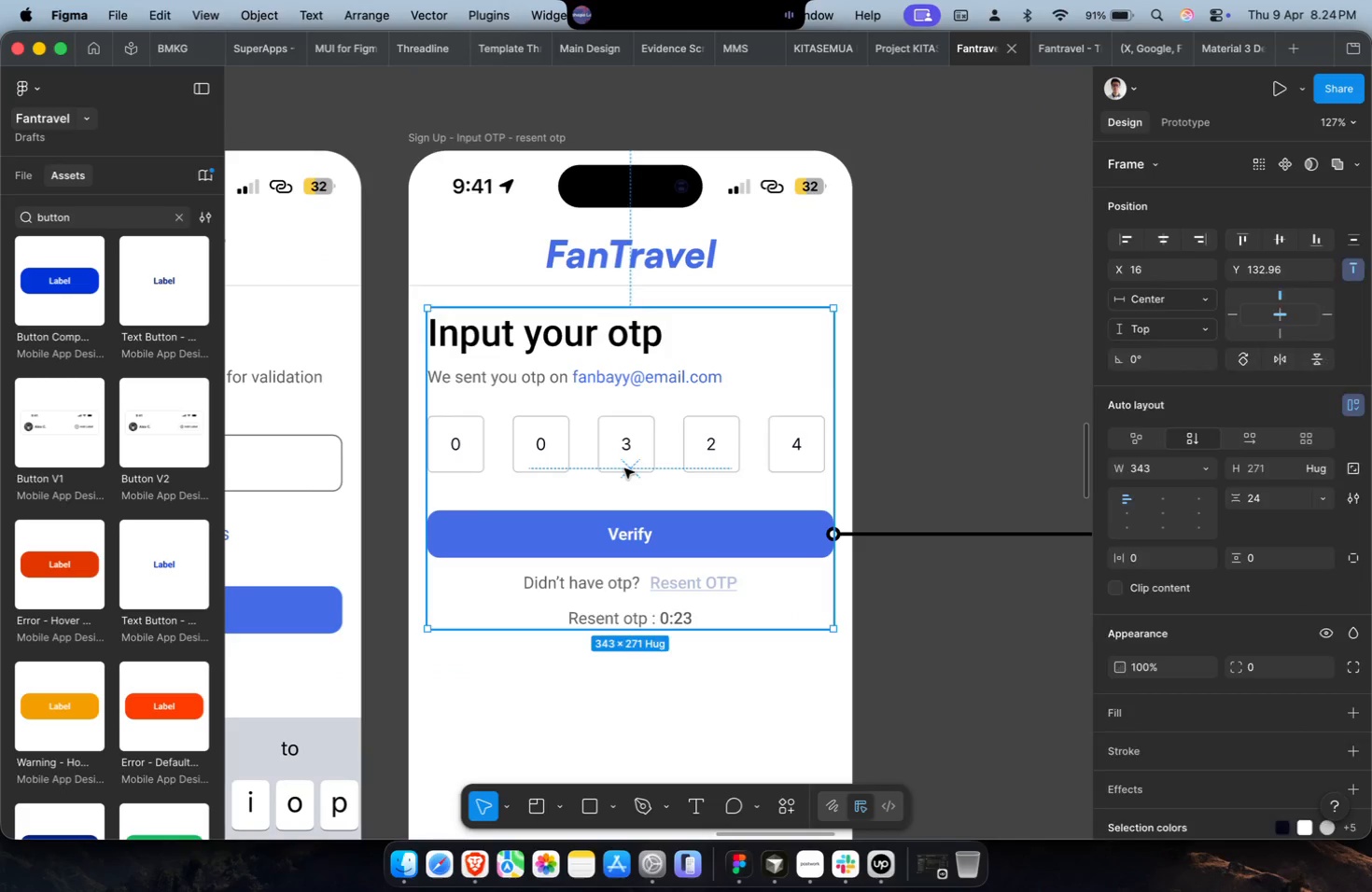 
triple_click([624, 468])
 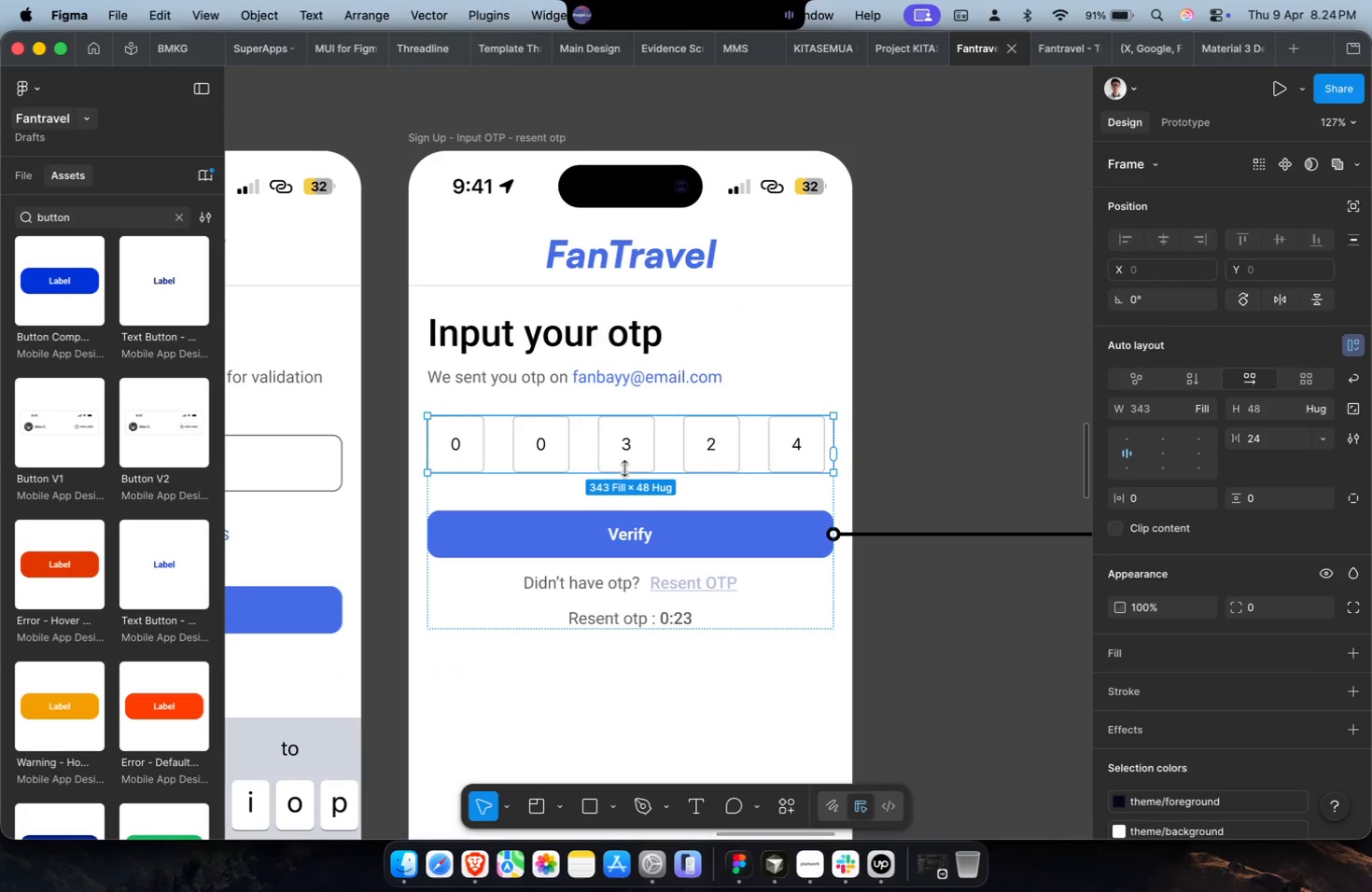 
key(Meta+C)
 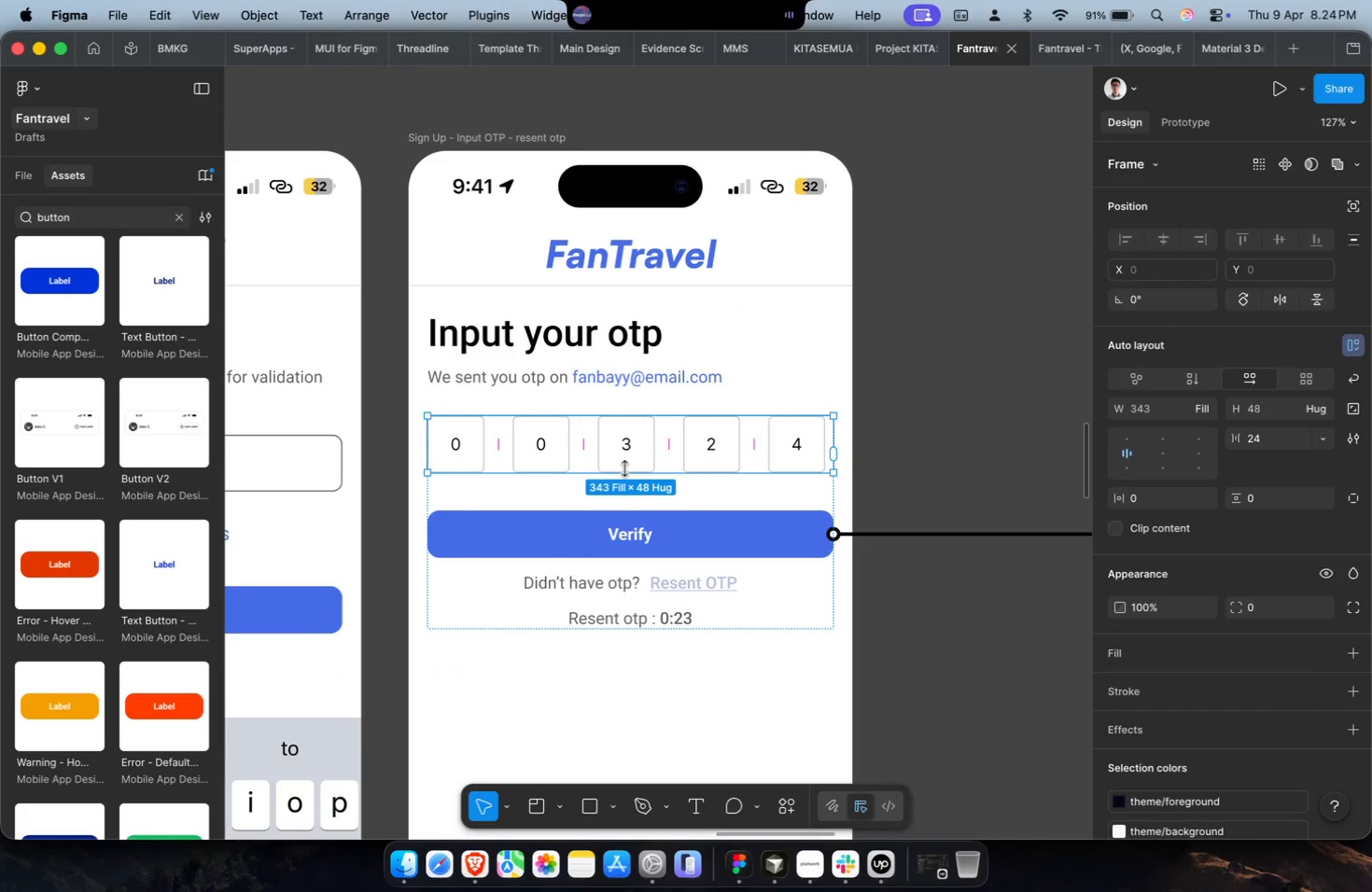 
key(Shift+ShiftLeft)
 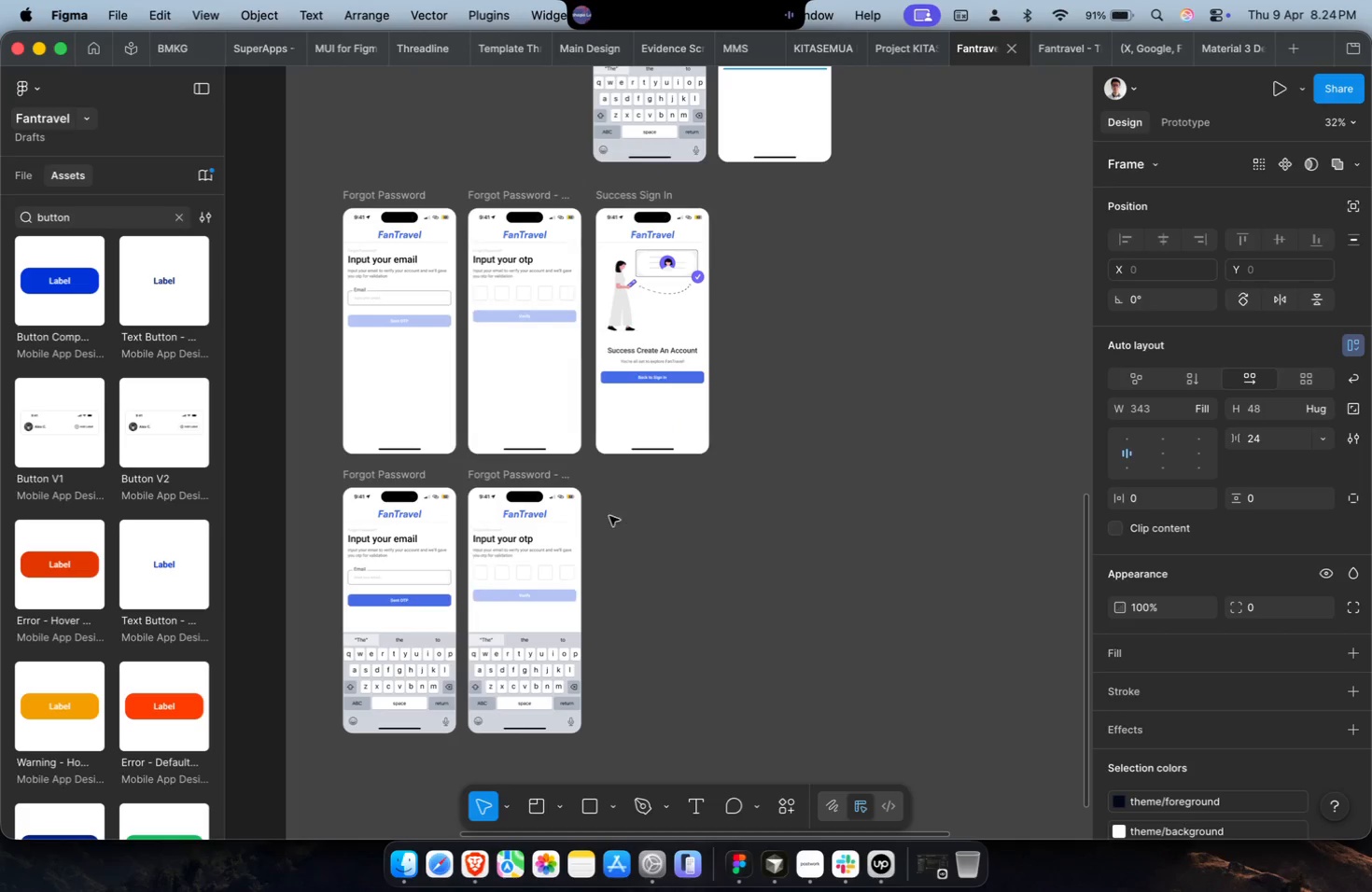 
hold_key(key=CommandLeft, duration=0.31)
 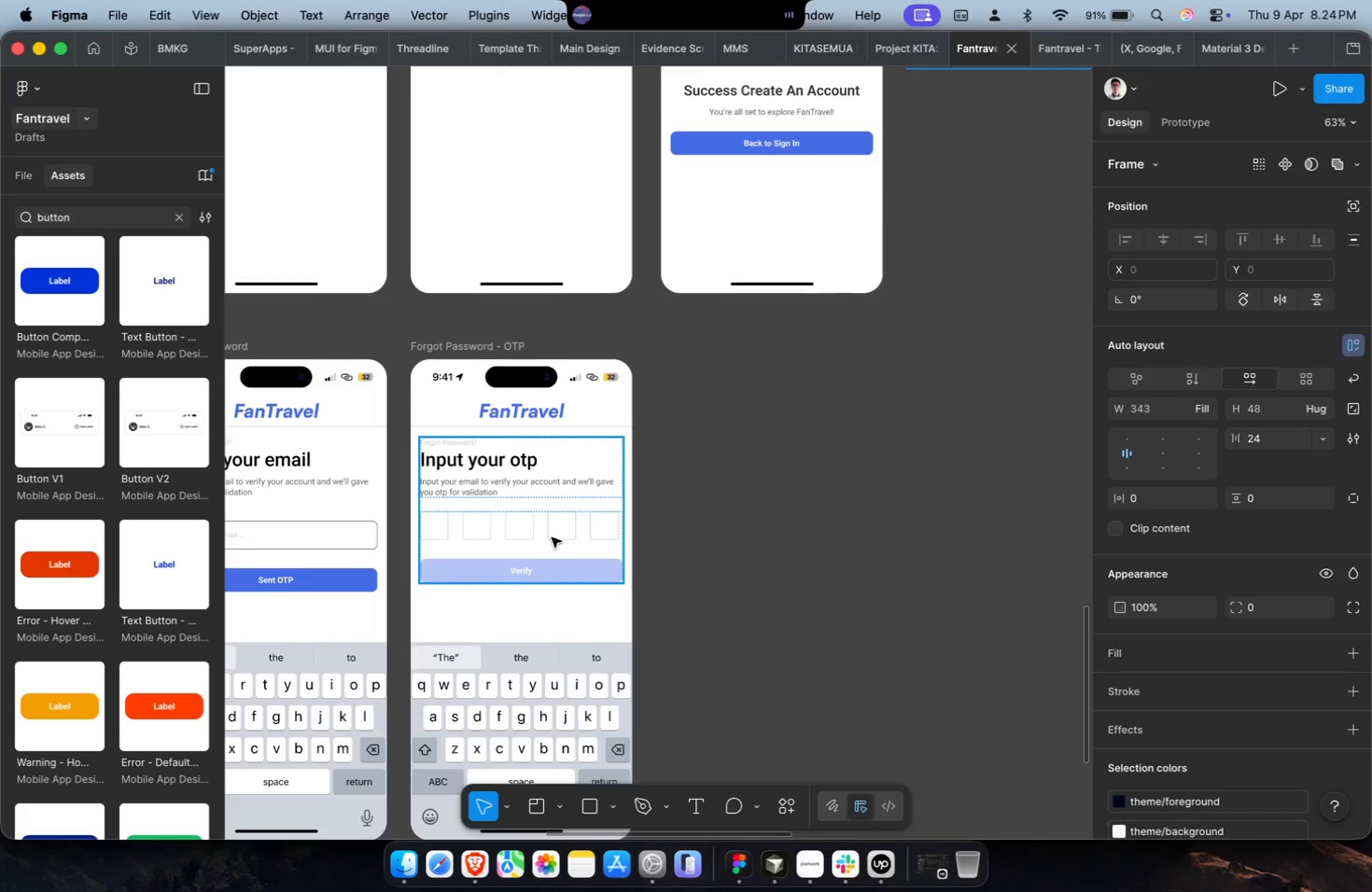 
scroll: coordinate [626, 509], scroll_direction: down, amount: 33.0
 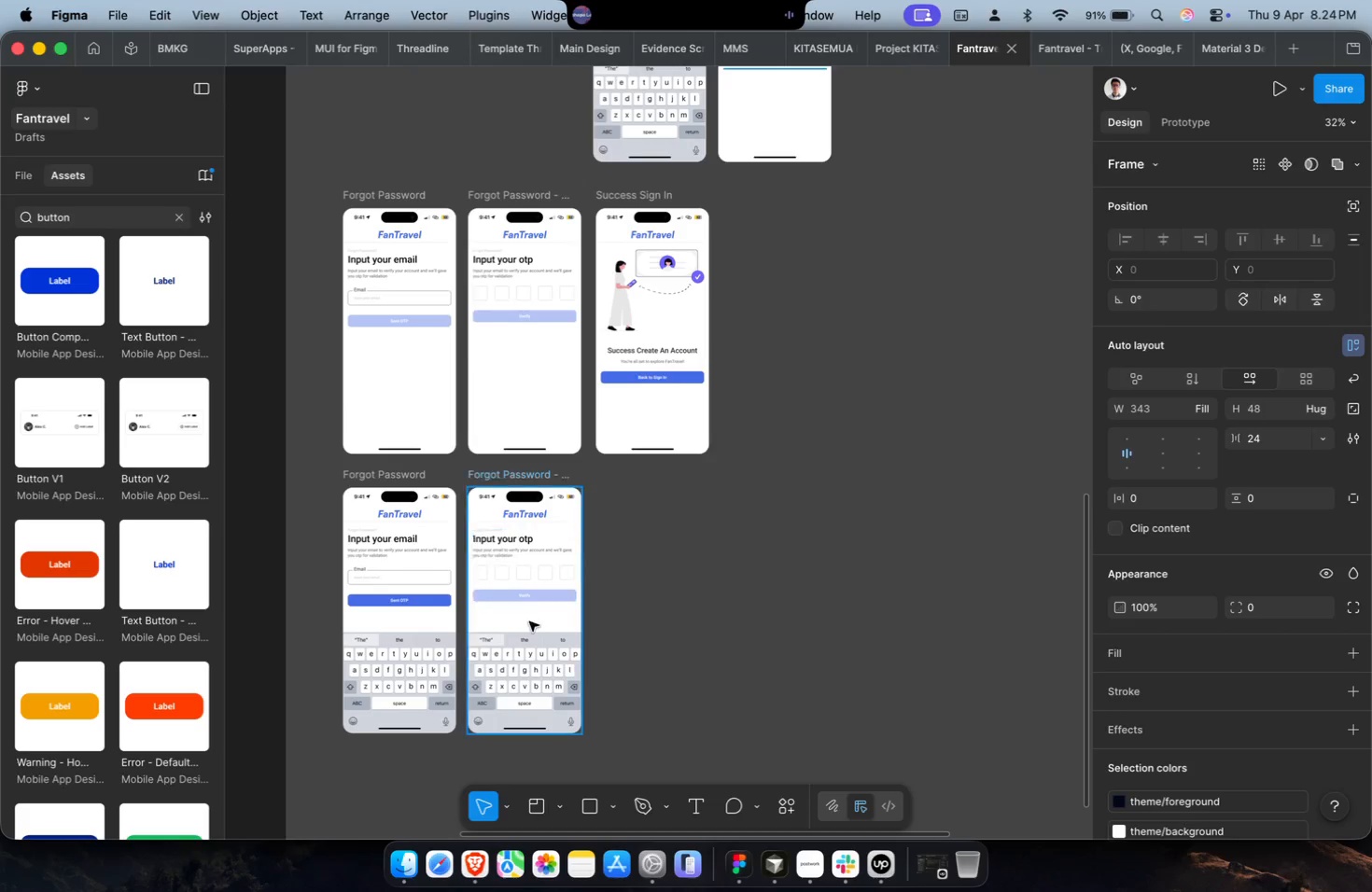 
scroll: coordinate [529, 621], scroll_direction: up, amount: 8.0
 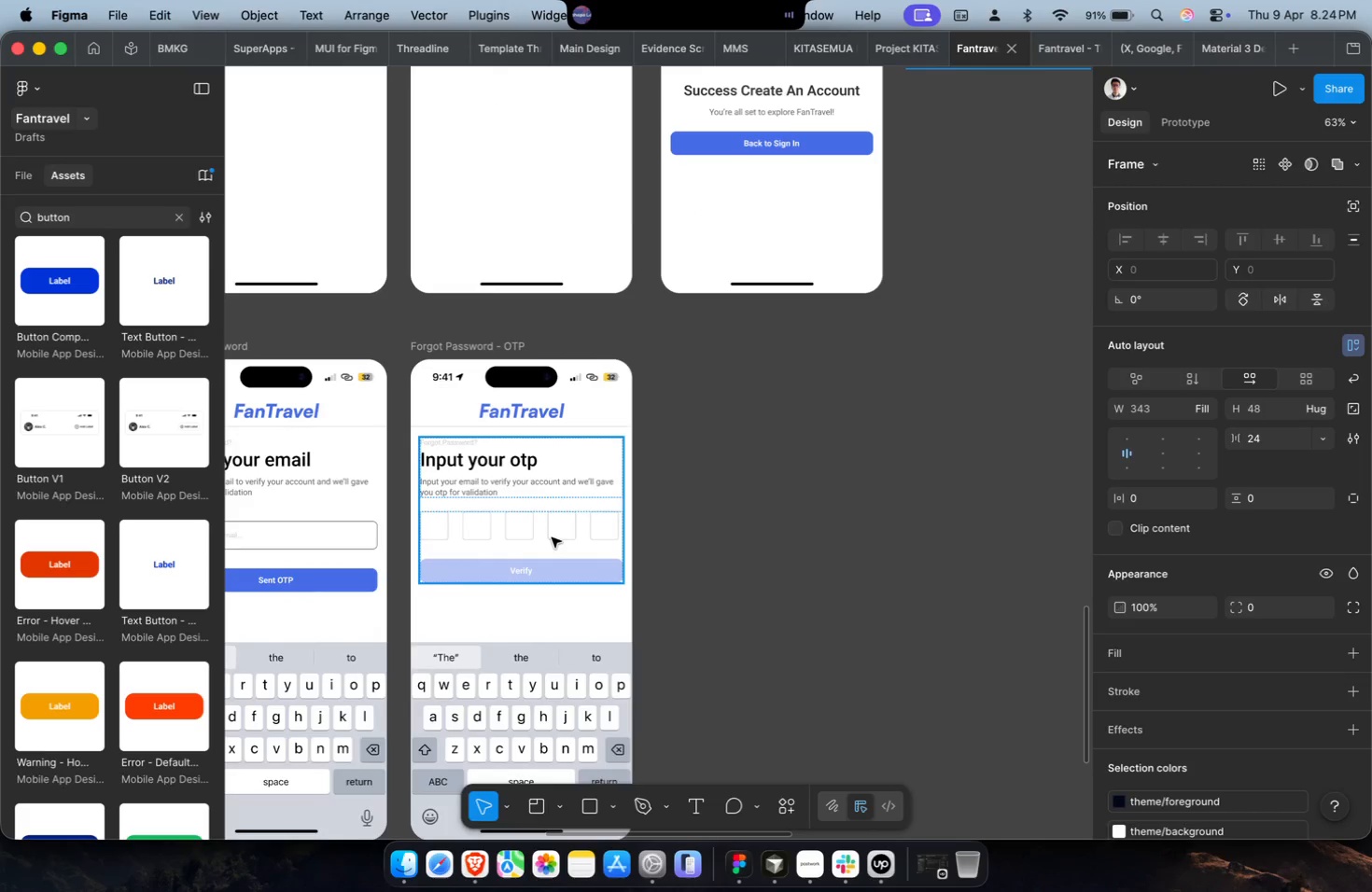 
key(Meta+CommandLeft)
 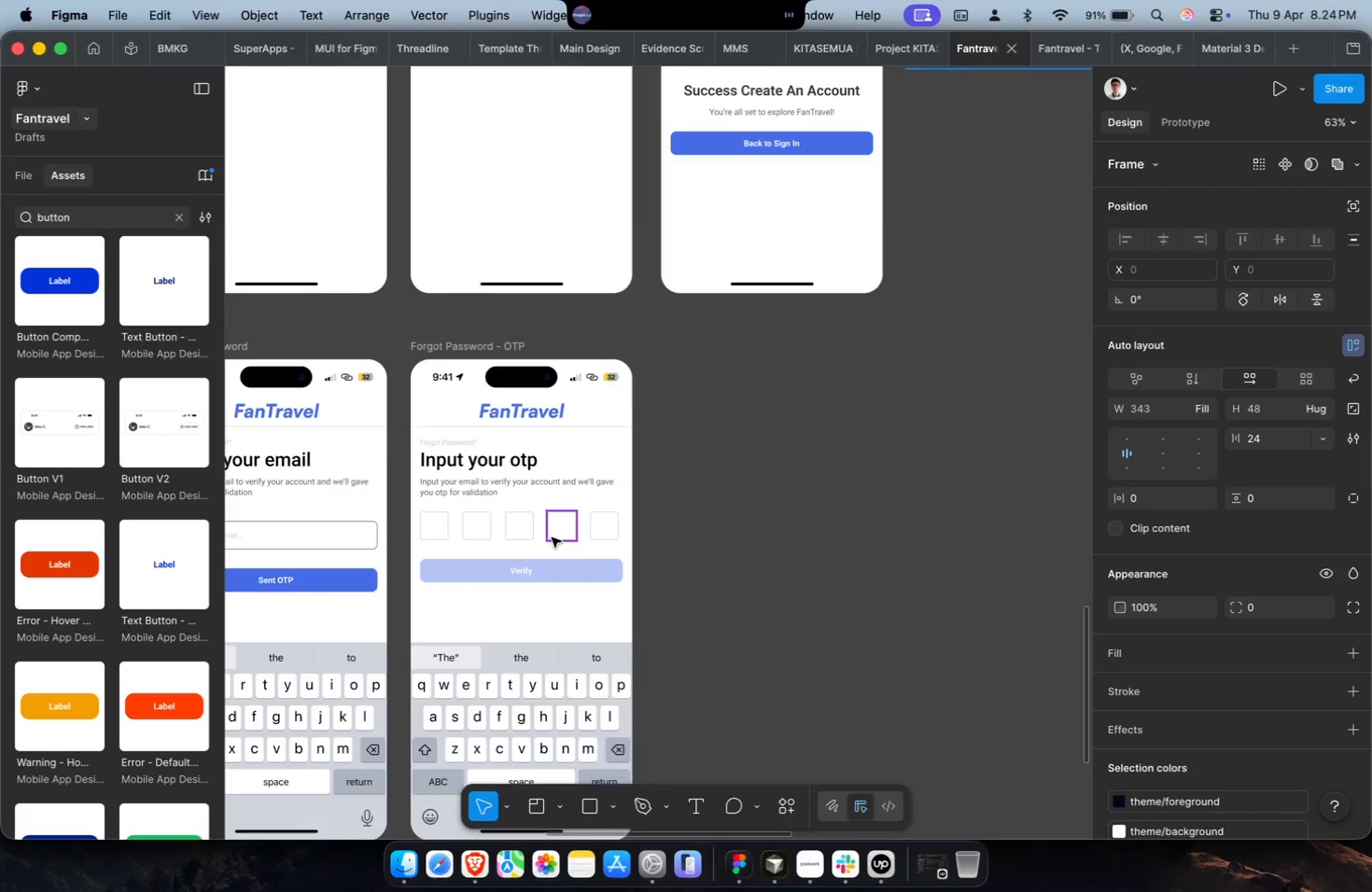 
scroll: coordinate [665, 445], scroll_direction: down, amount: 4.0
 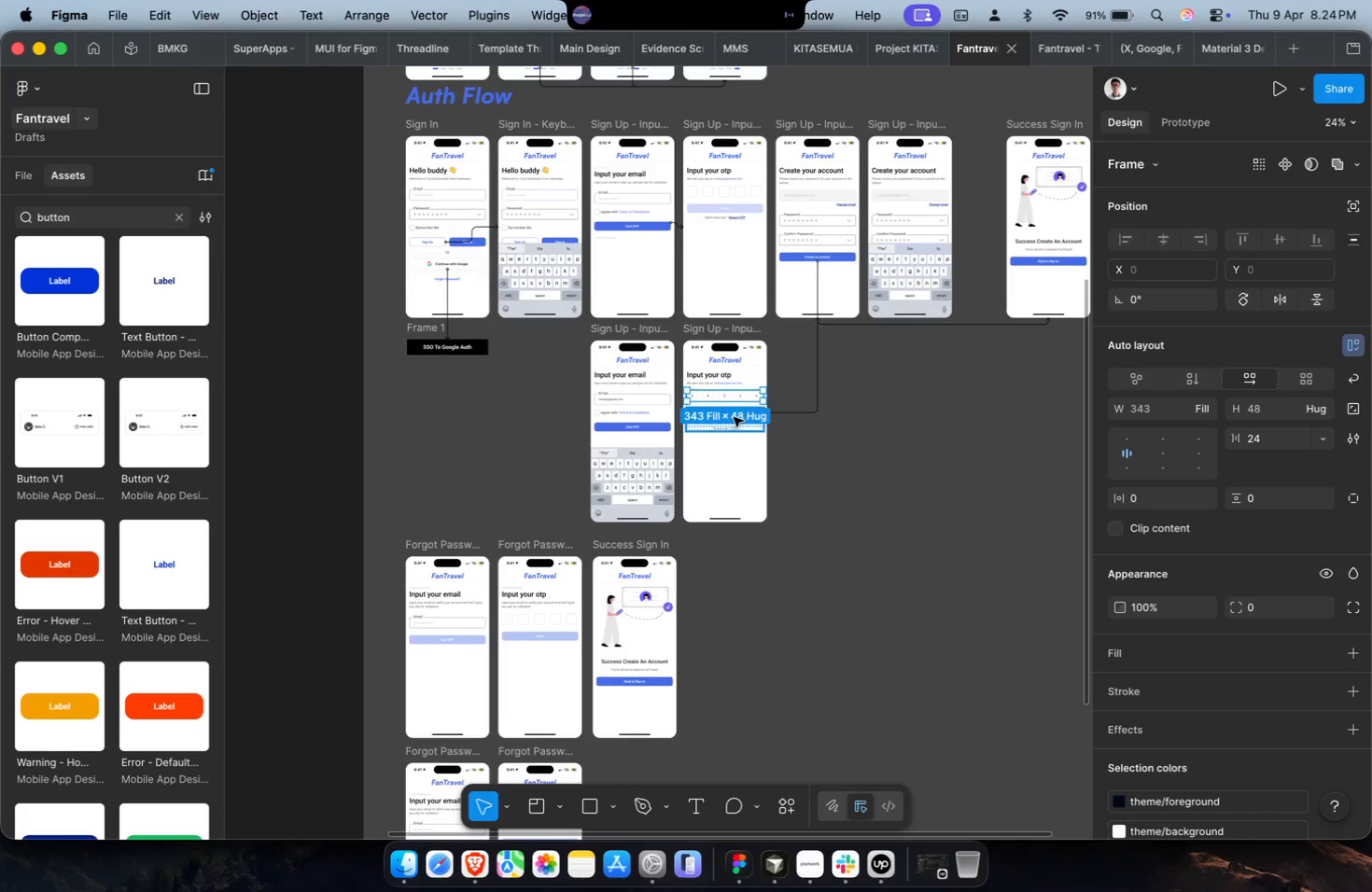 
left_click([814, 454])
 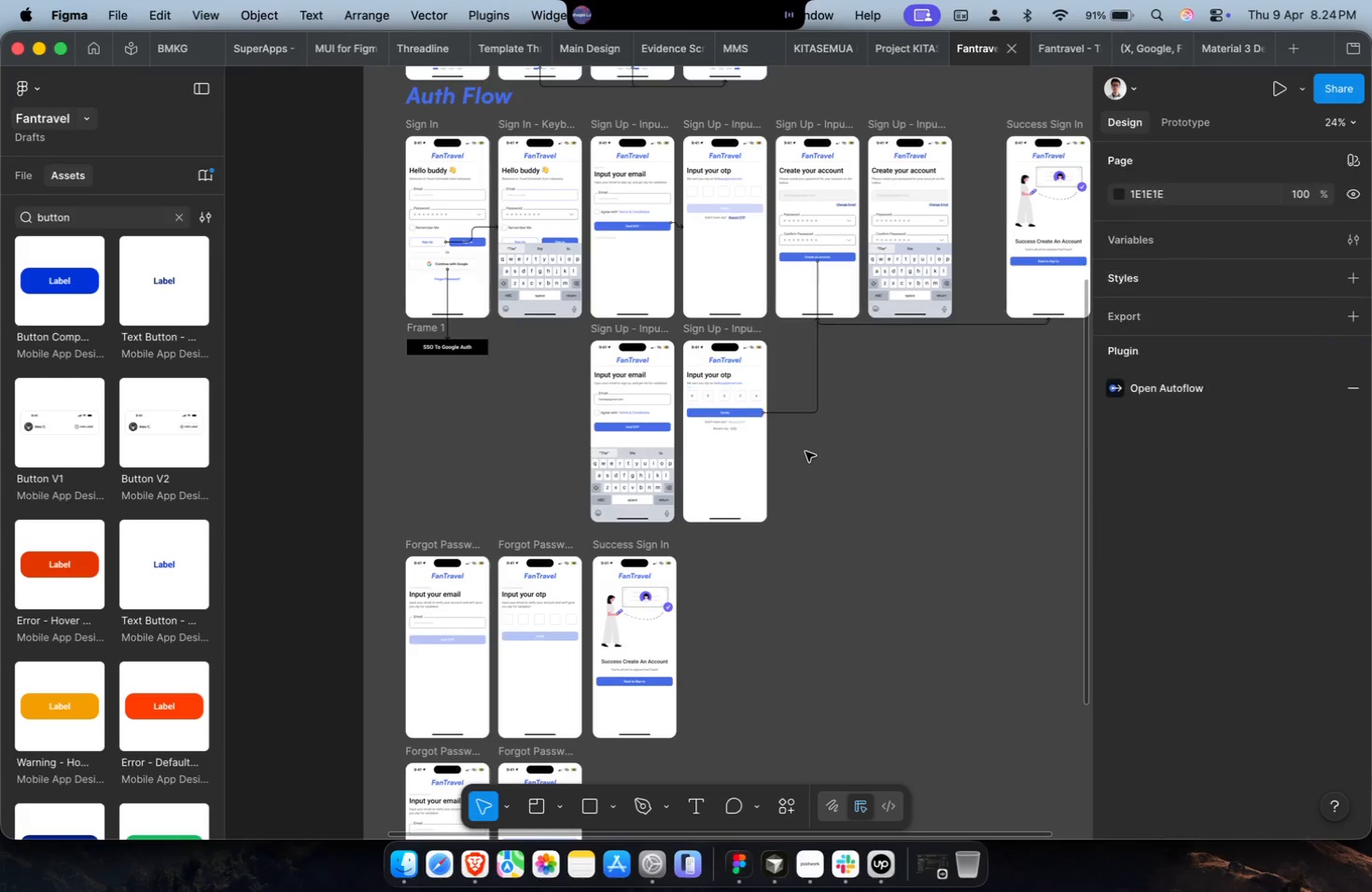 
key(Meta+CommandLeft)
 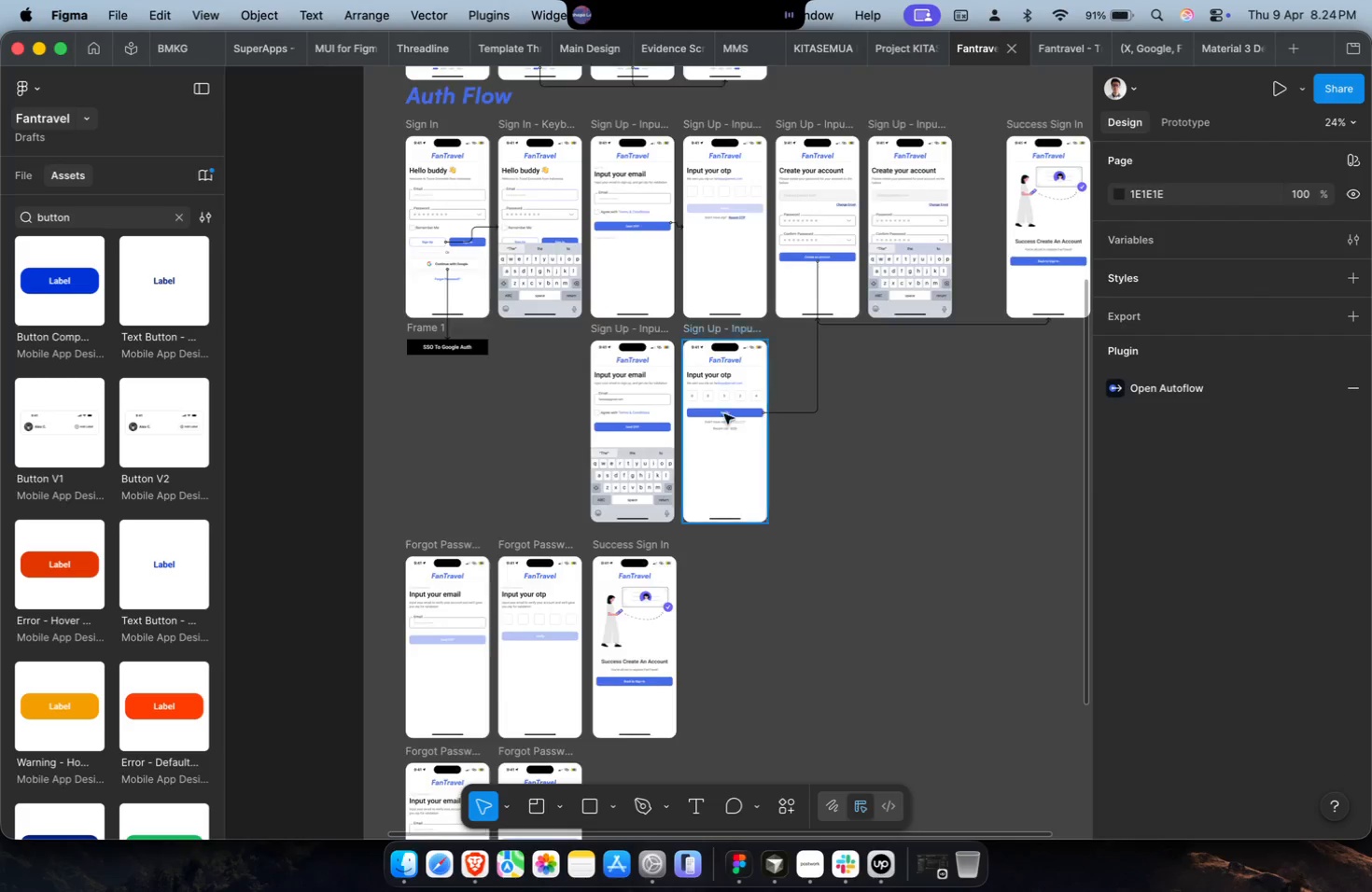 
double_click([736, 401])
 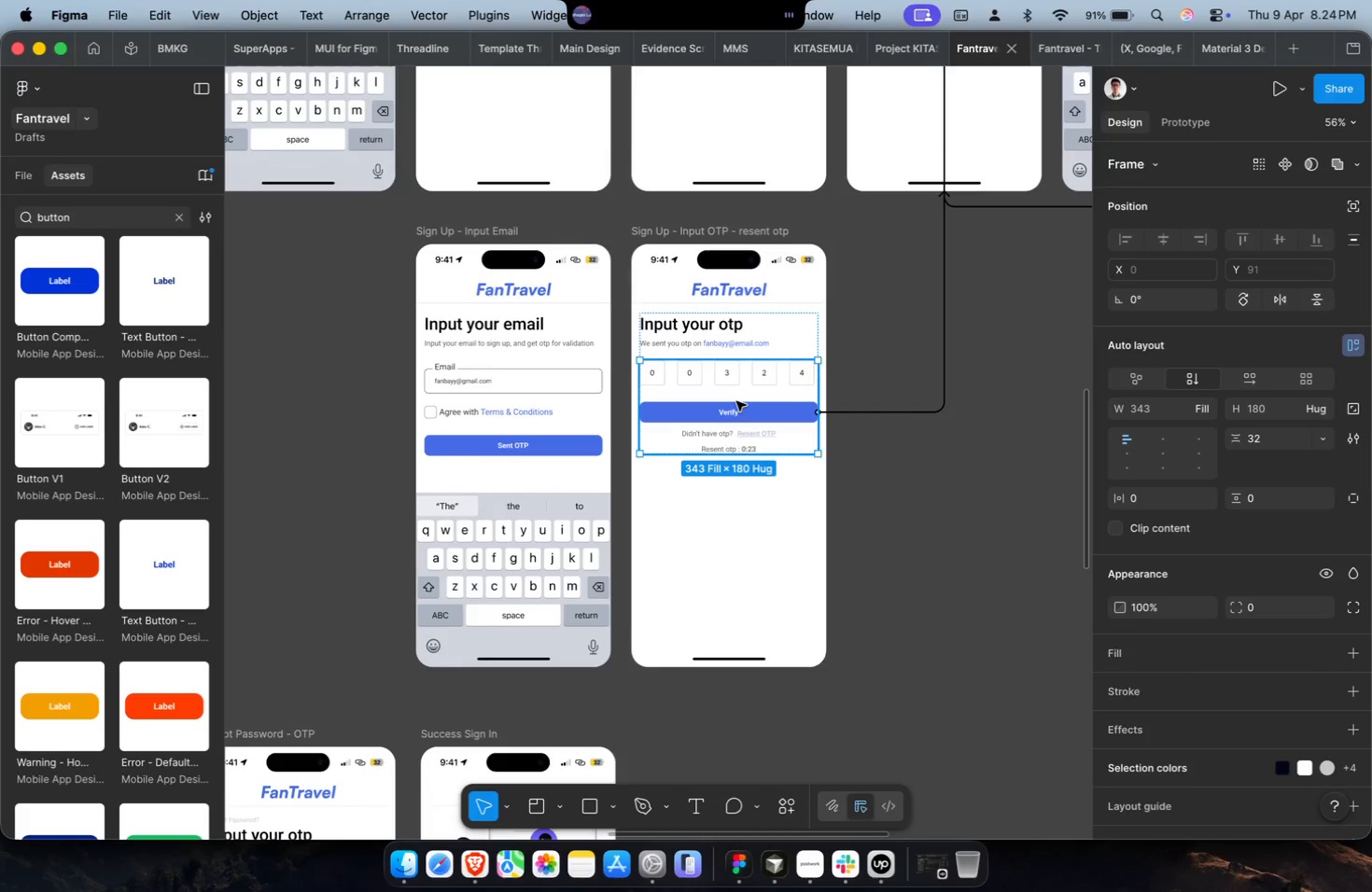 
scroll: coordinate [722, 413], scroll_direction: up, amount: 14.0
 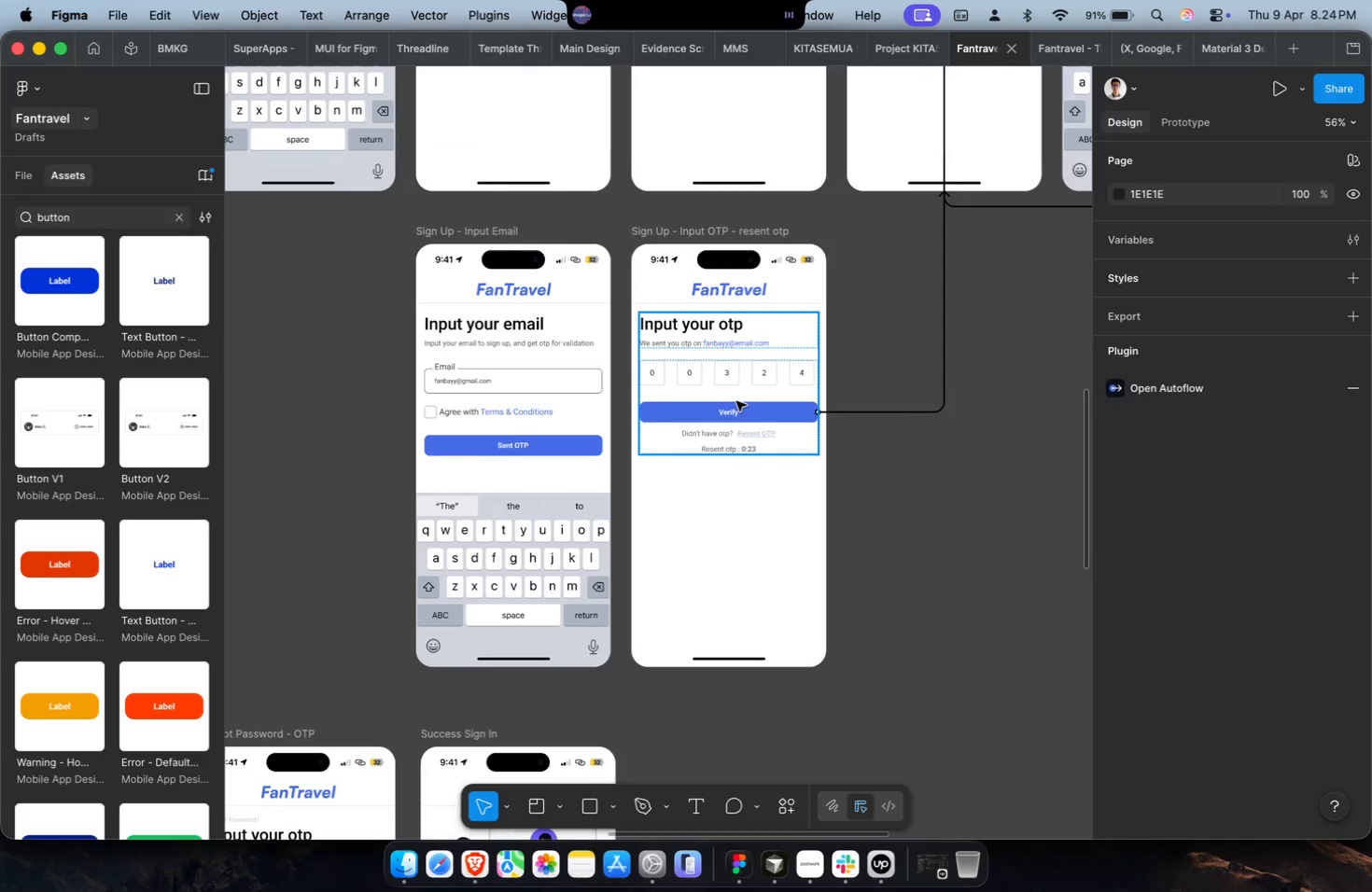 
key(Meta+CommandLeft)
 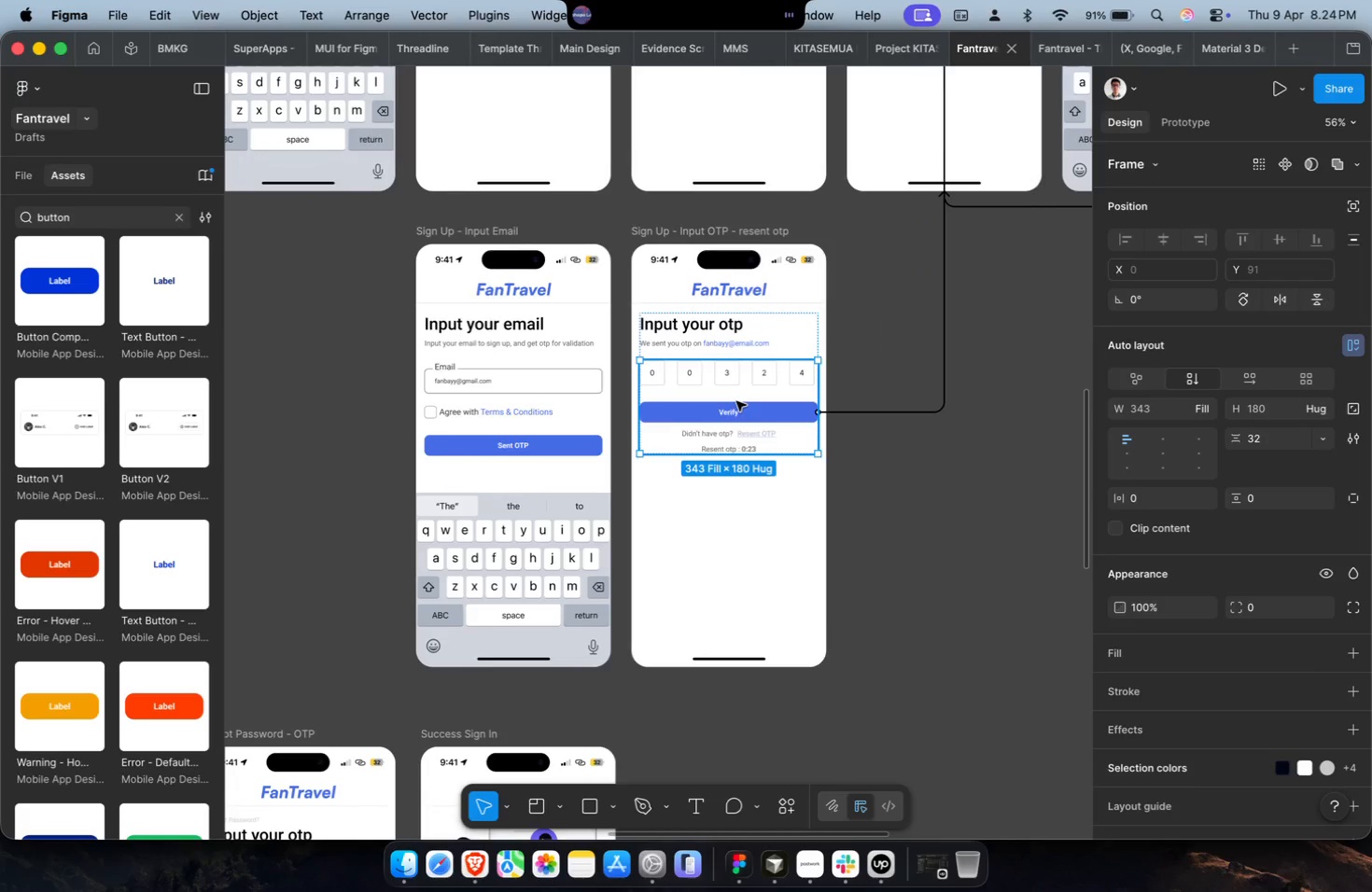 
key(Meta+C)
 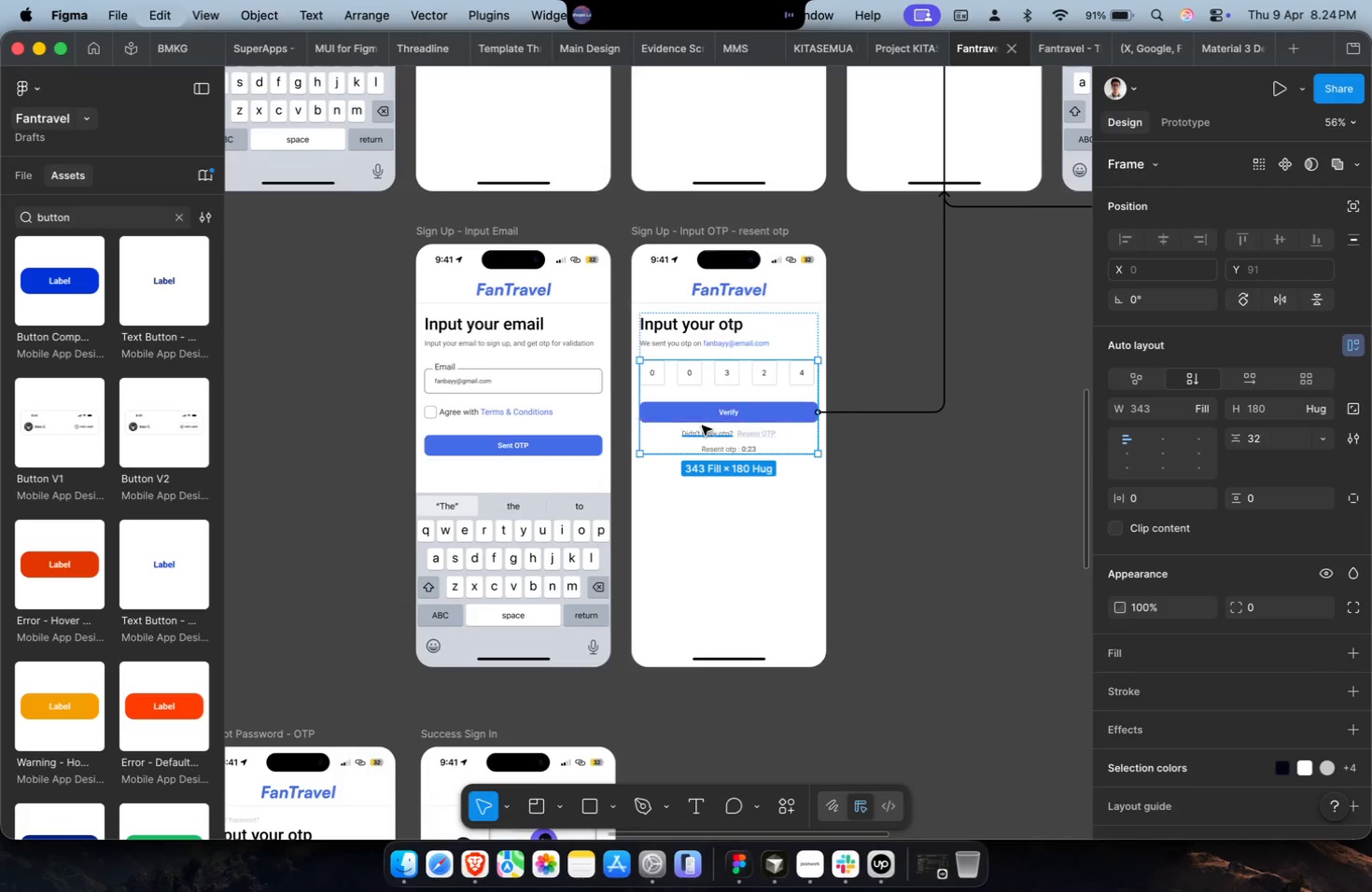 
scroll: coordinate [702, 425], scroll_direction: down, amount: 25.0
 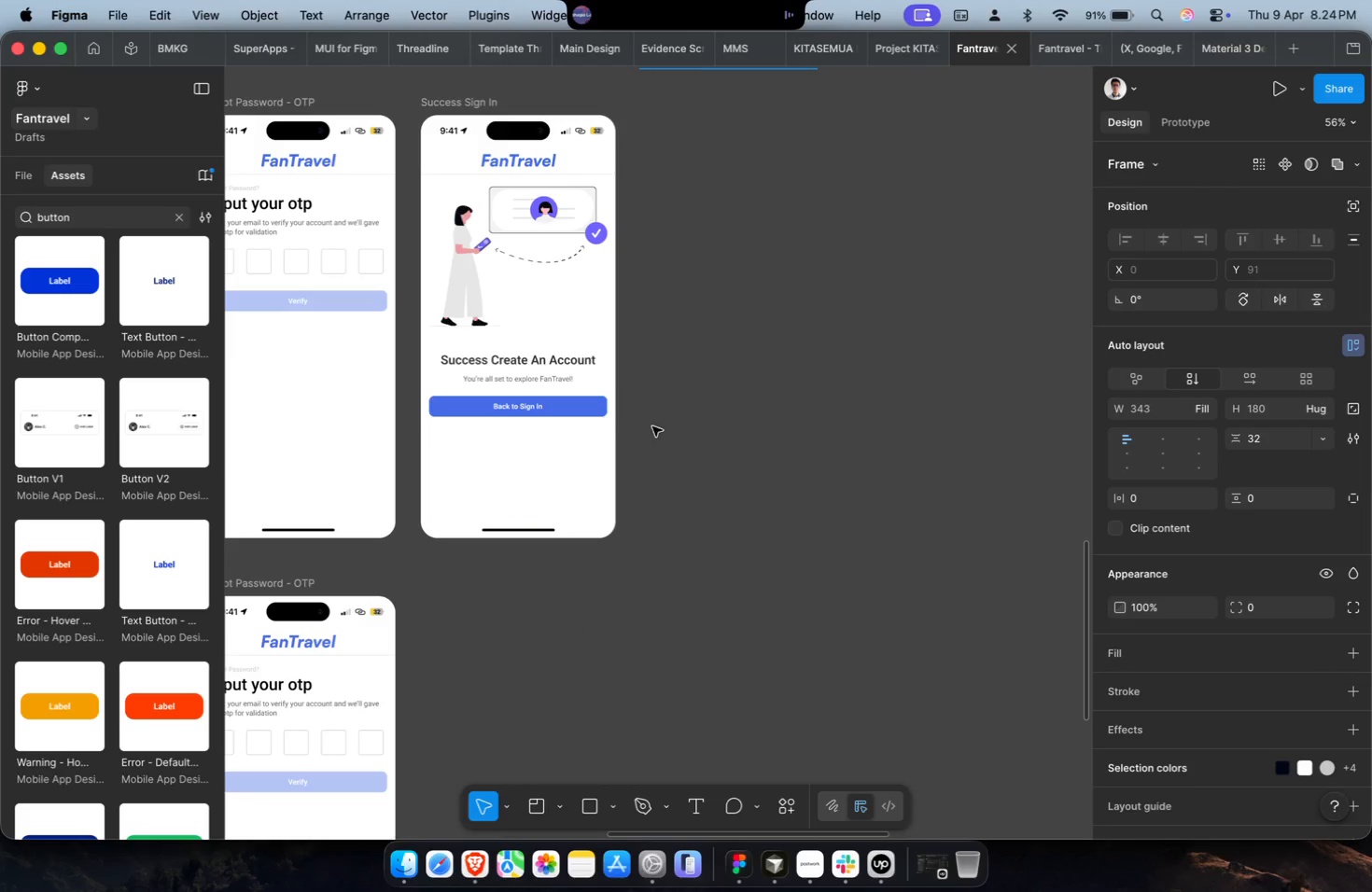 
key(Shift+ShiftLeft)
 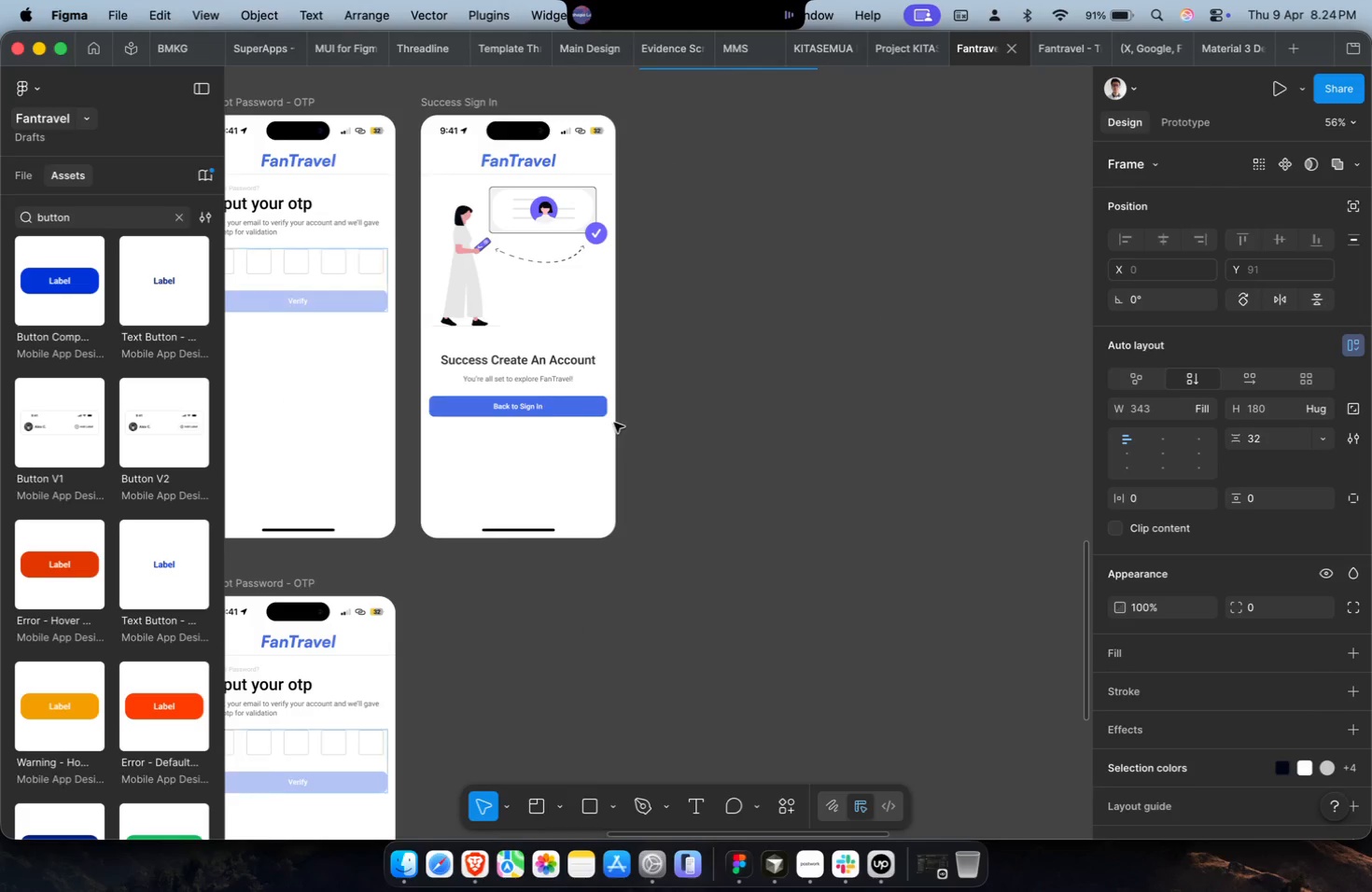 
key(Shift+ShiftLeft)
 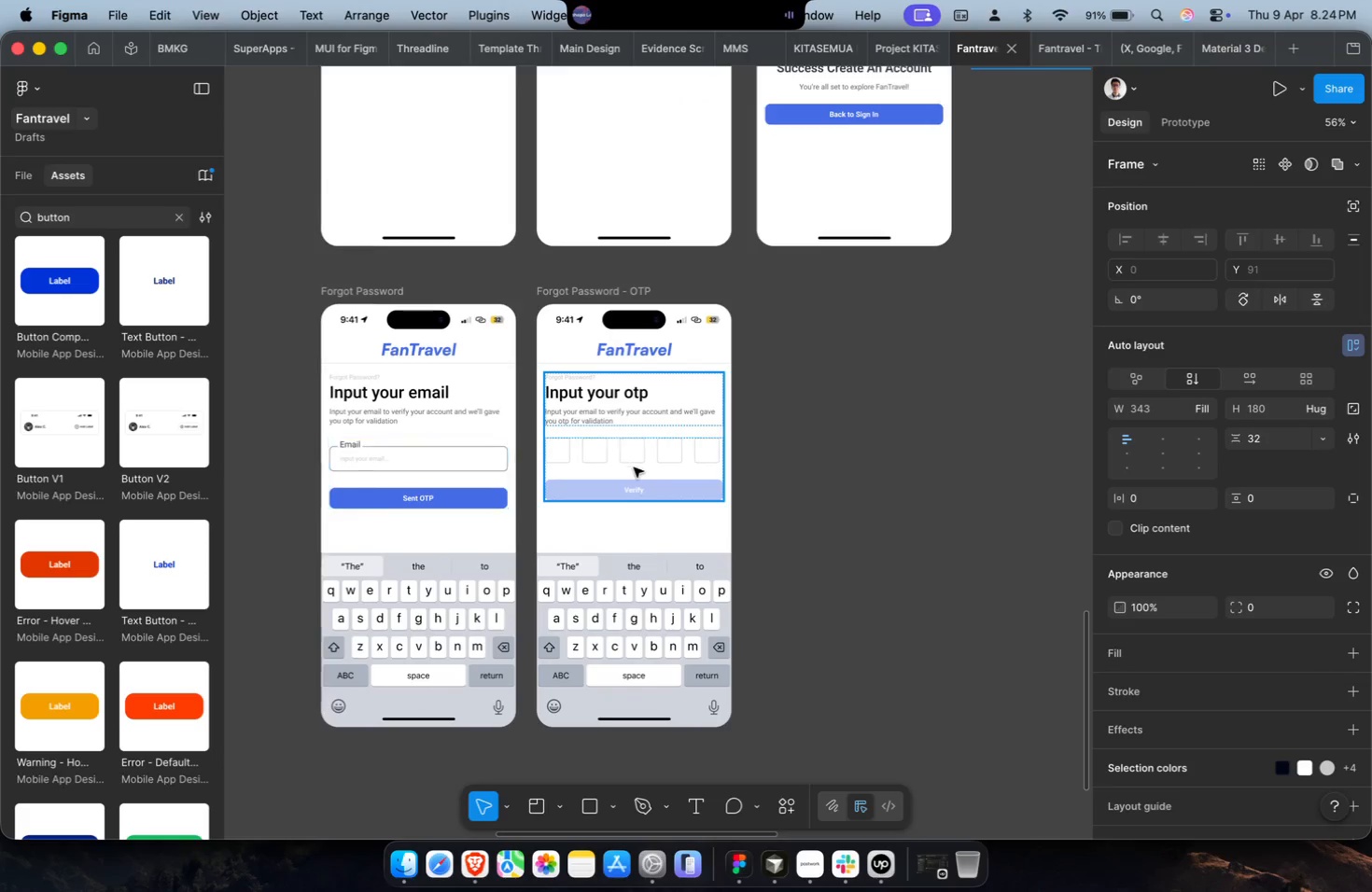 
left_click([634, 467])
 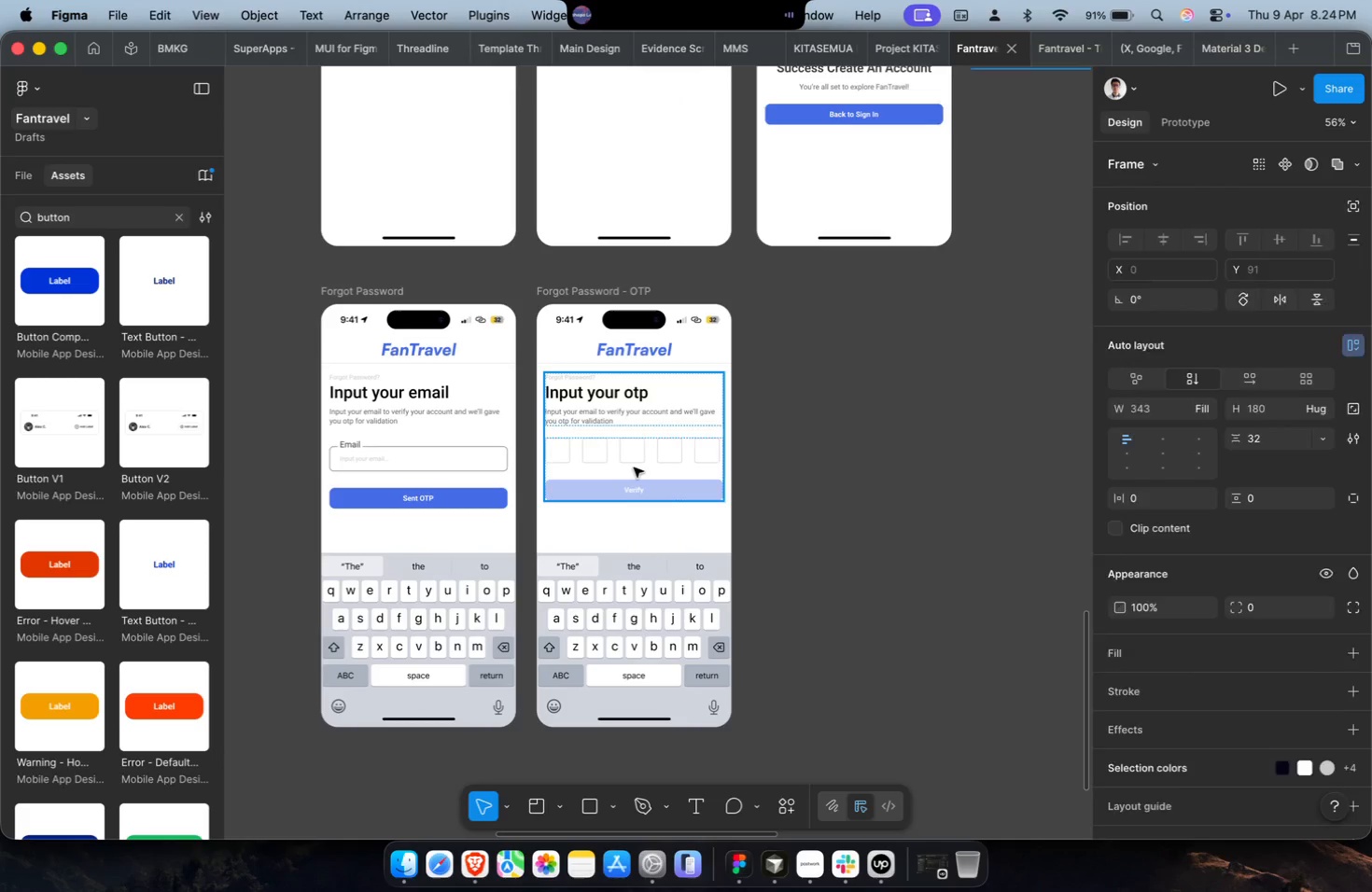 
scroll: coordinate [609, 429], scroll_direction: down, amount: 4.0
 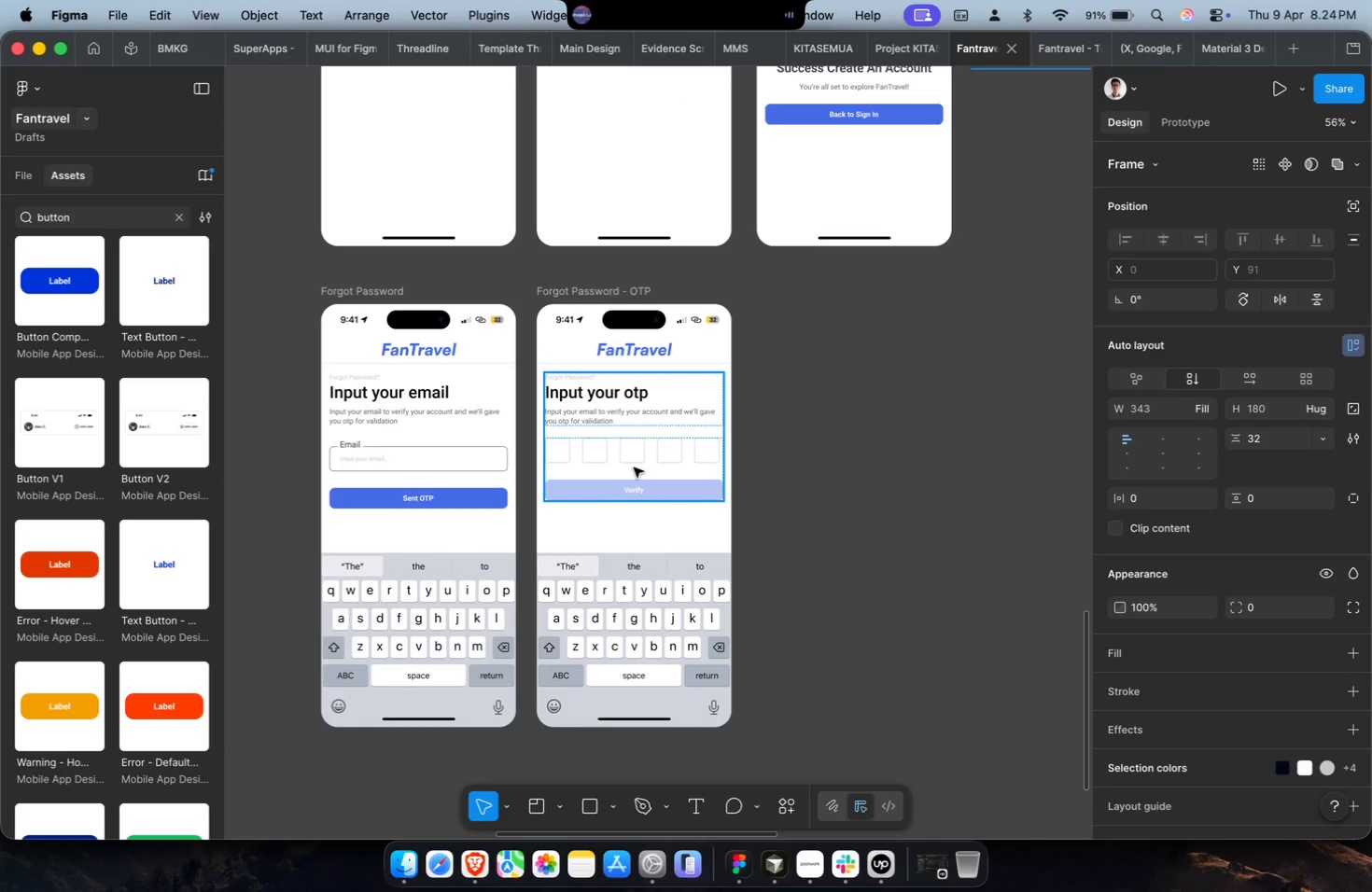 
double_click([634, 467])
 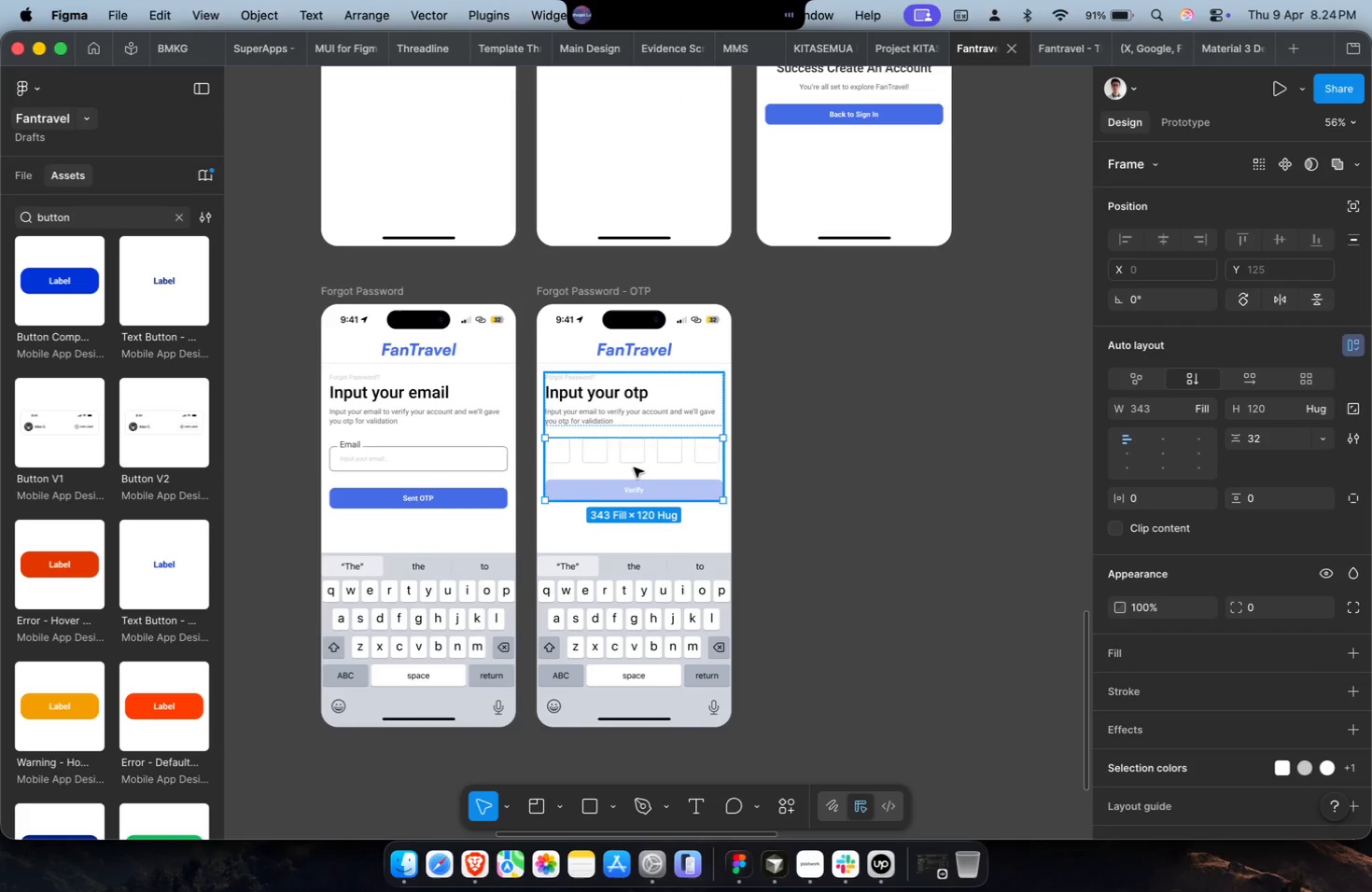 
key(Meta+Shift+R)
 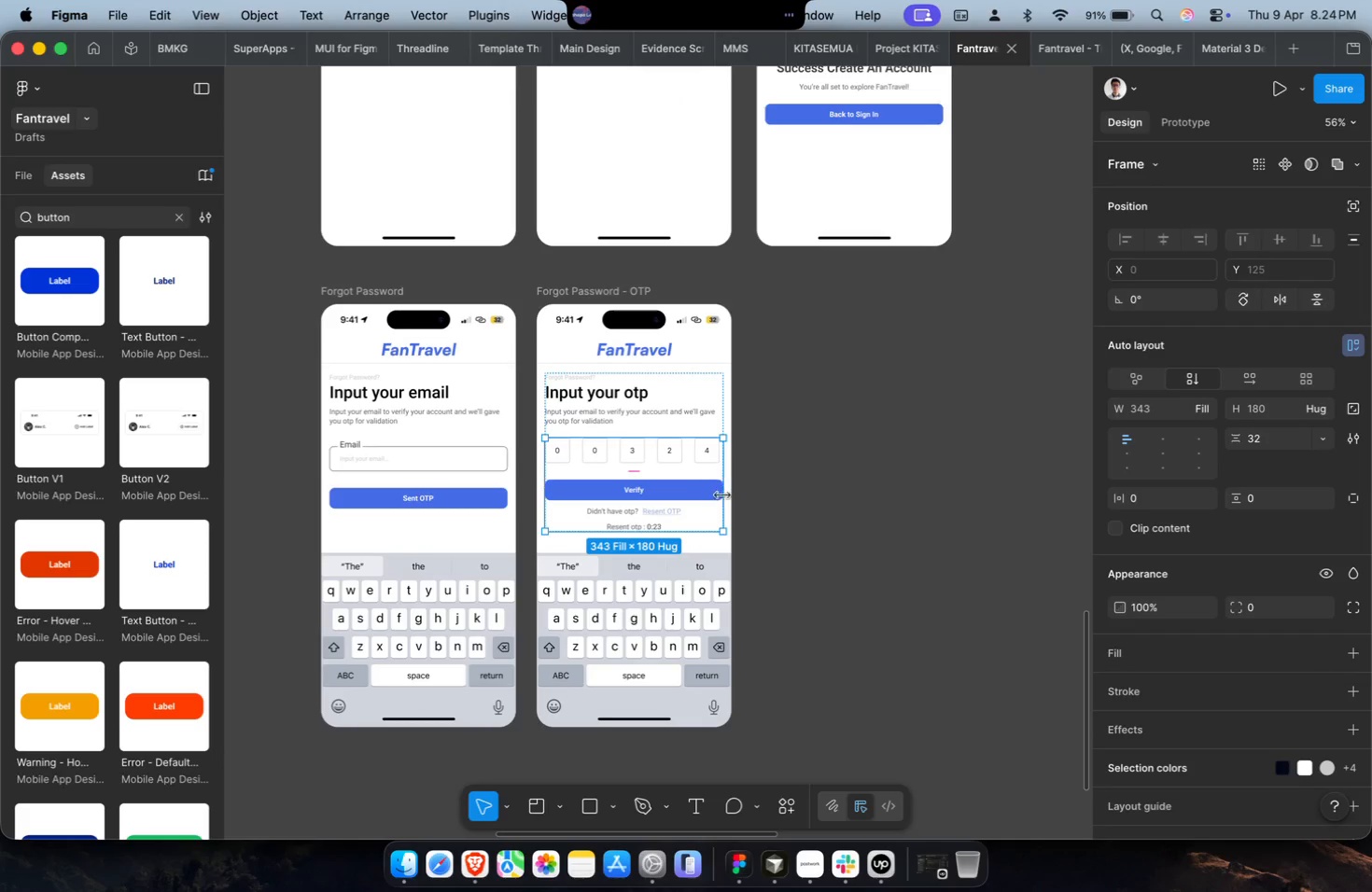 
left_click([770, 503])
 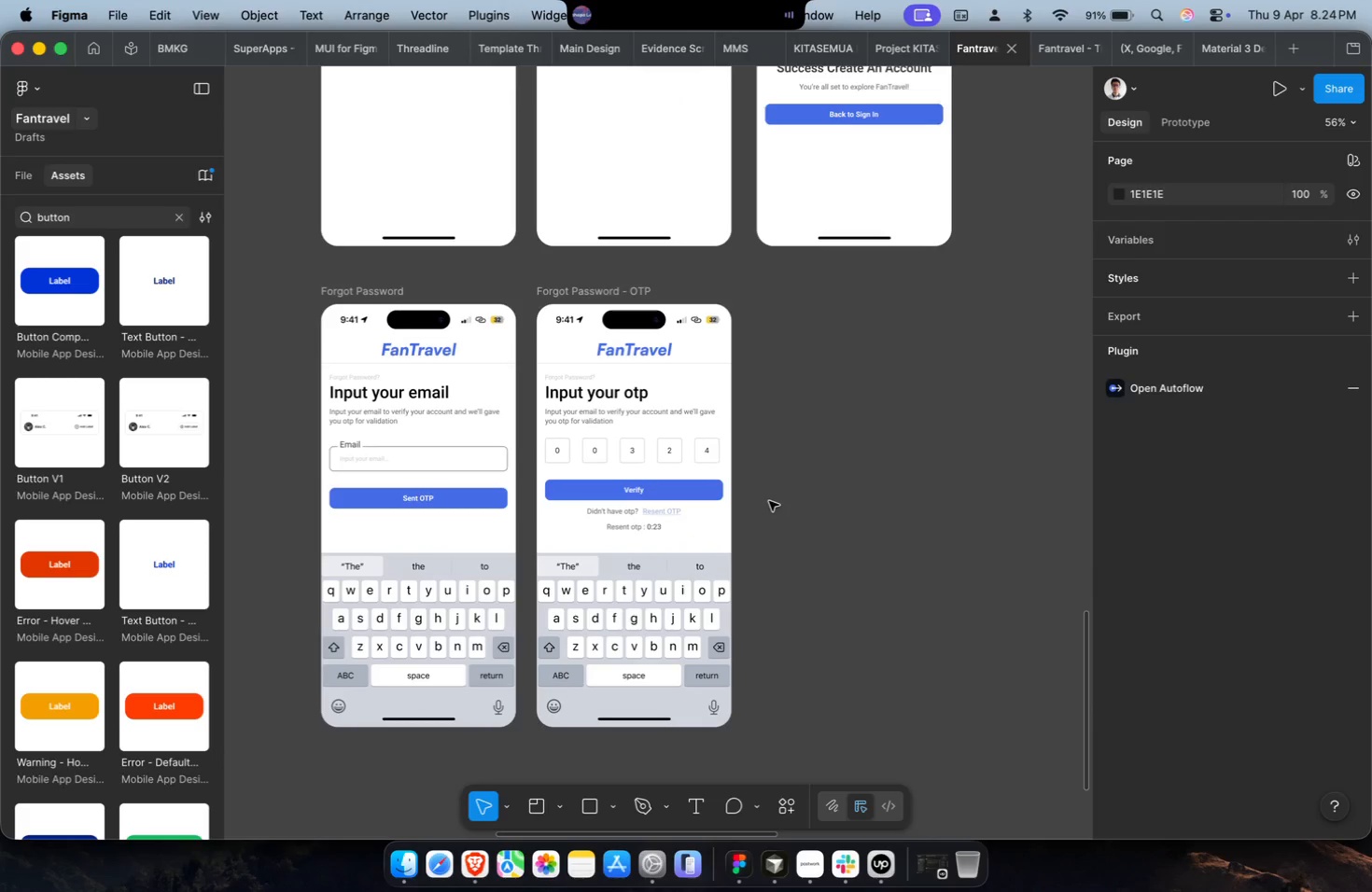 
scroll: coordinate [749, 486], scroll_direction: up, amount: 19.0
 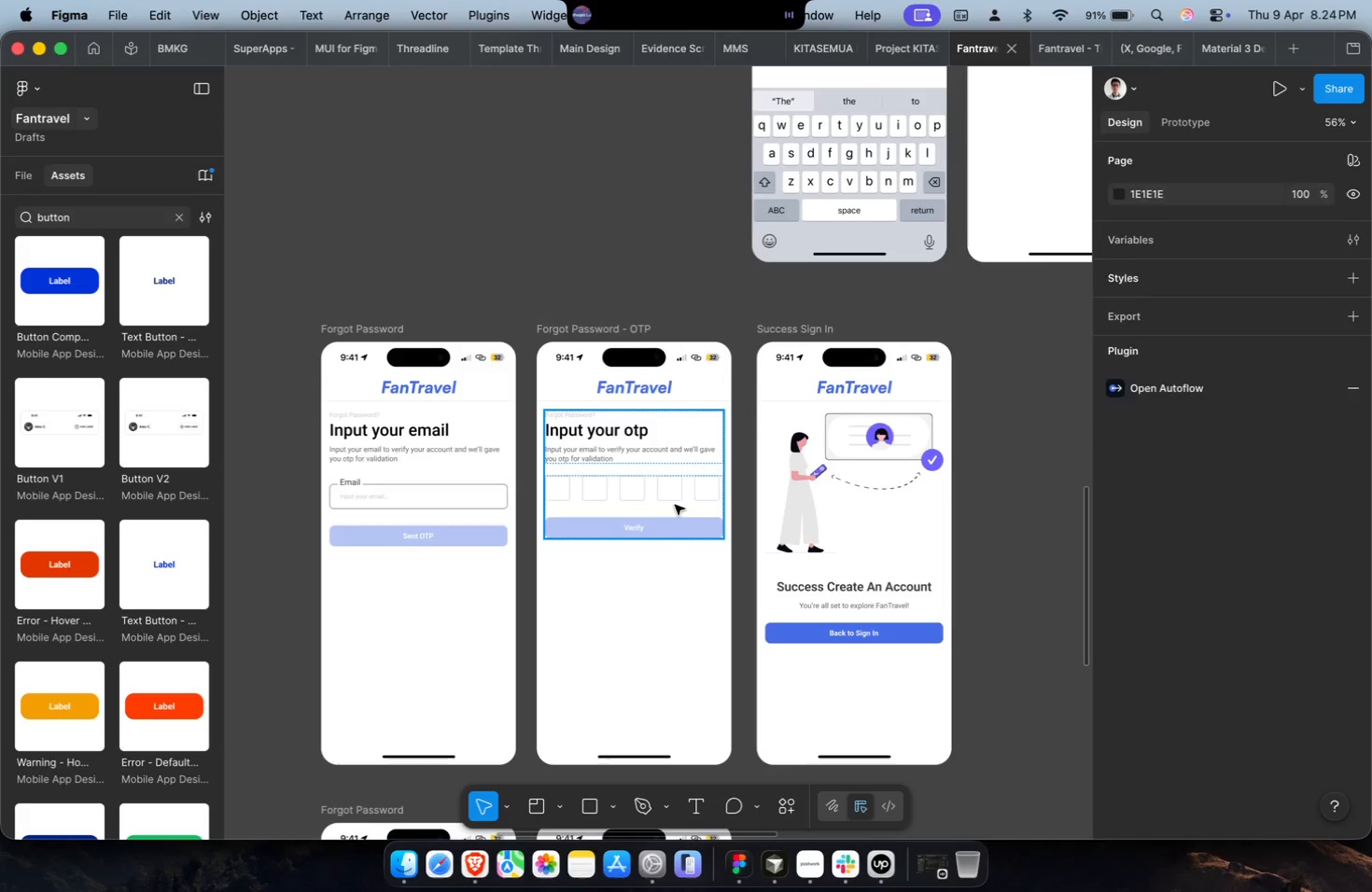 
double_click([675, 505])
 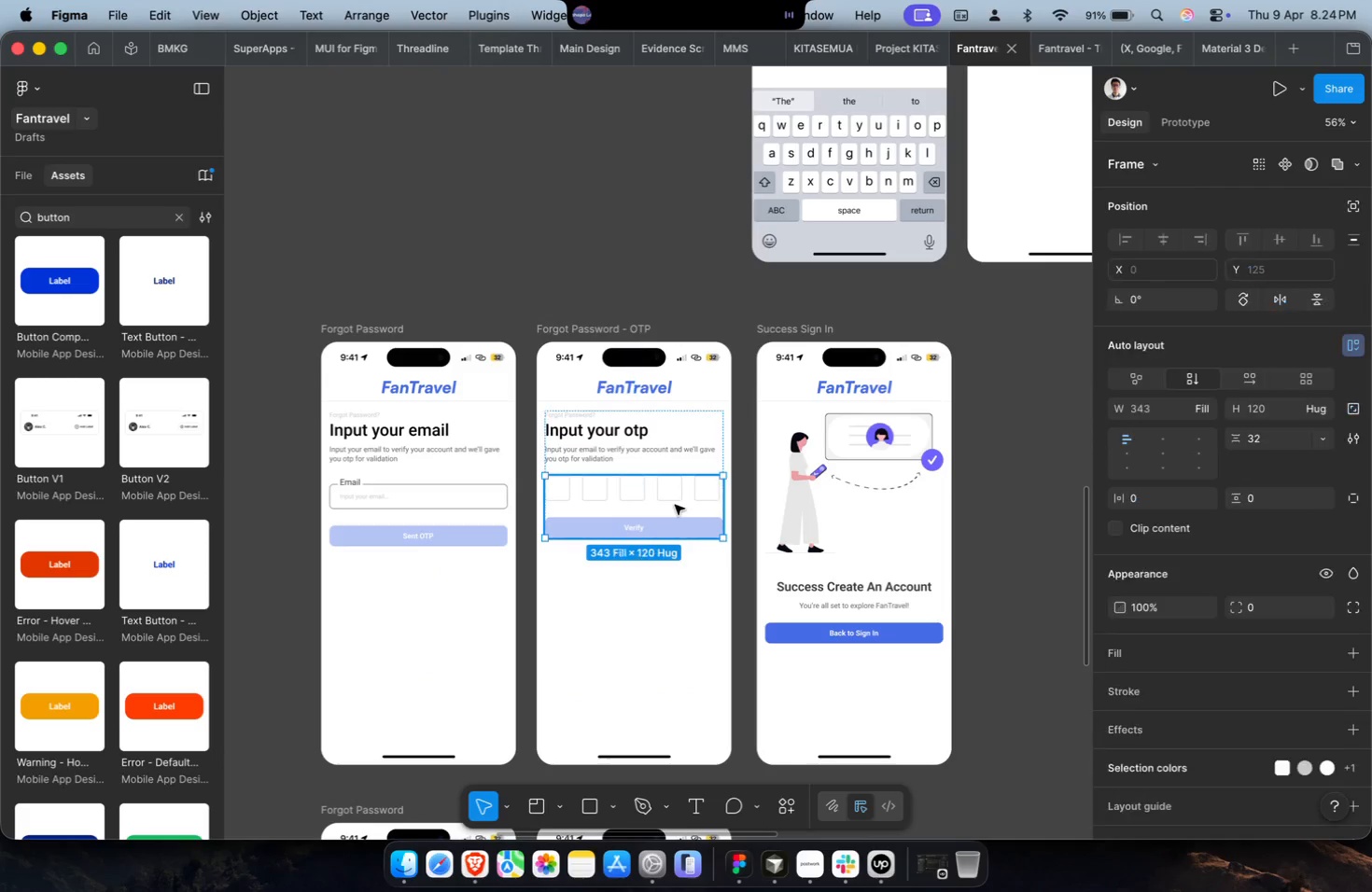 
key(Meta+Shift+R)
 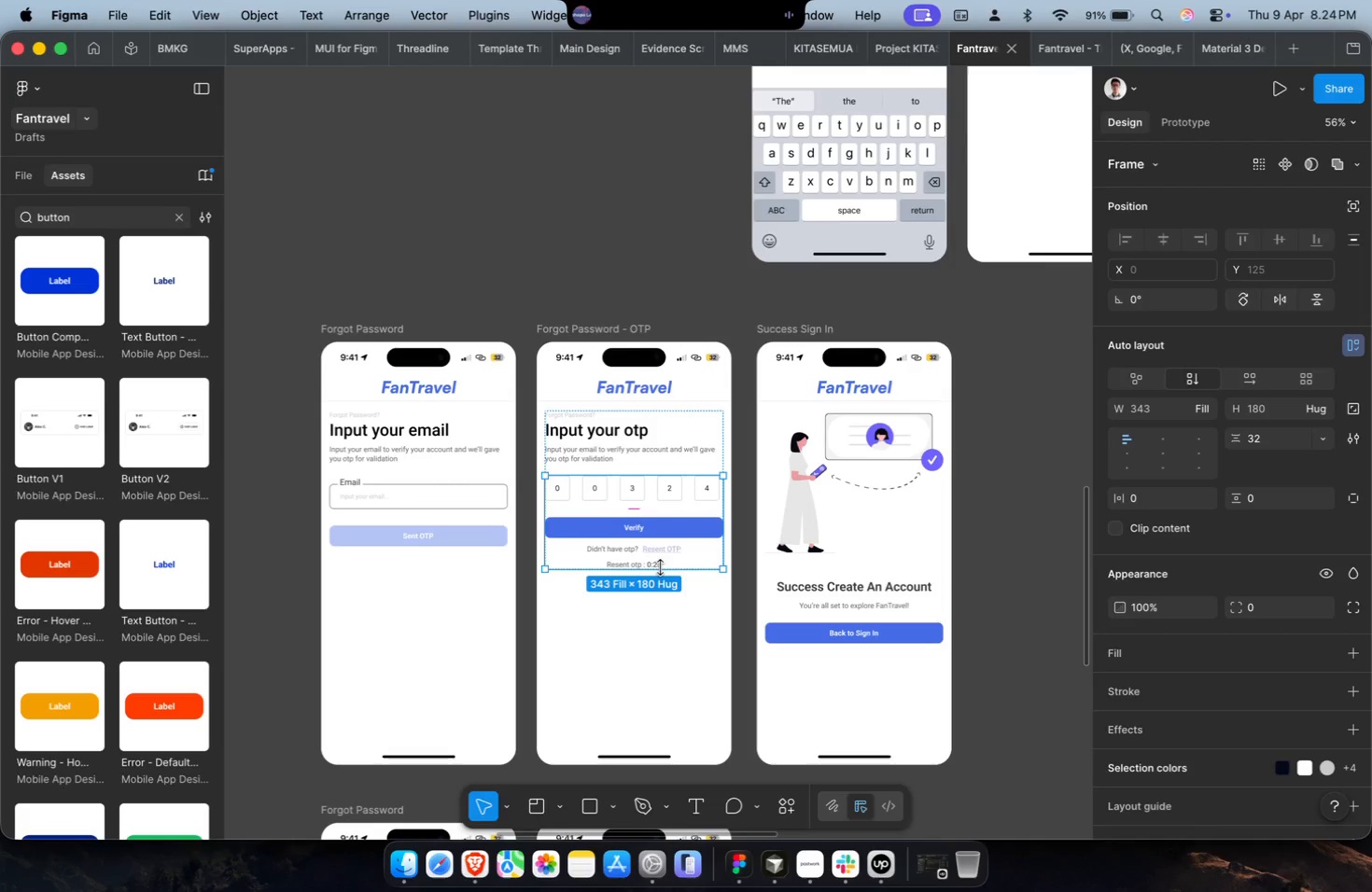 
key(Meta+Z)
 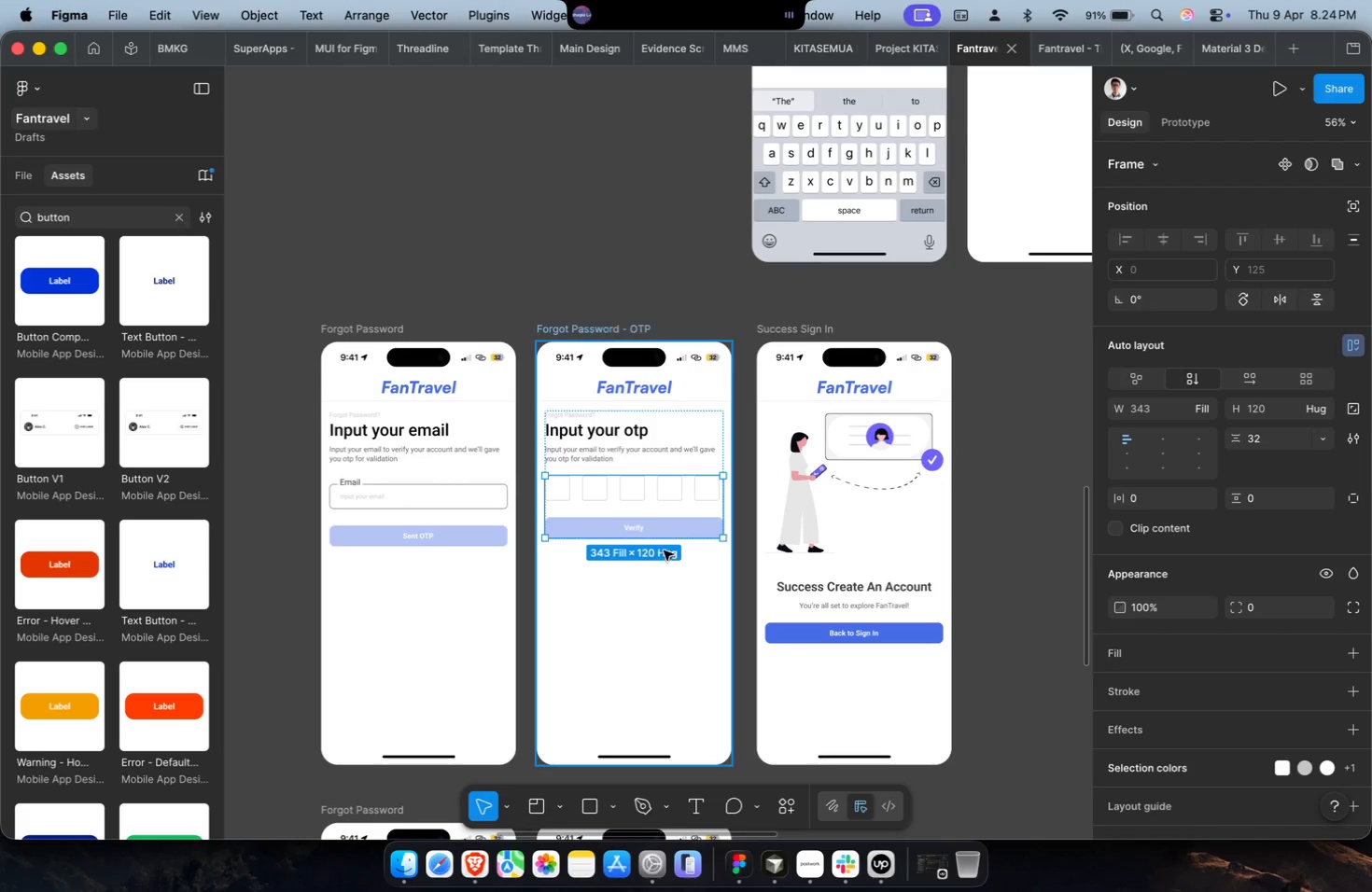 
key(Shift+ShiftLeft)
 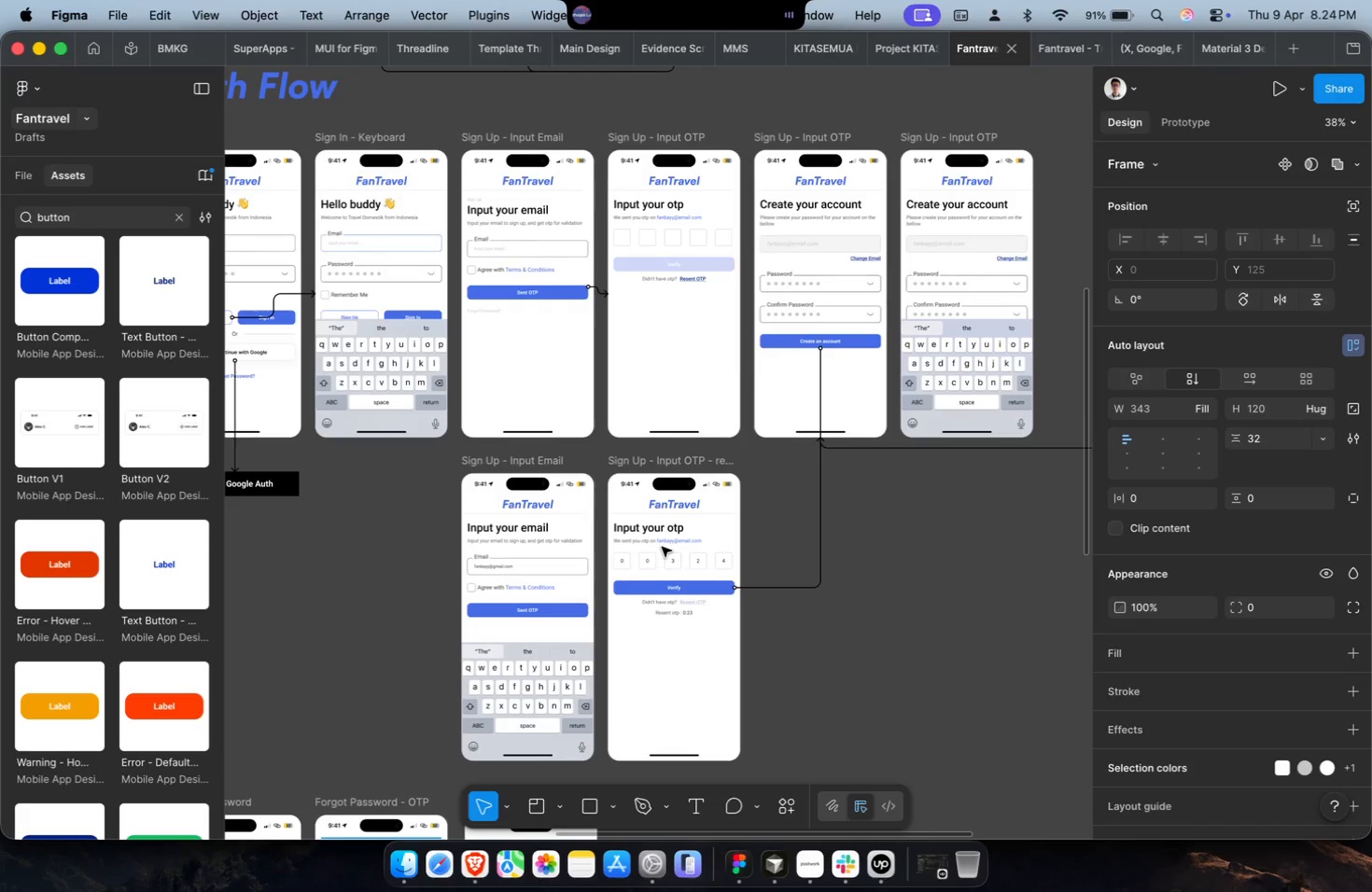 
scroll: coordinate [662, 547], scroll_direction: up, amount: 6.0
 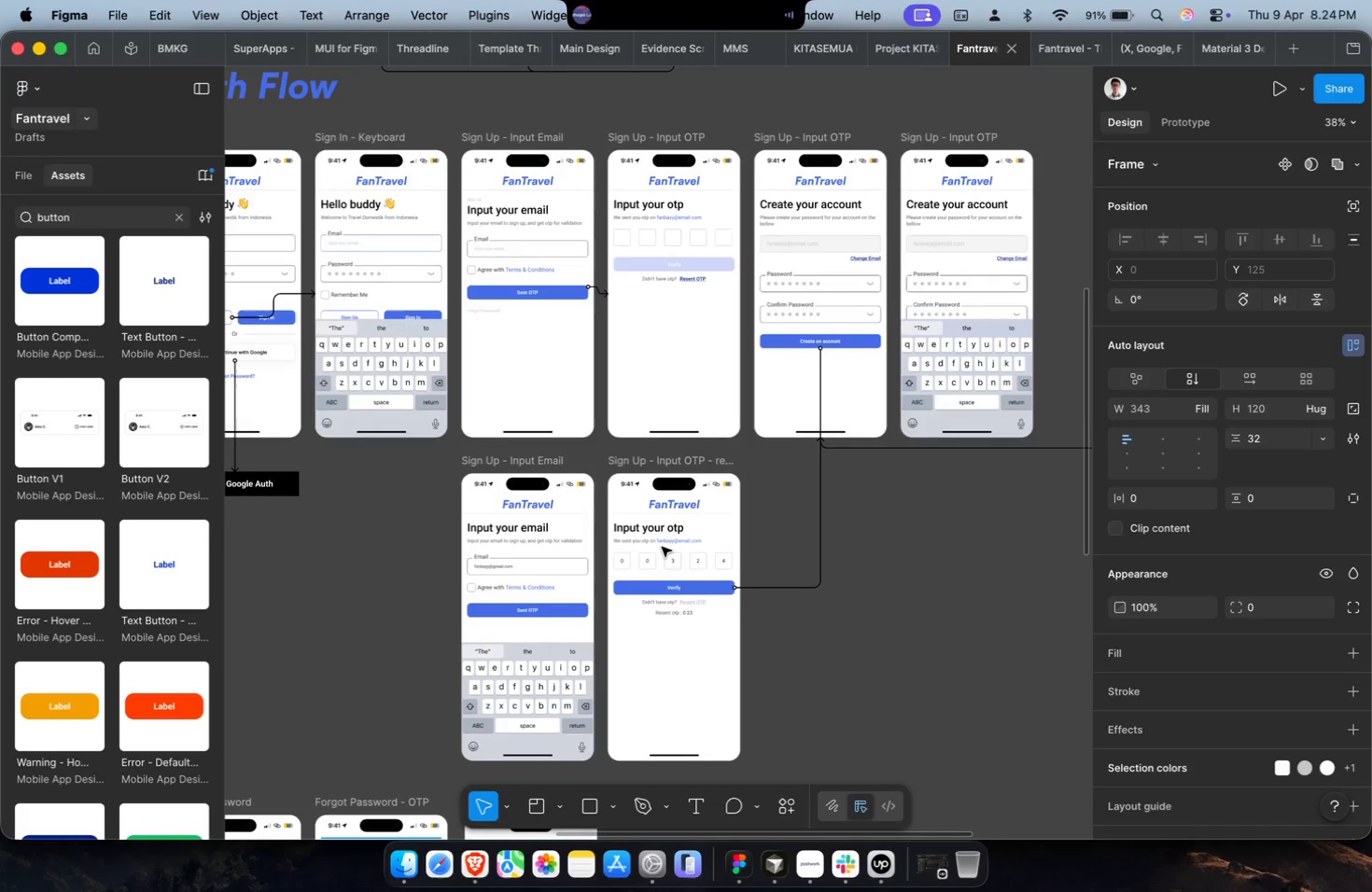 
scroll: coordinate [662, 547], scroll_direction: down, amount: 25.0
 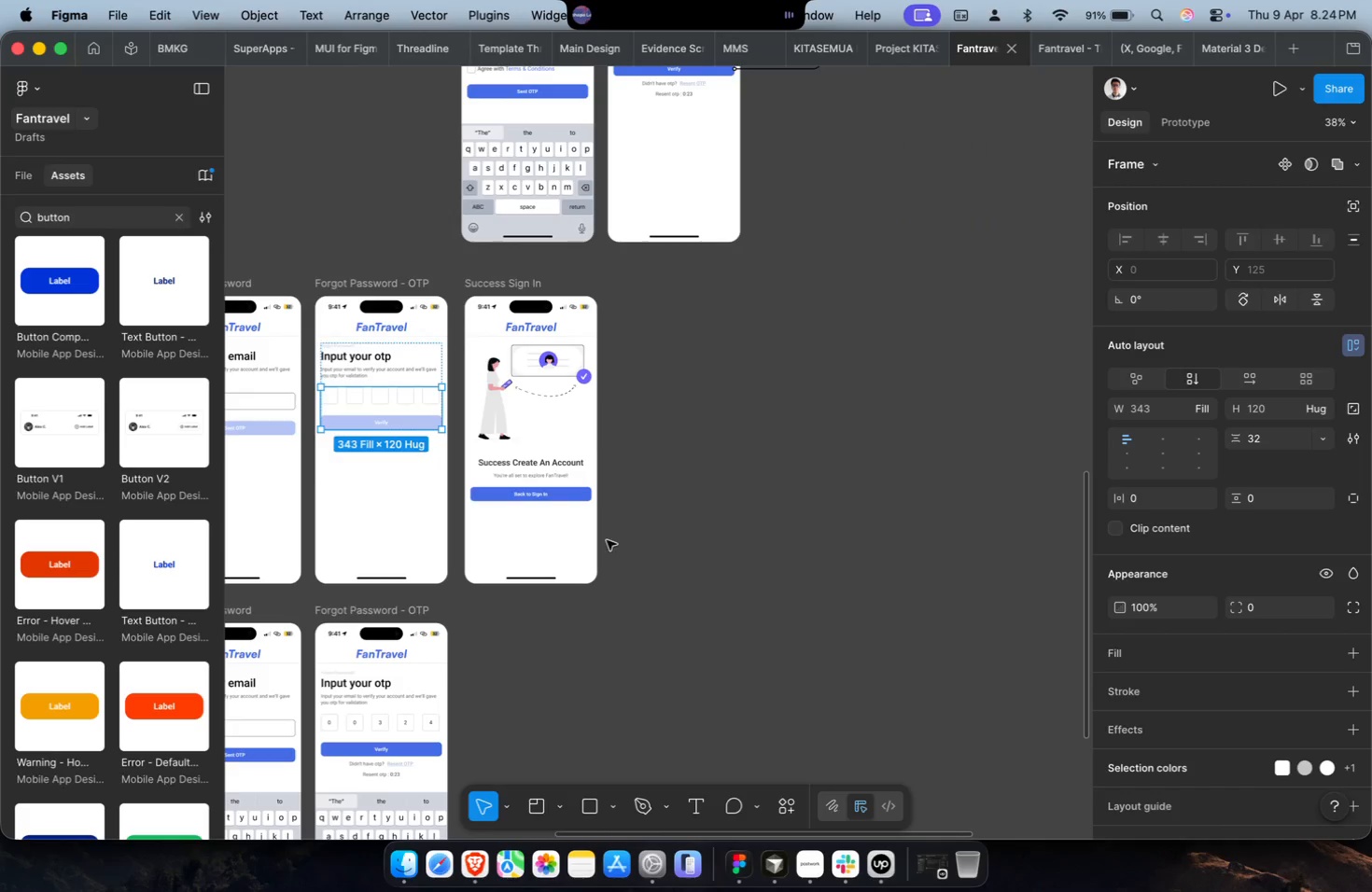 
key(Meta+Shift+CommandLeft)
 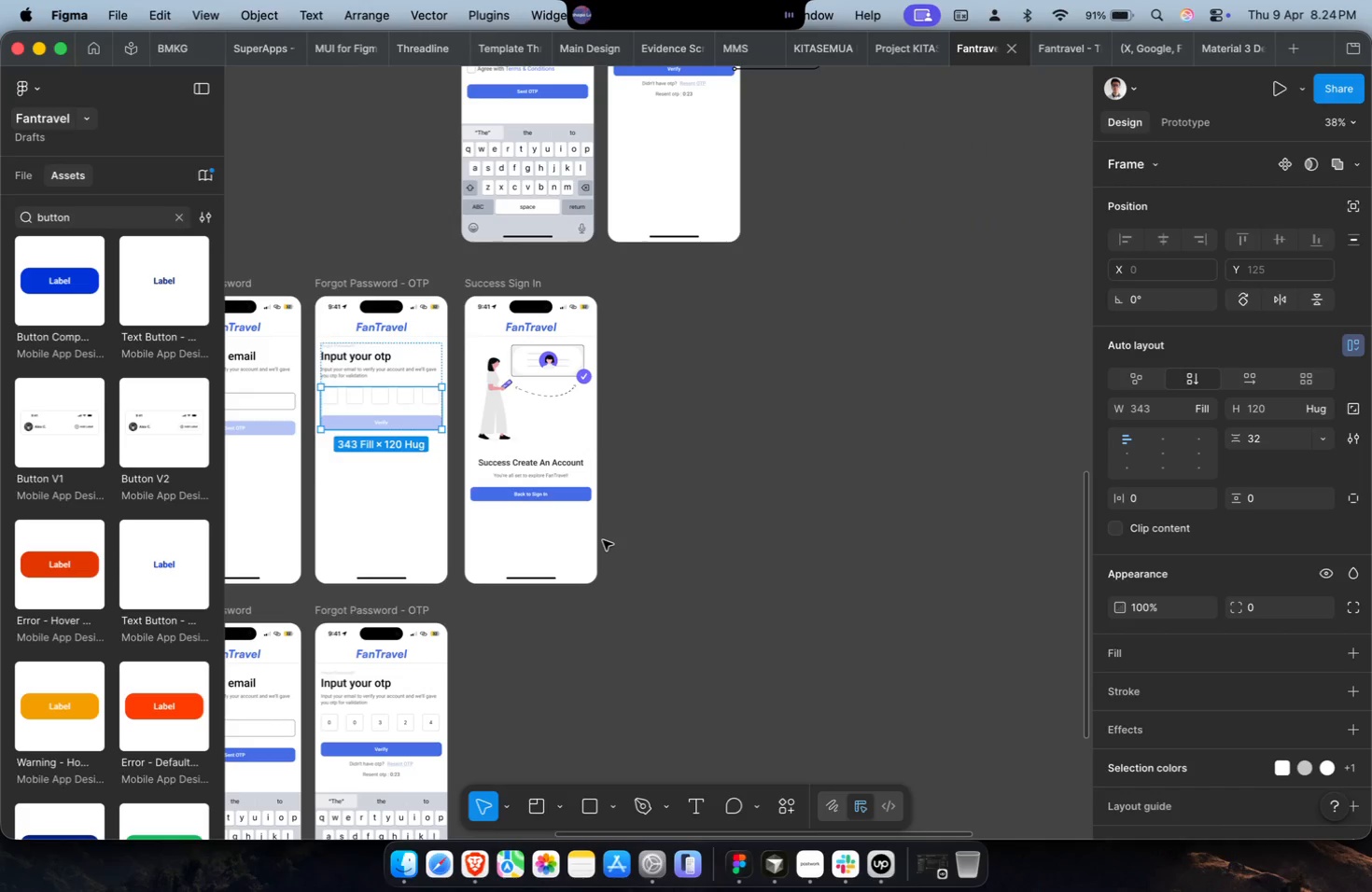 
key(Meta+Shift+R)
 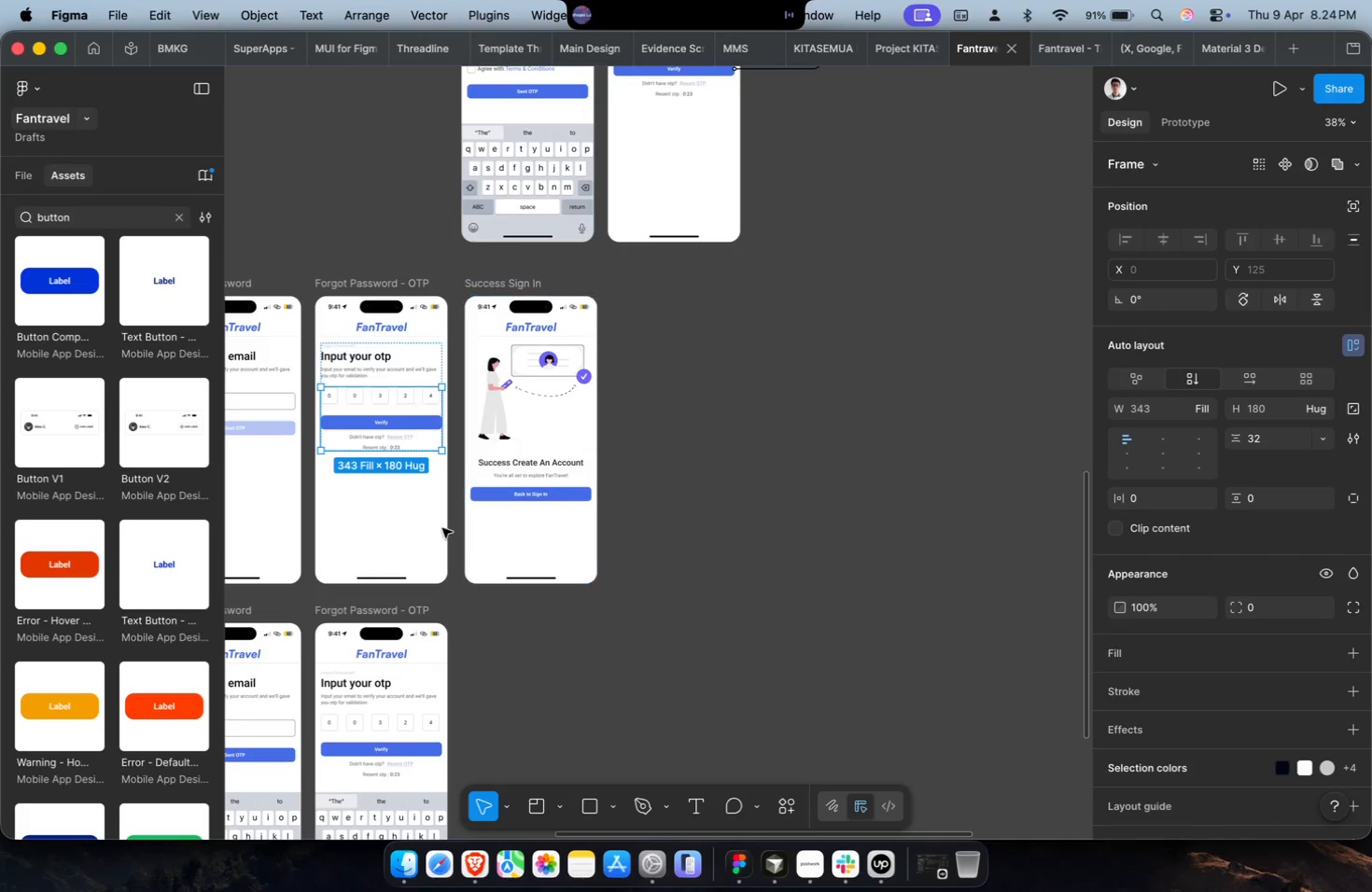 
hold_key(key=CommandLeft, duration=0.33)
 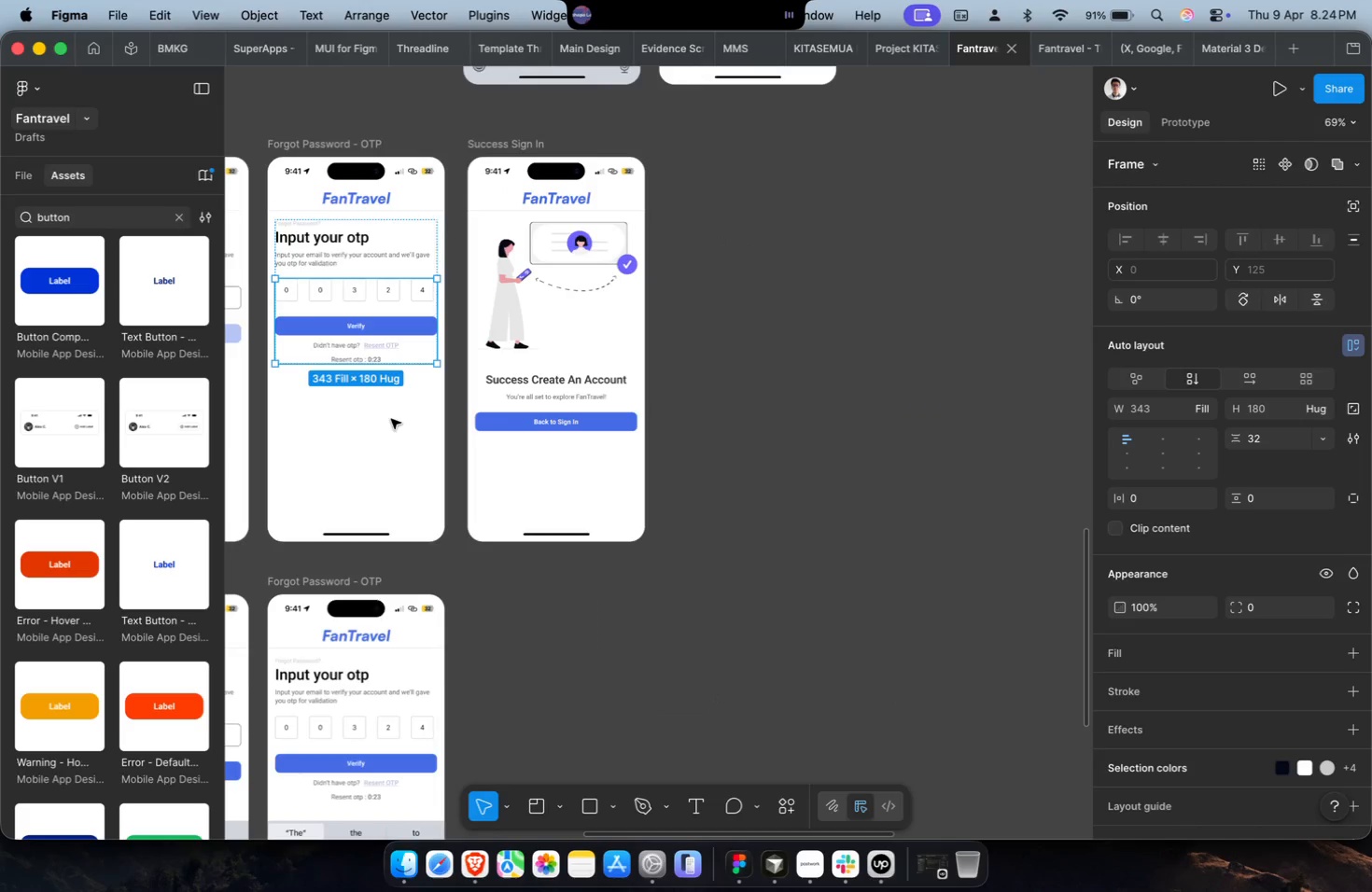 
hold_key(key=CommandLeft, duration=0.38)
 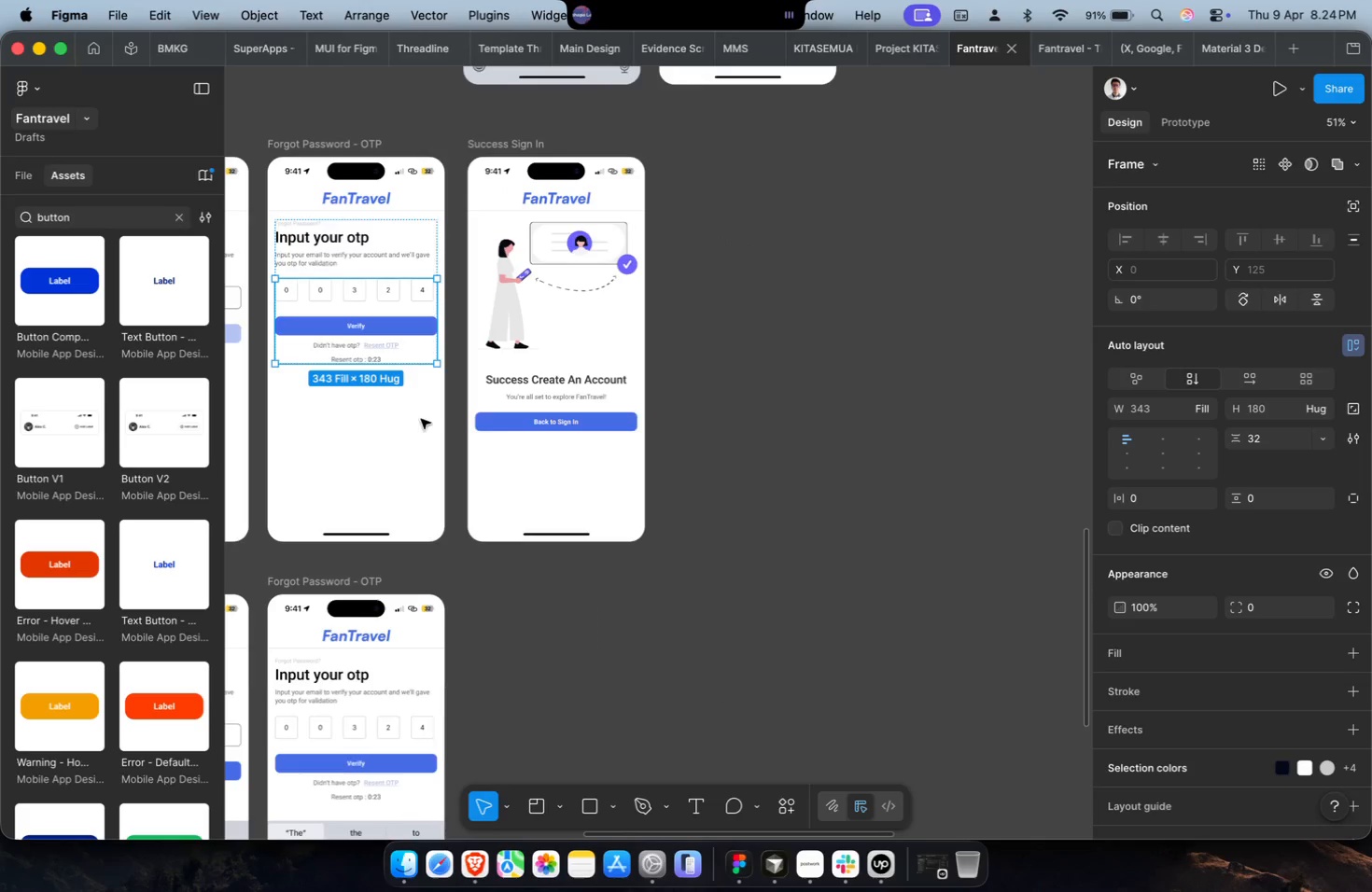 
key(Meta+Z)
 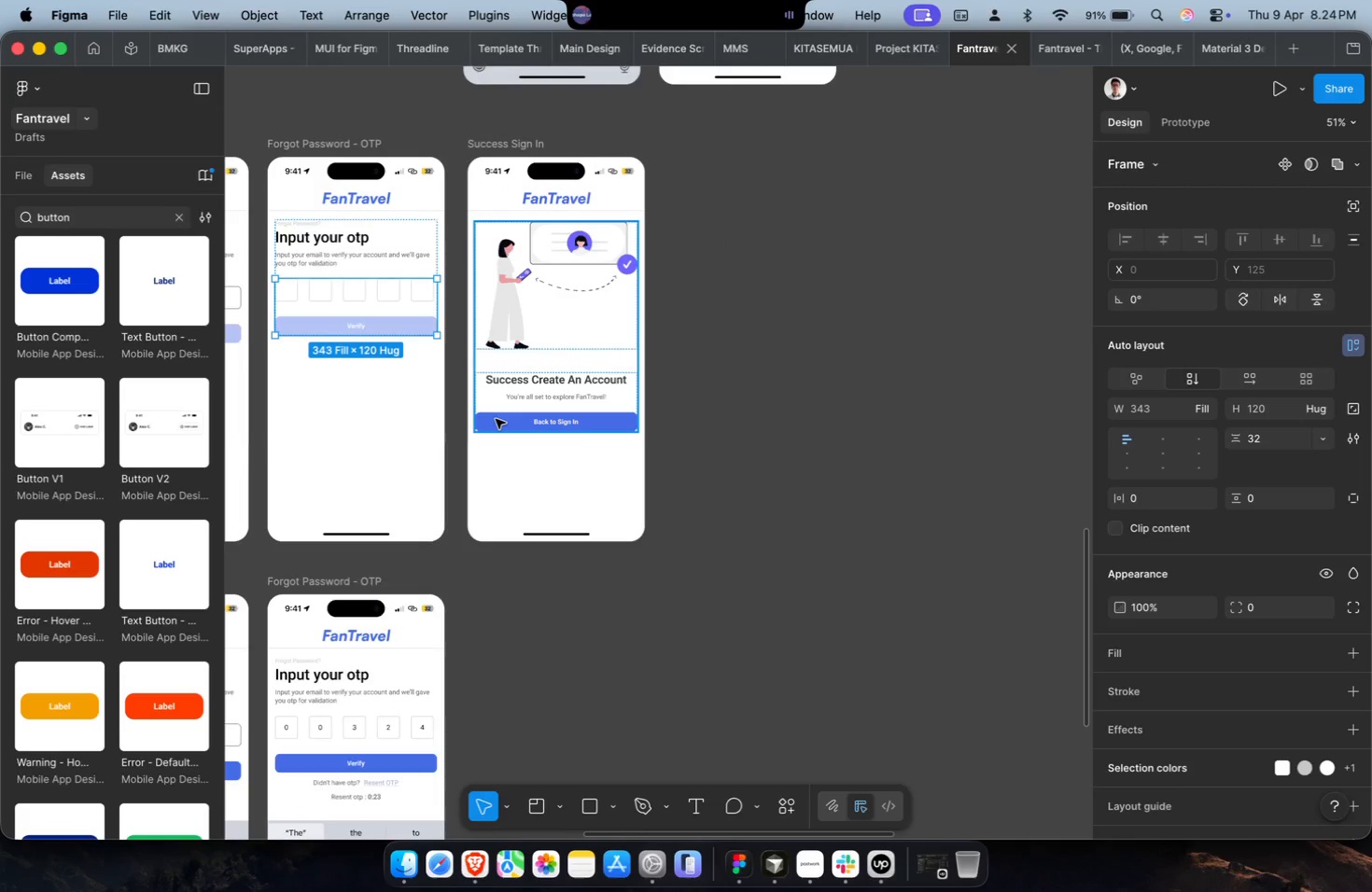 
scroll: coordinate [534, 414], scroll_direction: up, amount: 56.0
 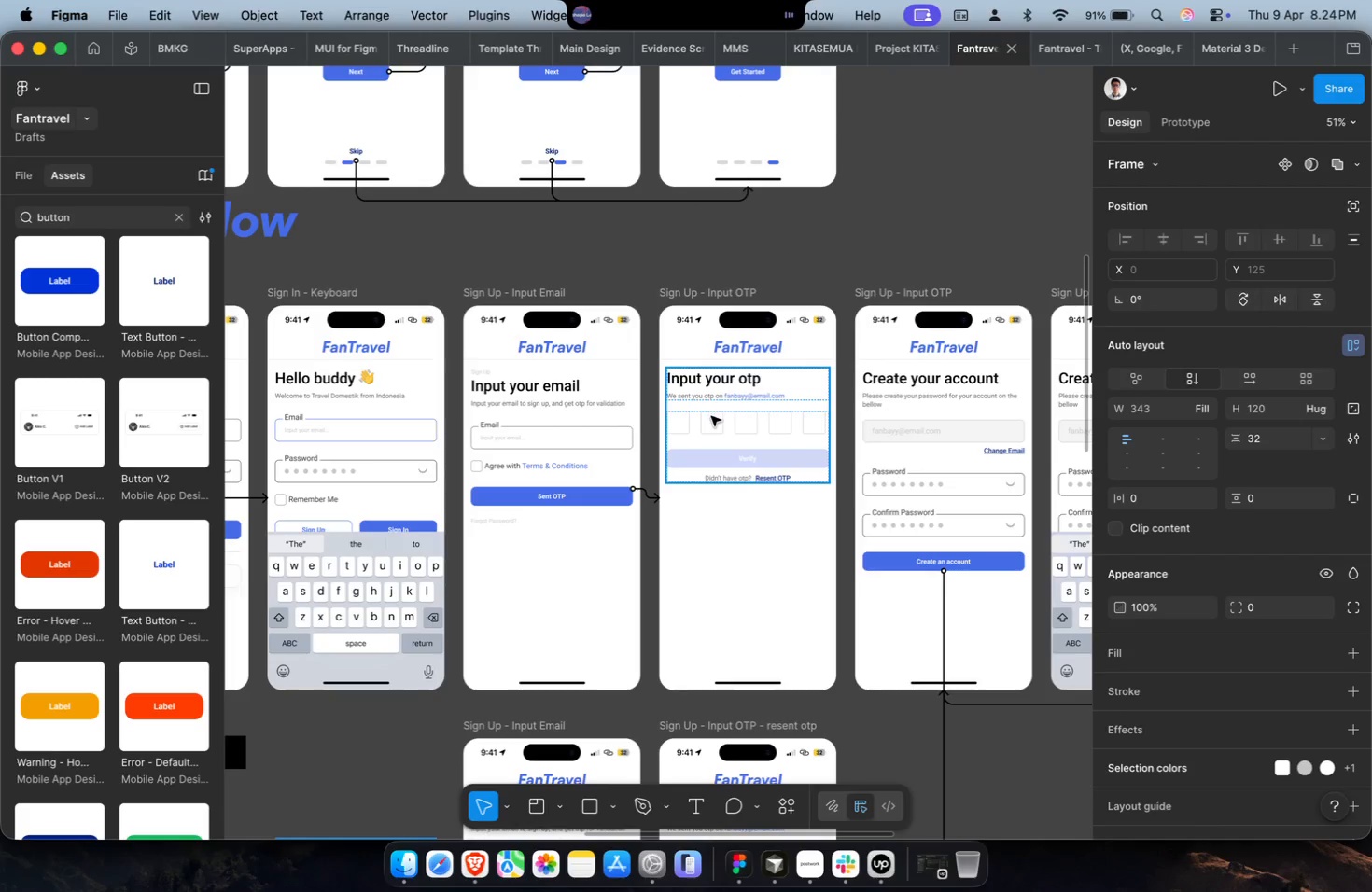 
double_click([712, 420])
 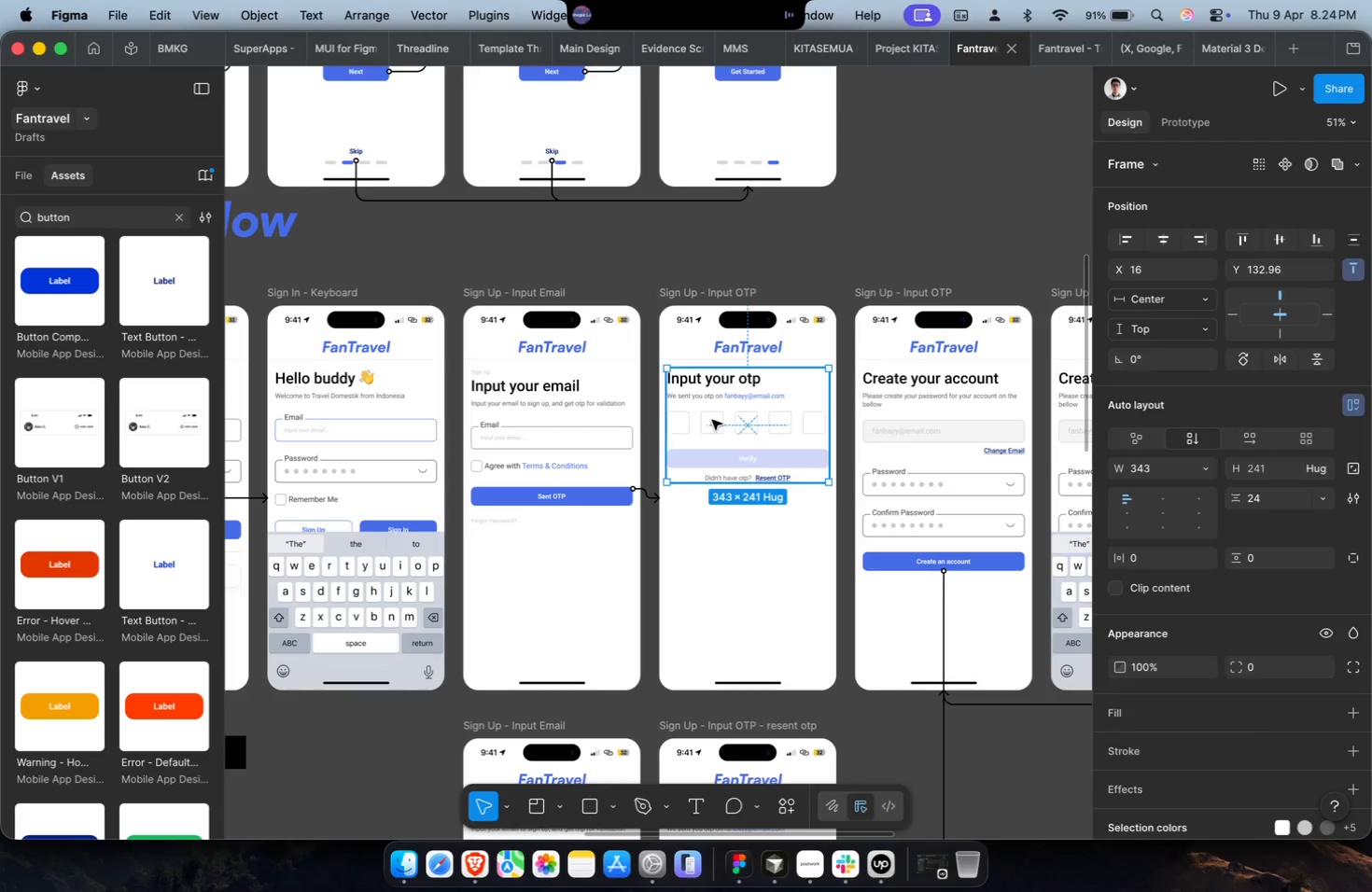 
key(Meta+CommandLeft)
 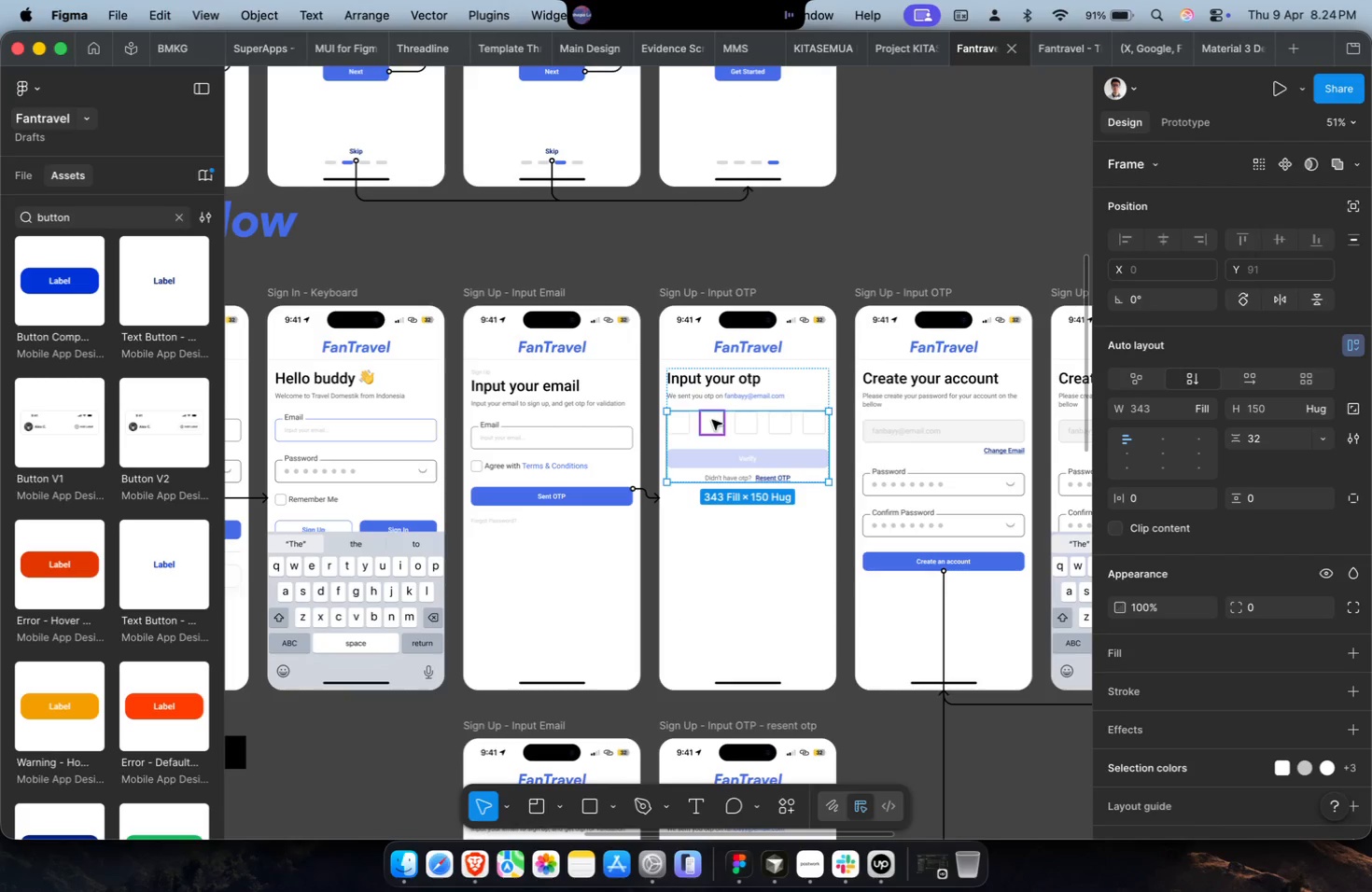 
key(Meta+C)
 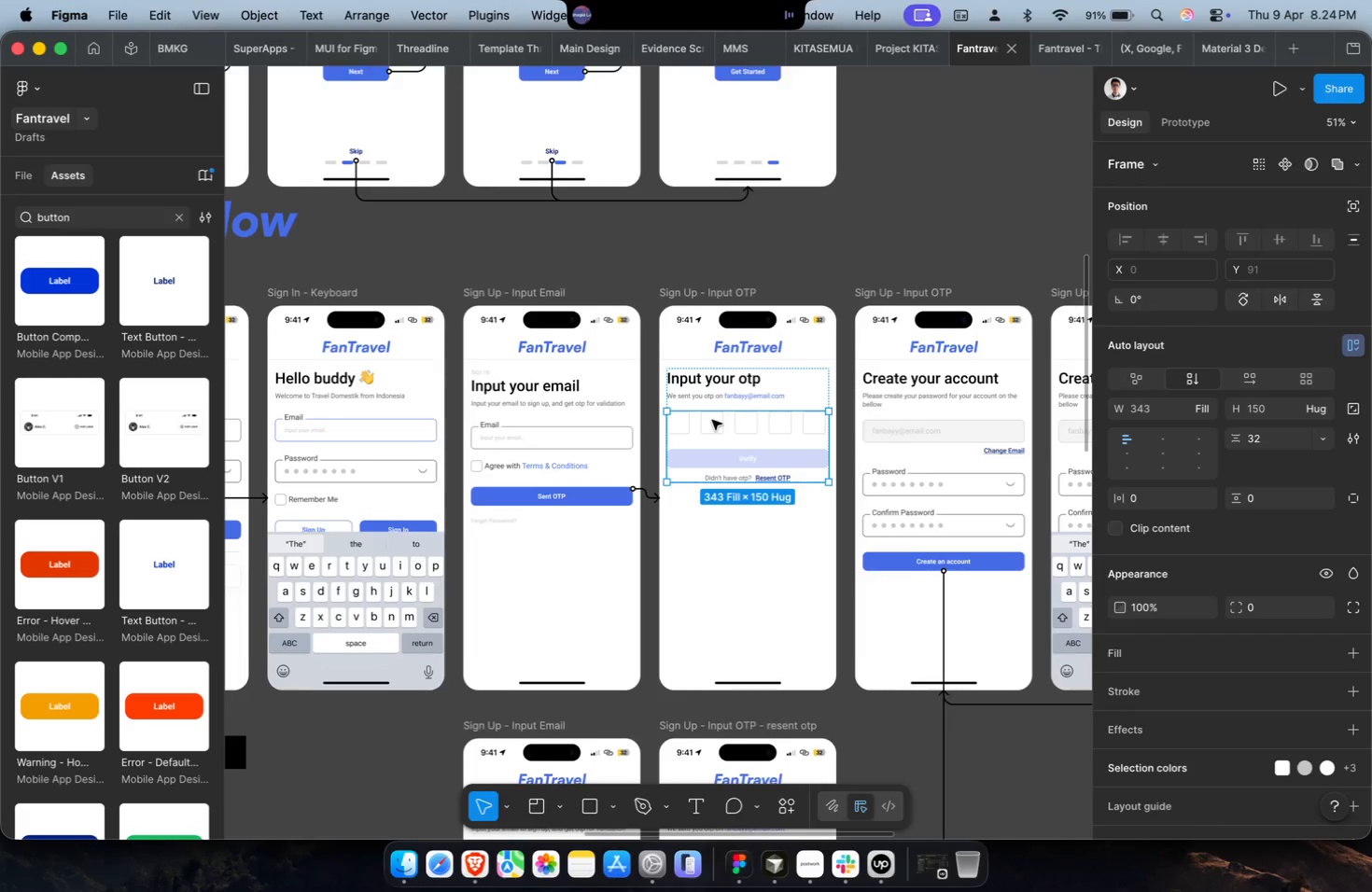 
key(Shift+ShiftLeft)
 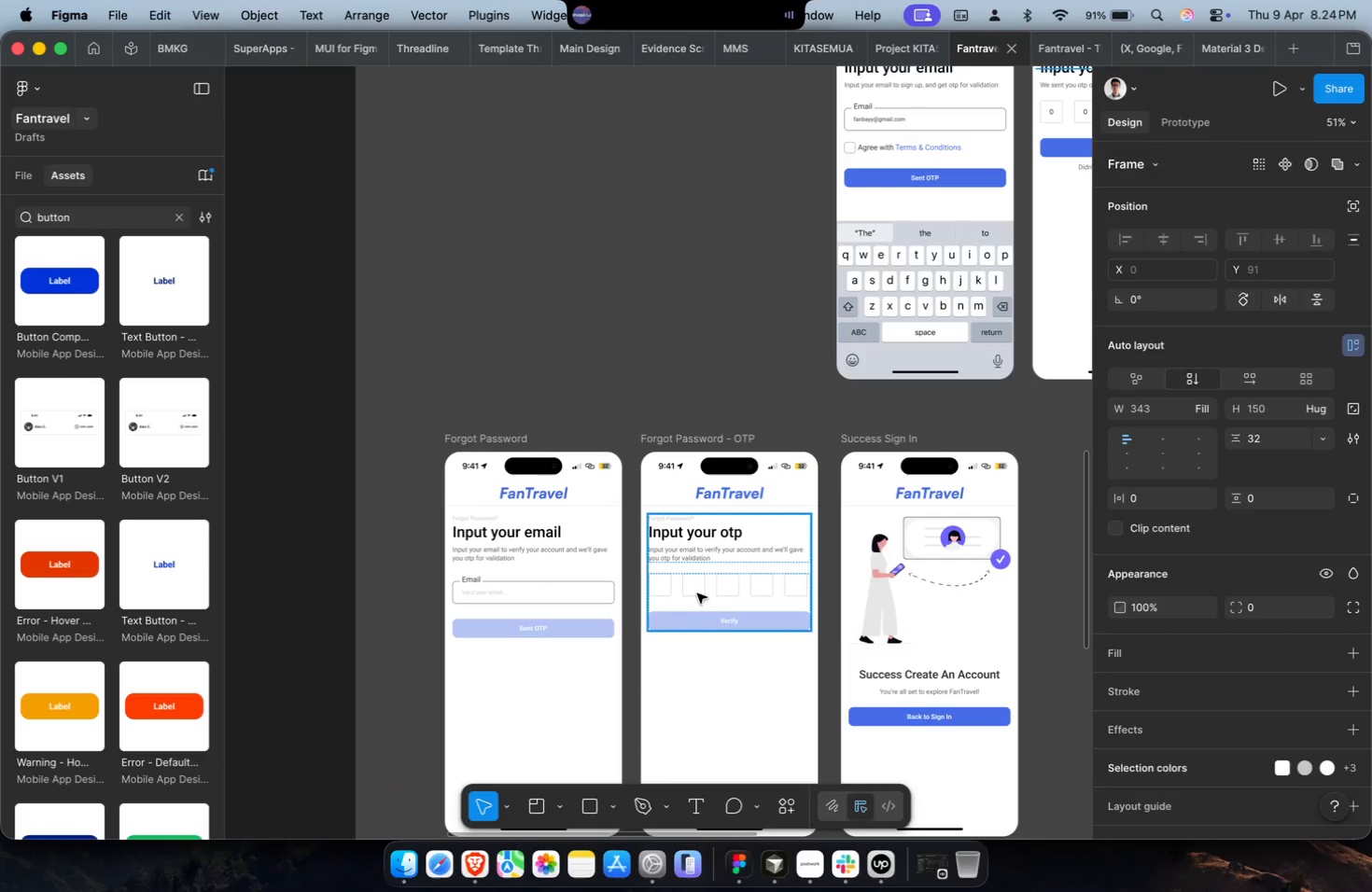 
scroll: coordinate [712, 420], scroll_direction: down, amount: 22.0
 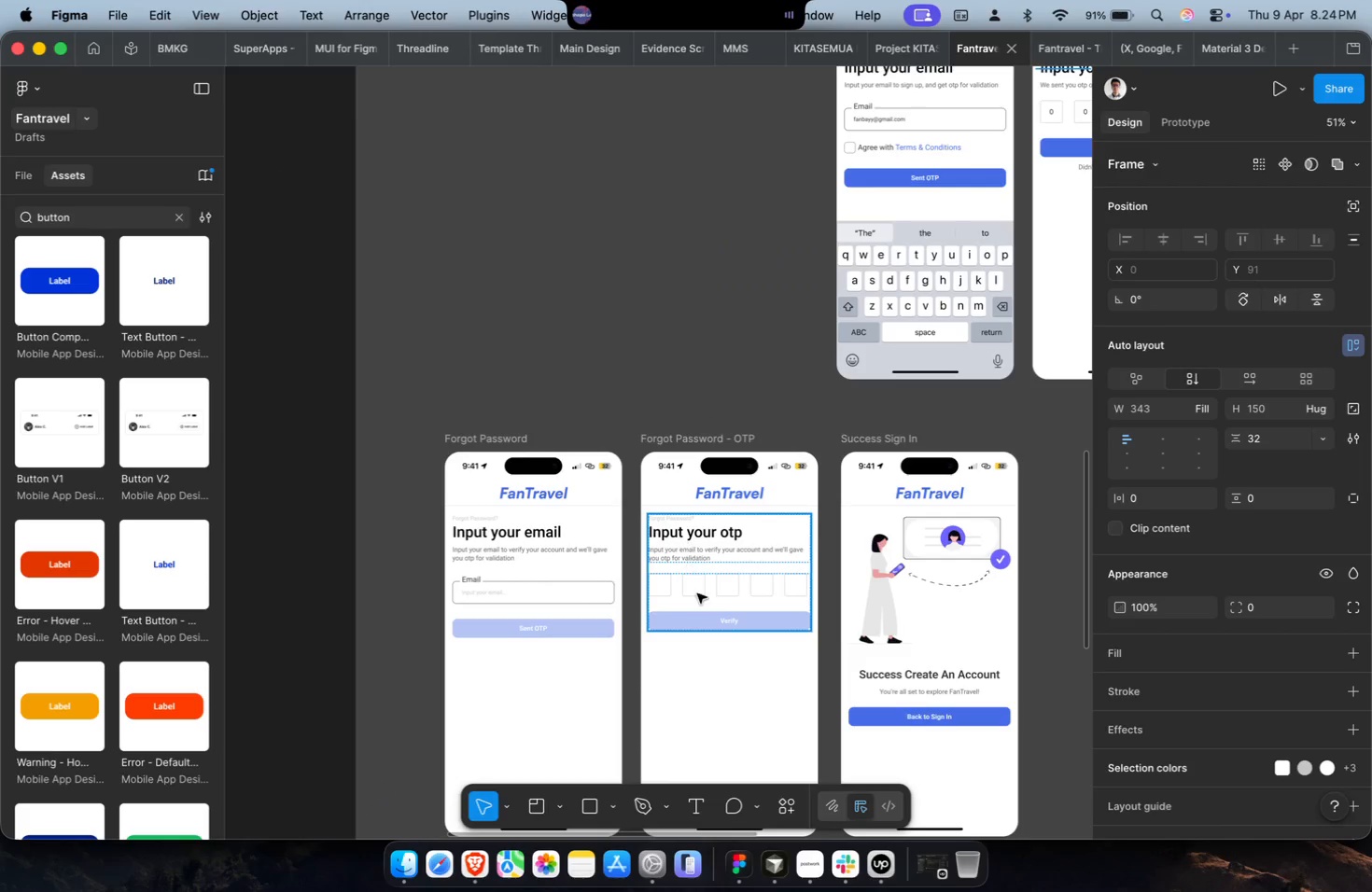 
double_click([697, 593])
 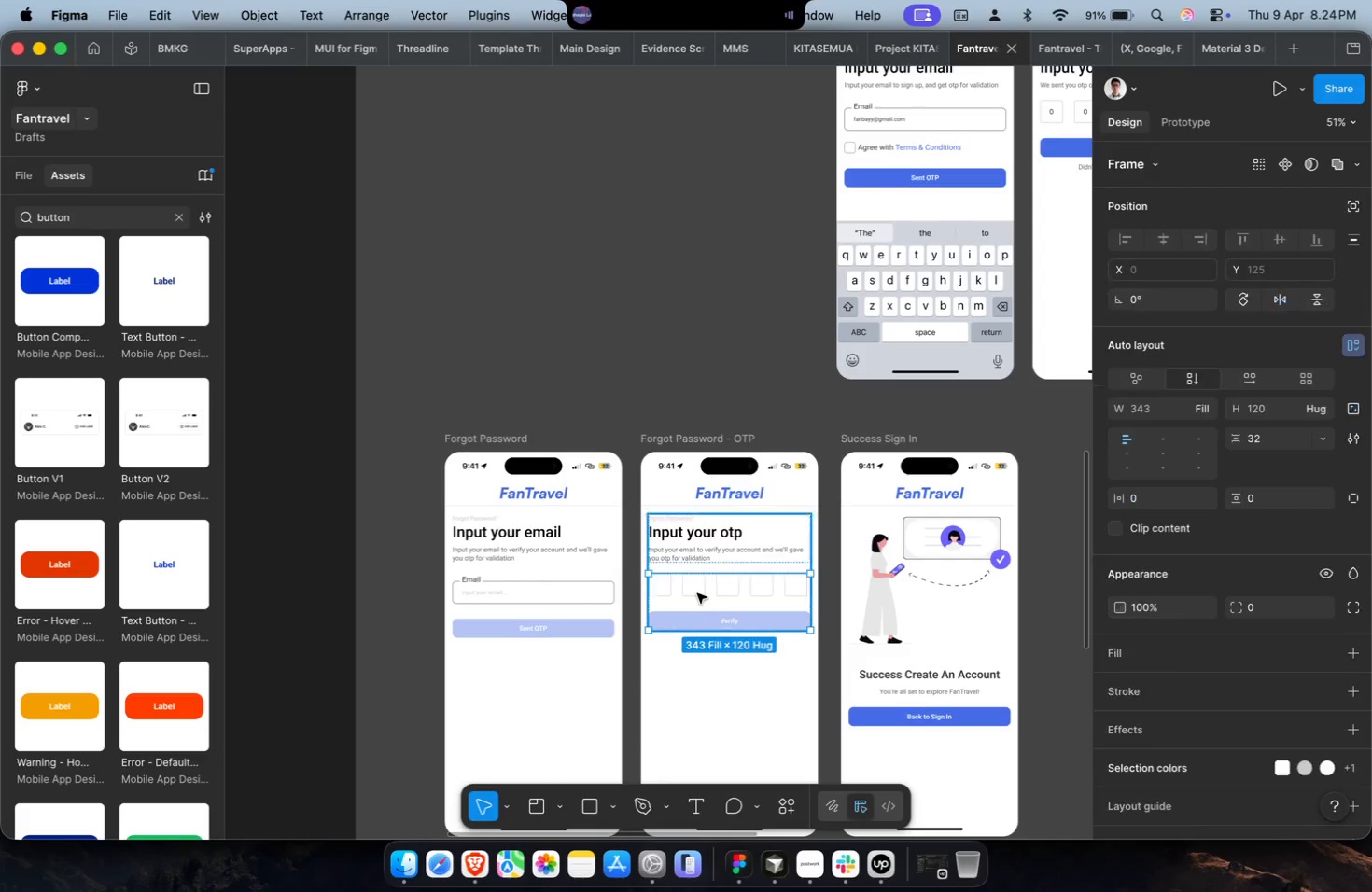 
key(Meta+Shift+R)
 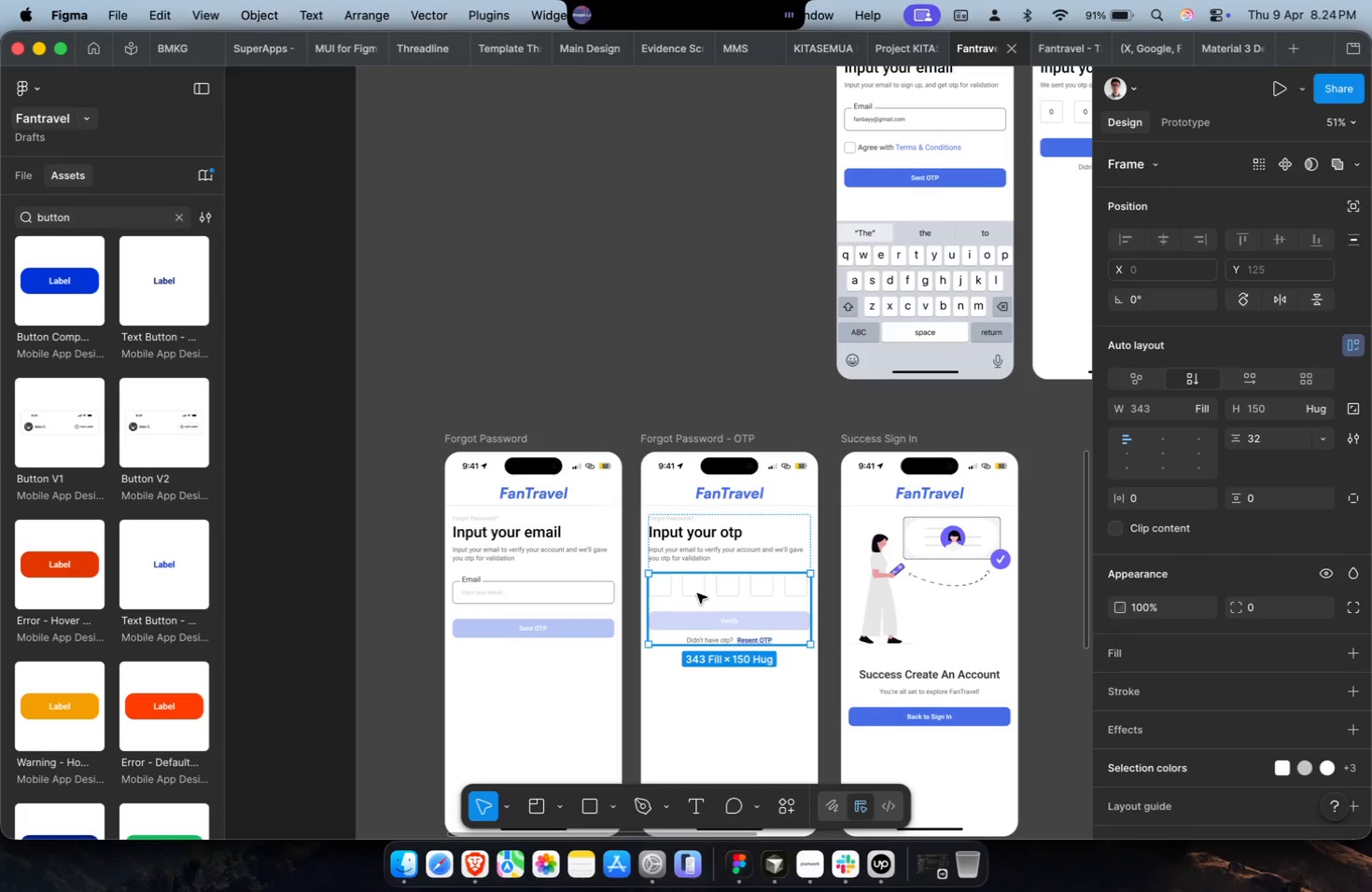 
hold_key(key=CommandLeft, duration=0.5)
scroll: coordinate [668, 435], scroll_direction: down, amount: 12.0
 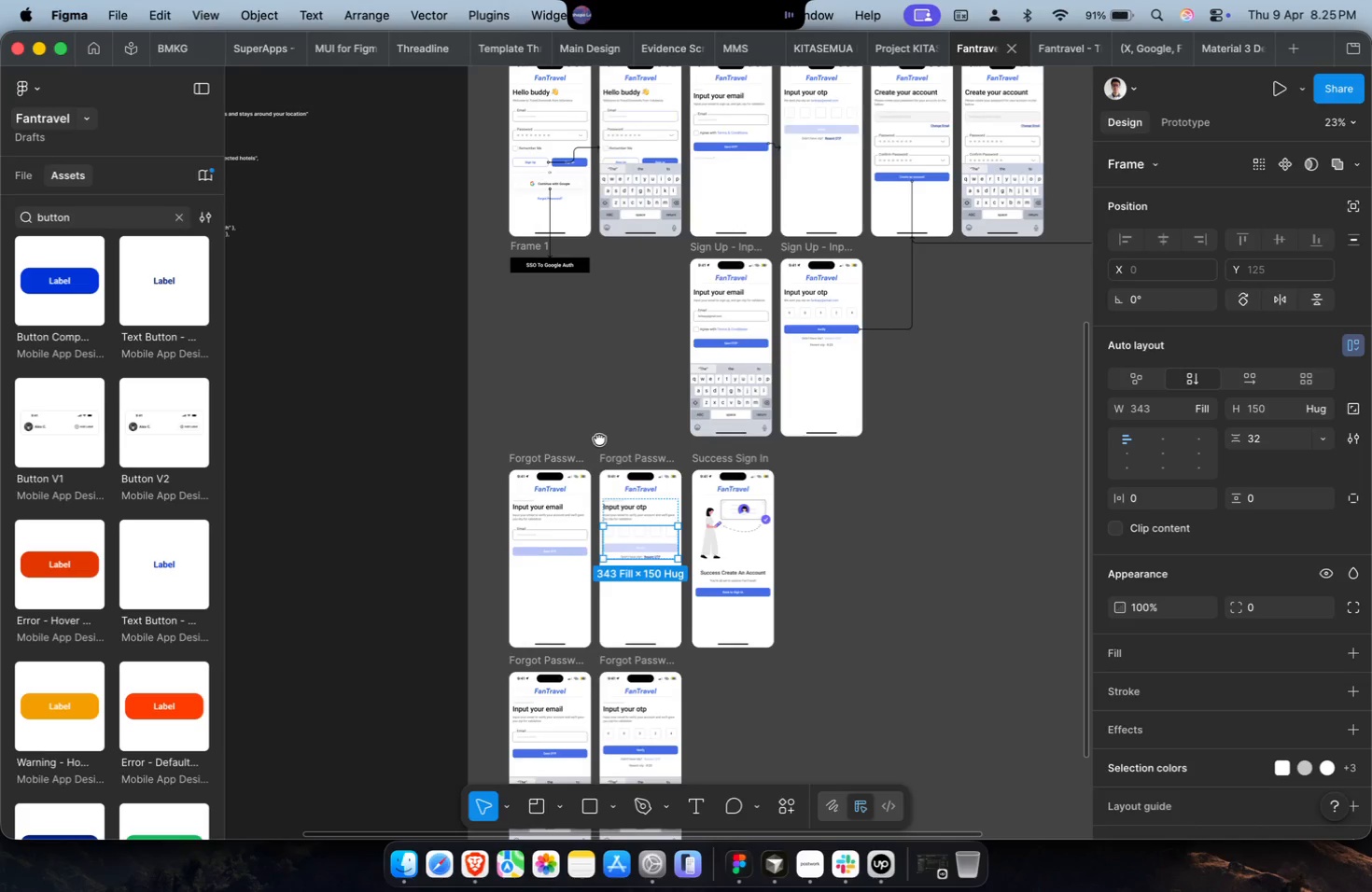 
wait(10.32)
 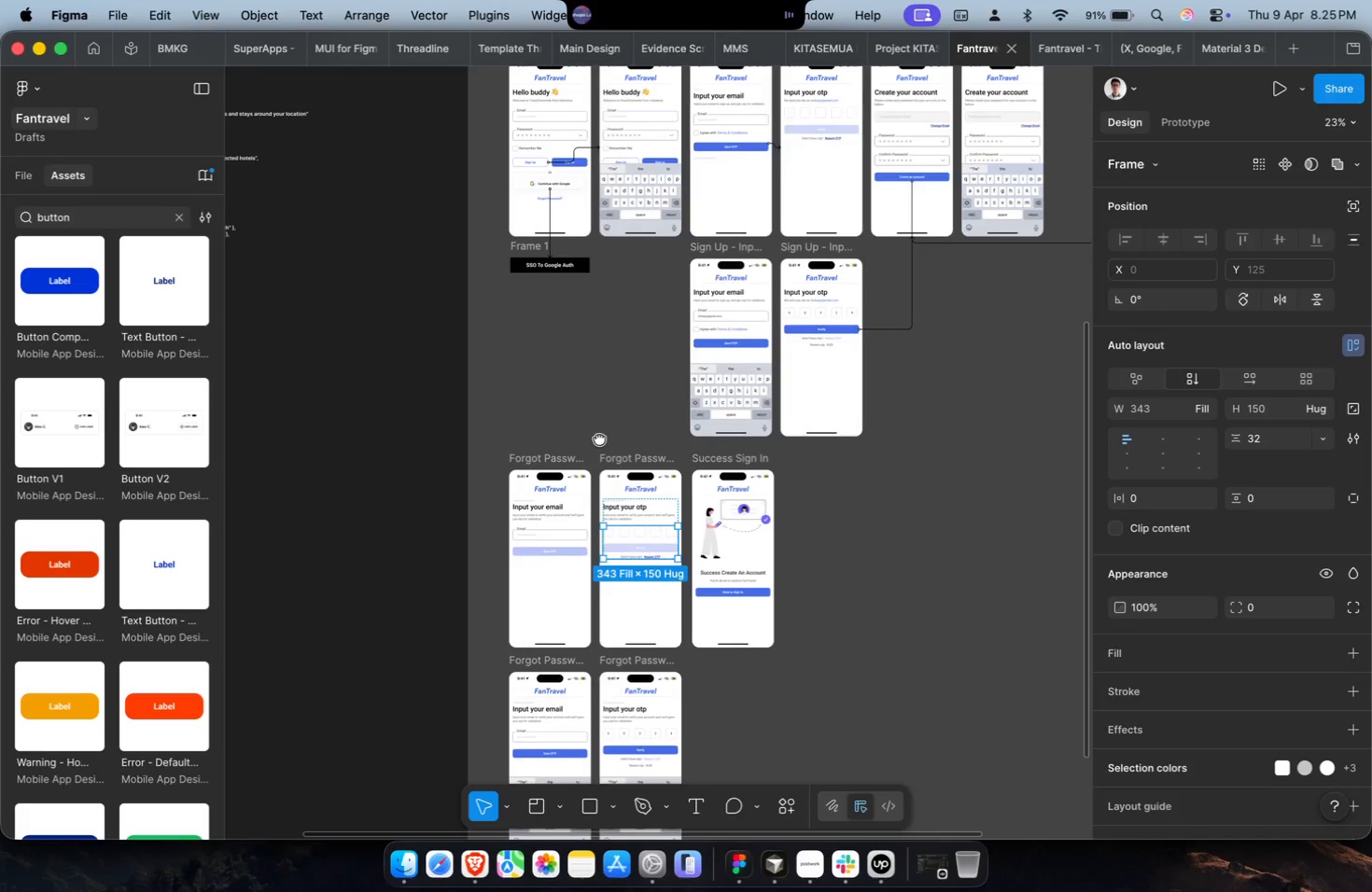 
scroll: coordinate [604, 413], scroll_direction: down, amount: 5.0
 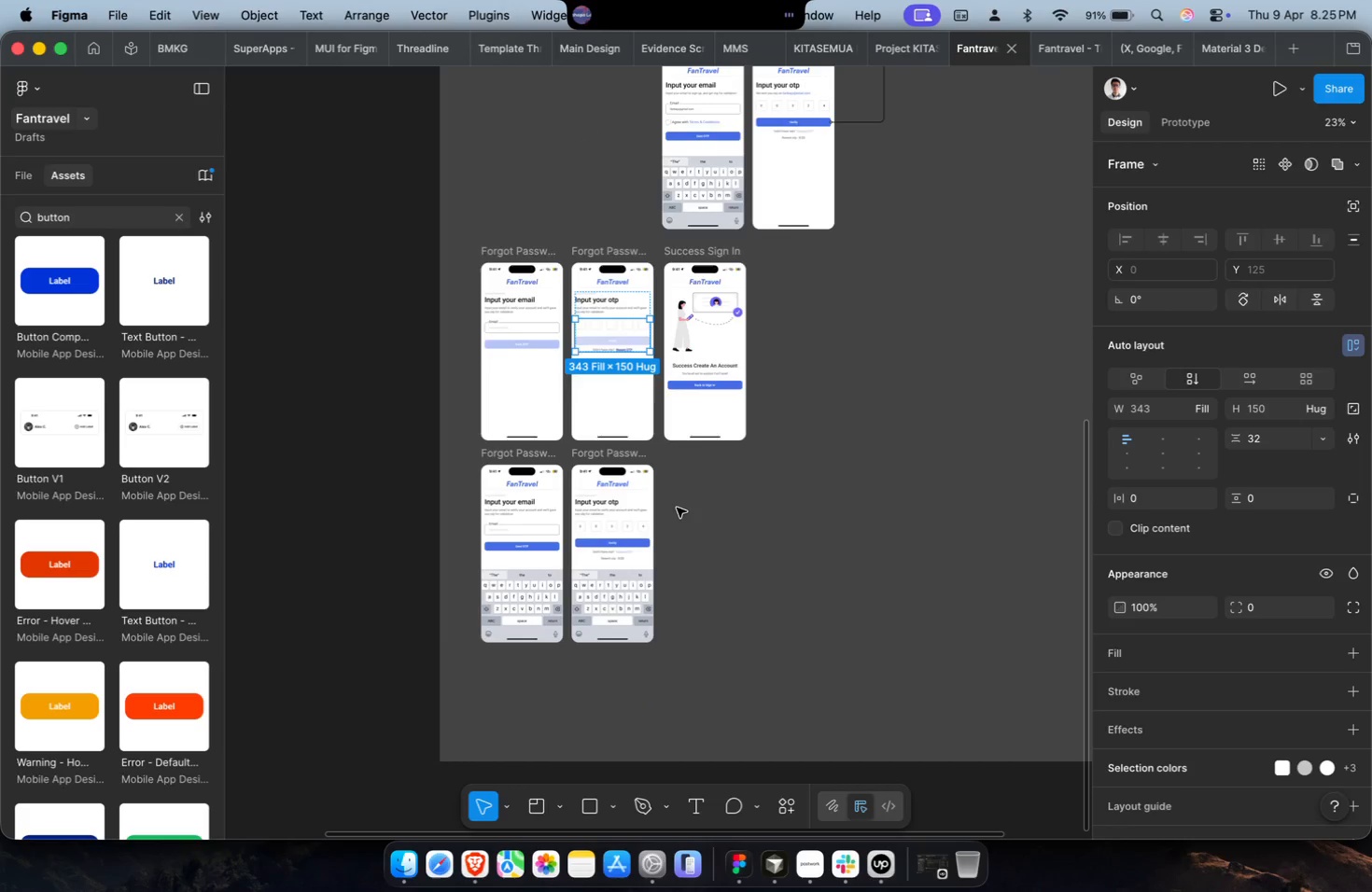 
left_click([684, 506])
 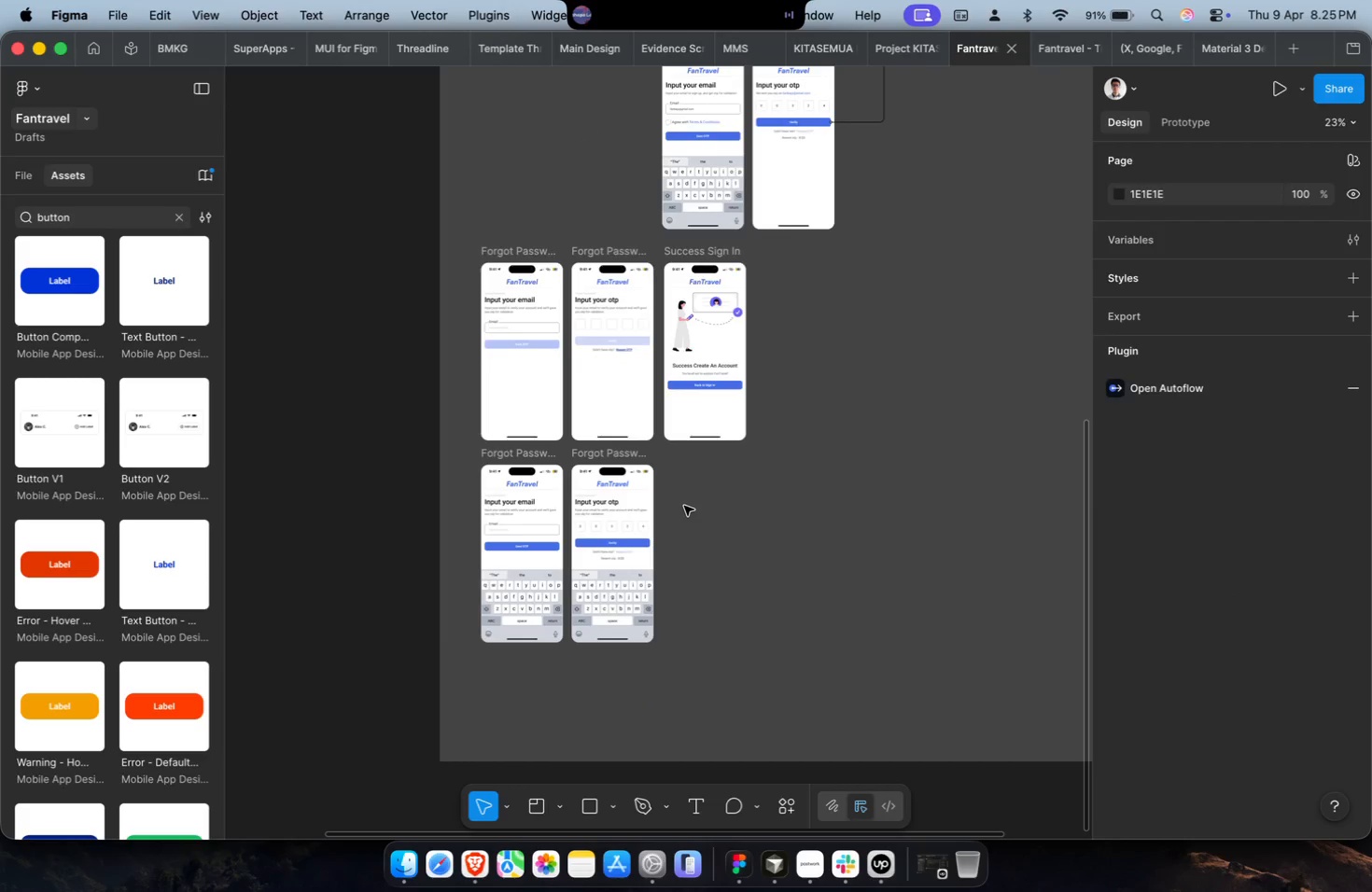 
hold_key(key=CommandLeft, duration=0.42)
scroll: coordinate [684, 506], scroll_direction: up, amount: 7.0
 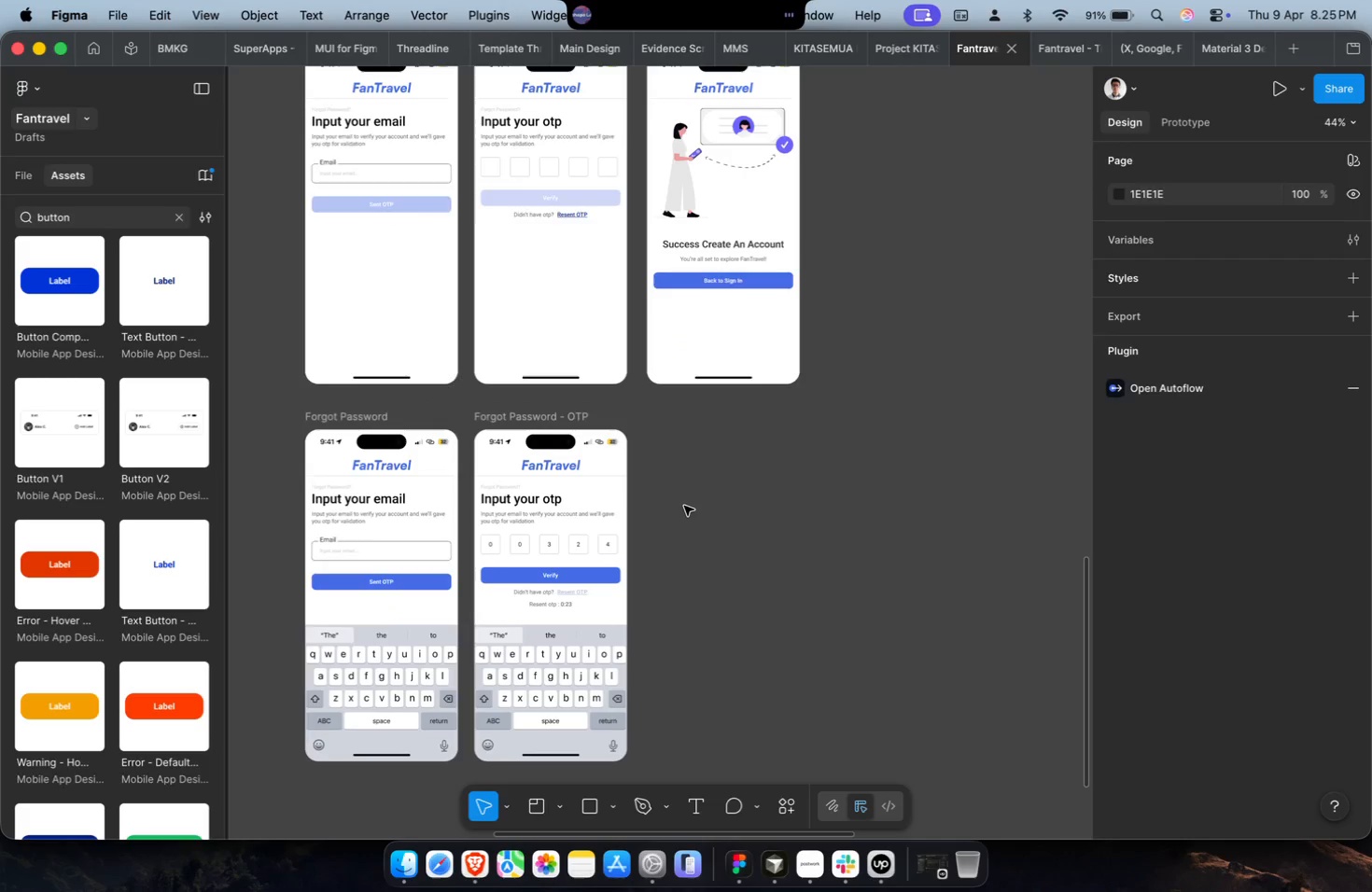 
hold_key(key=ShiftLeft, duration=0.62)
 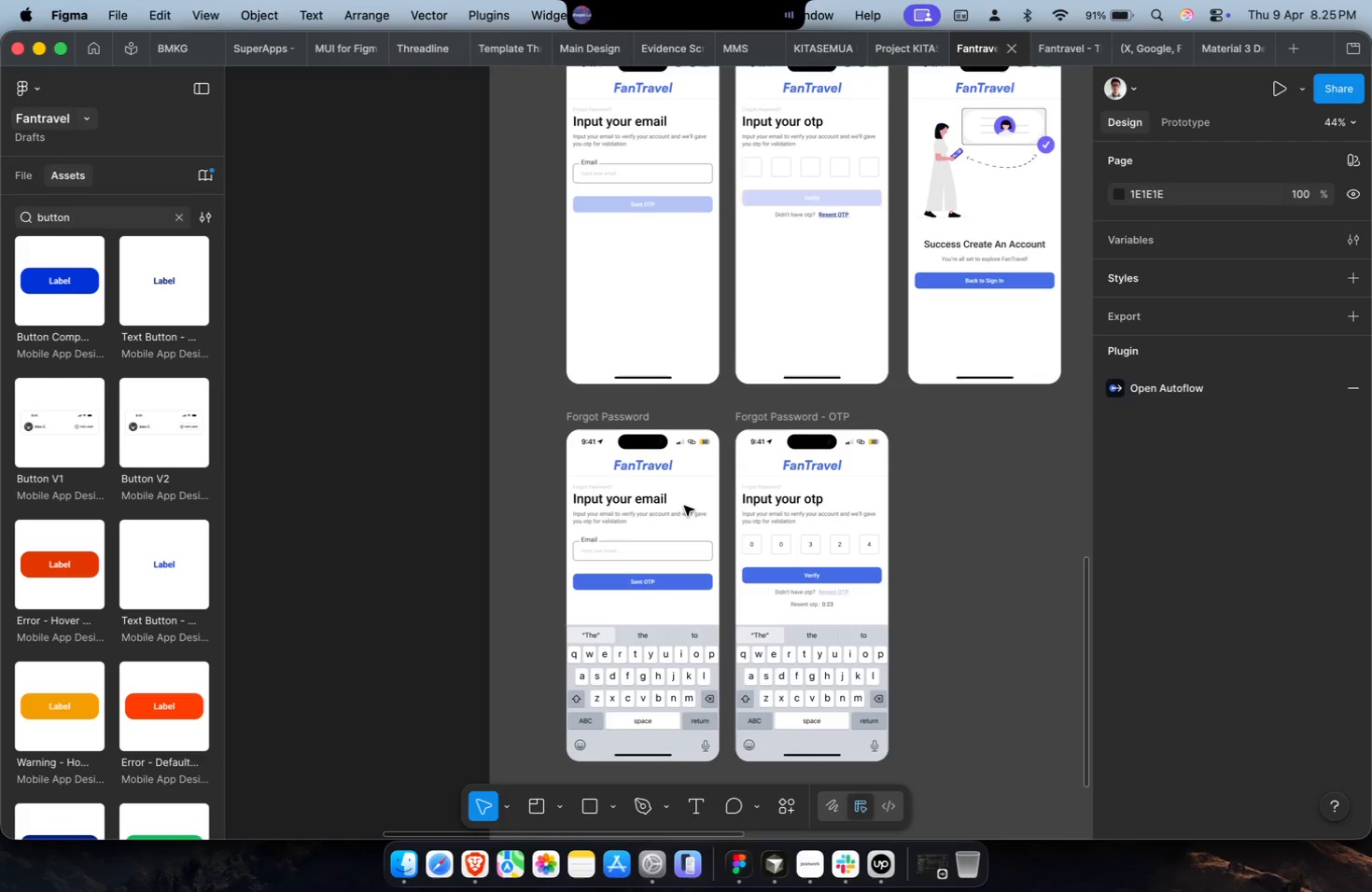 
key(Meta+CommandLeft)
 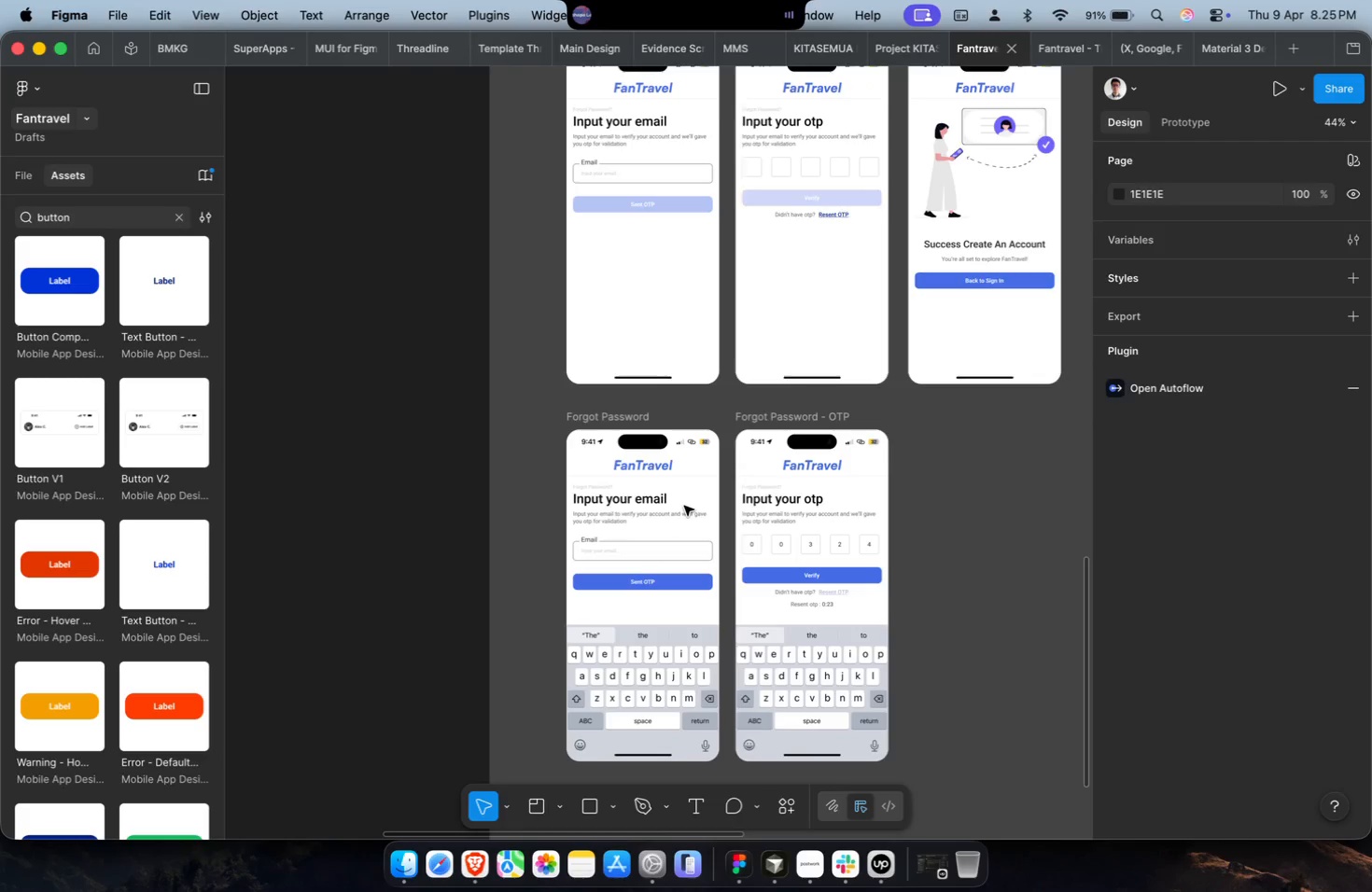 
scroll: coordinate [684, 506], scroll_direction: down, amount: 4.0
 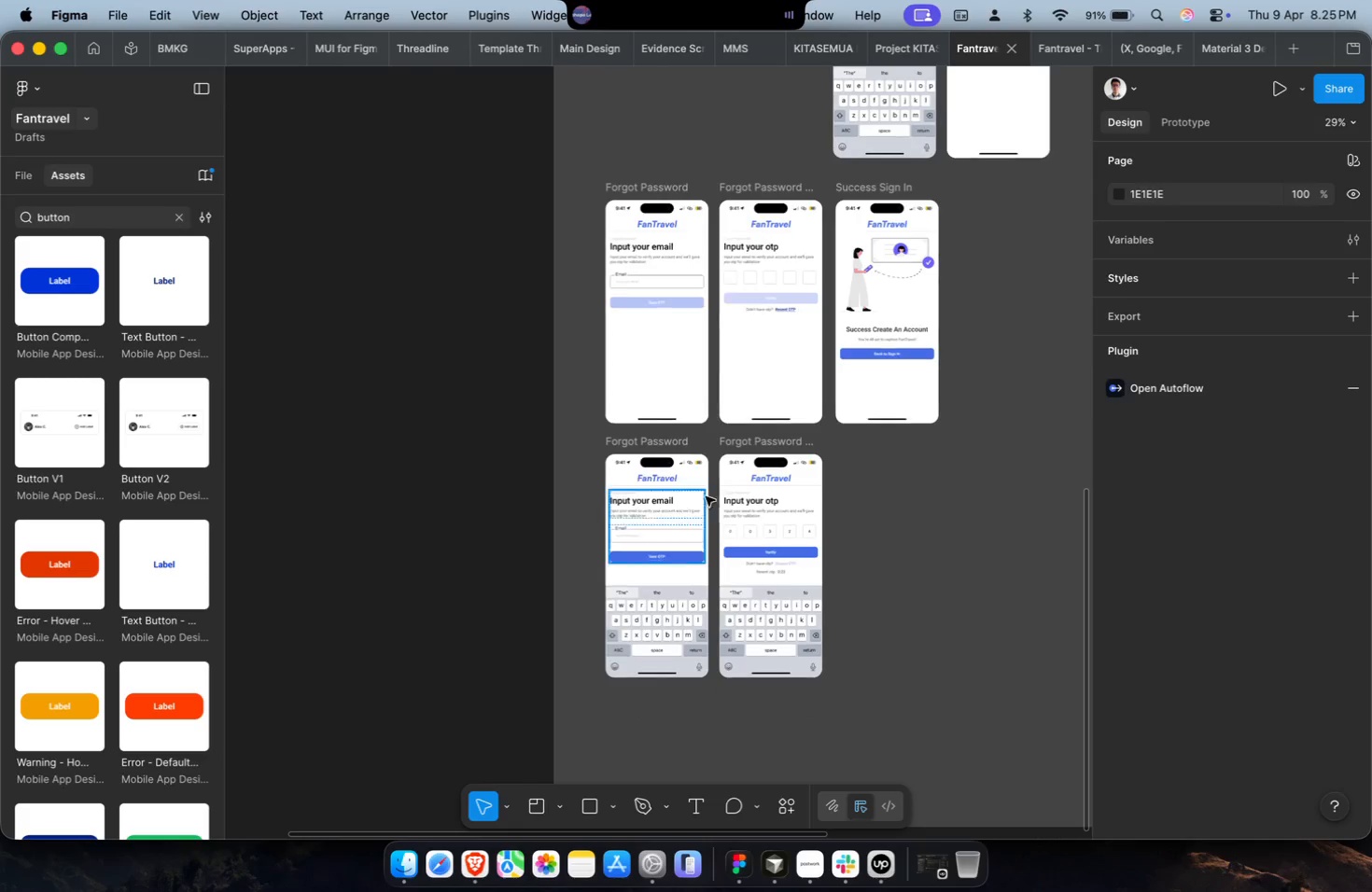 
left_click([832, 491])
 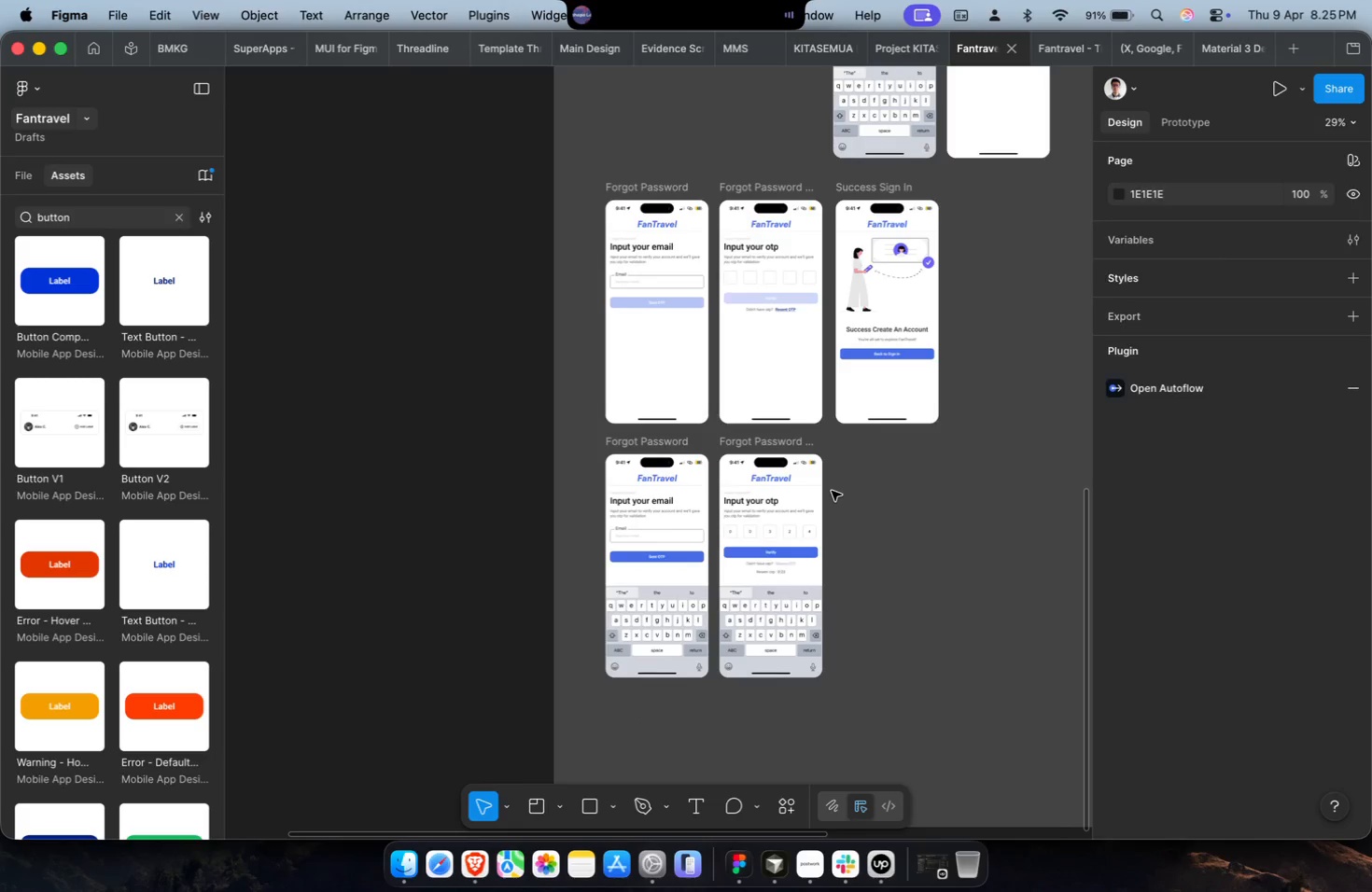 
key(Meta+CommandLeft)
 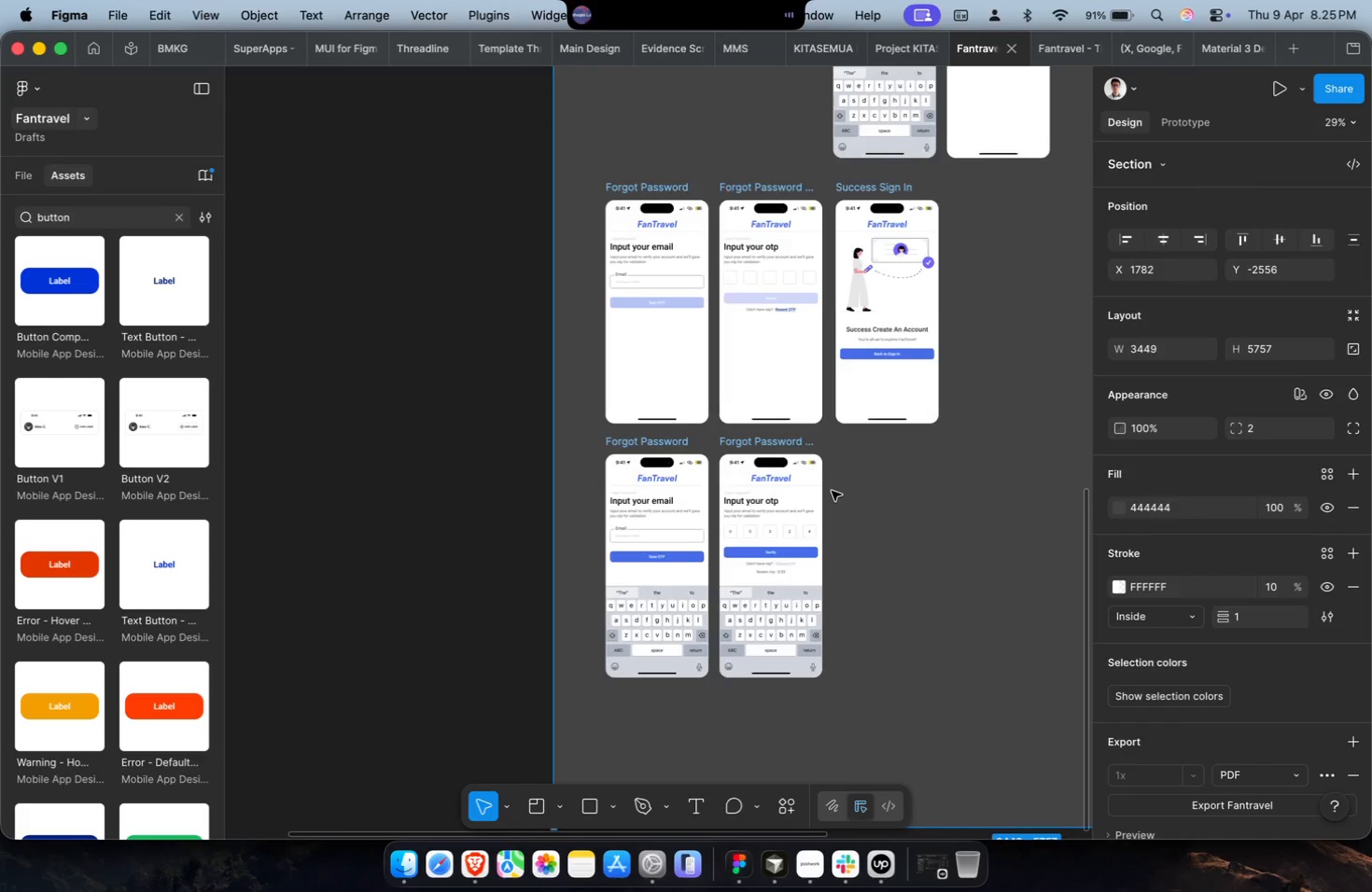 
hold_key(key=ShiftLeft, duration=0.39)
scroll: coordinate [832, 491], scroll_direction: down, amount: 5.0
 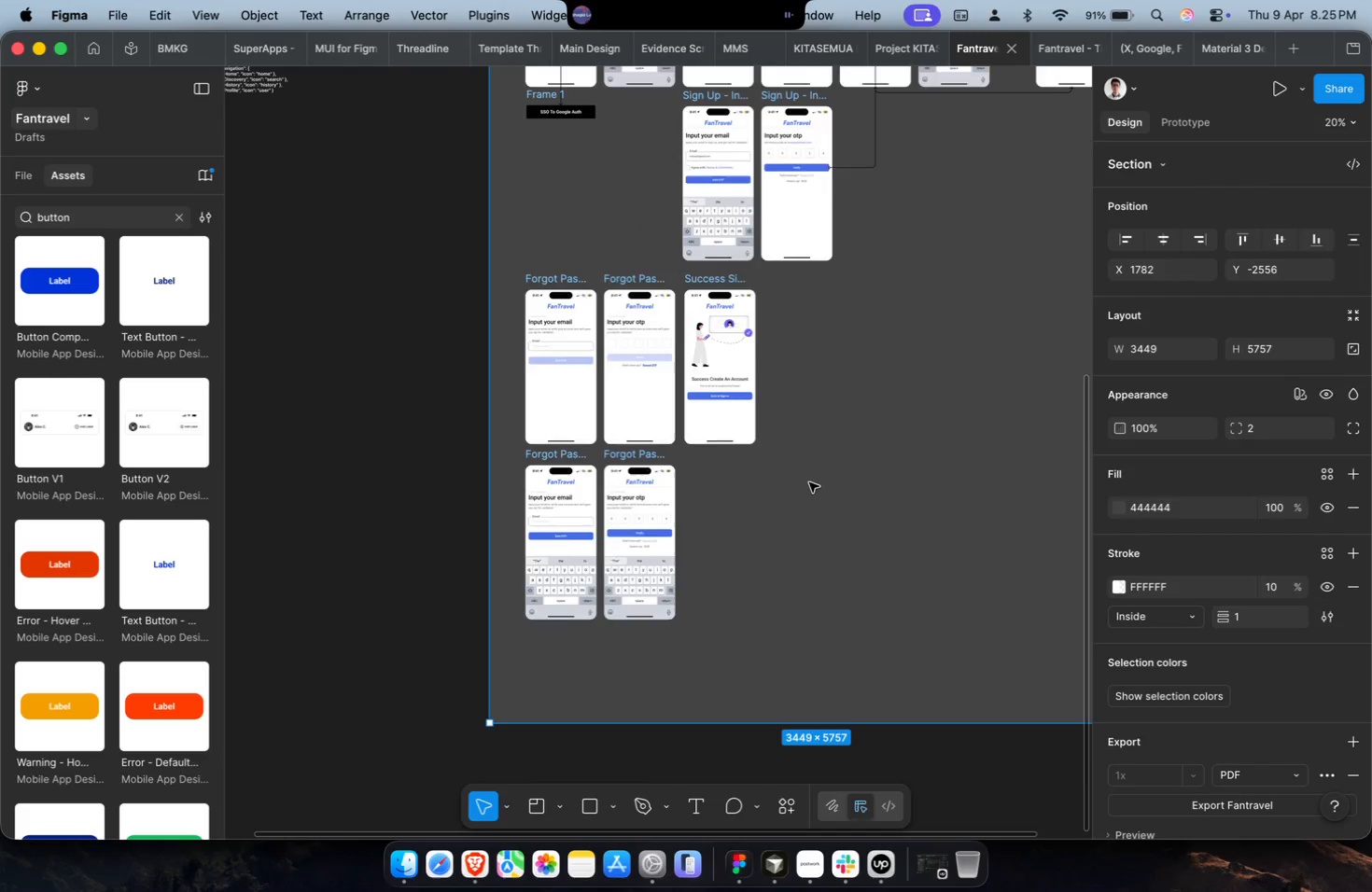 
hold_key(key=CommandLeft, duration=0.34)
 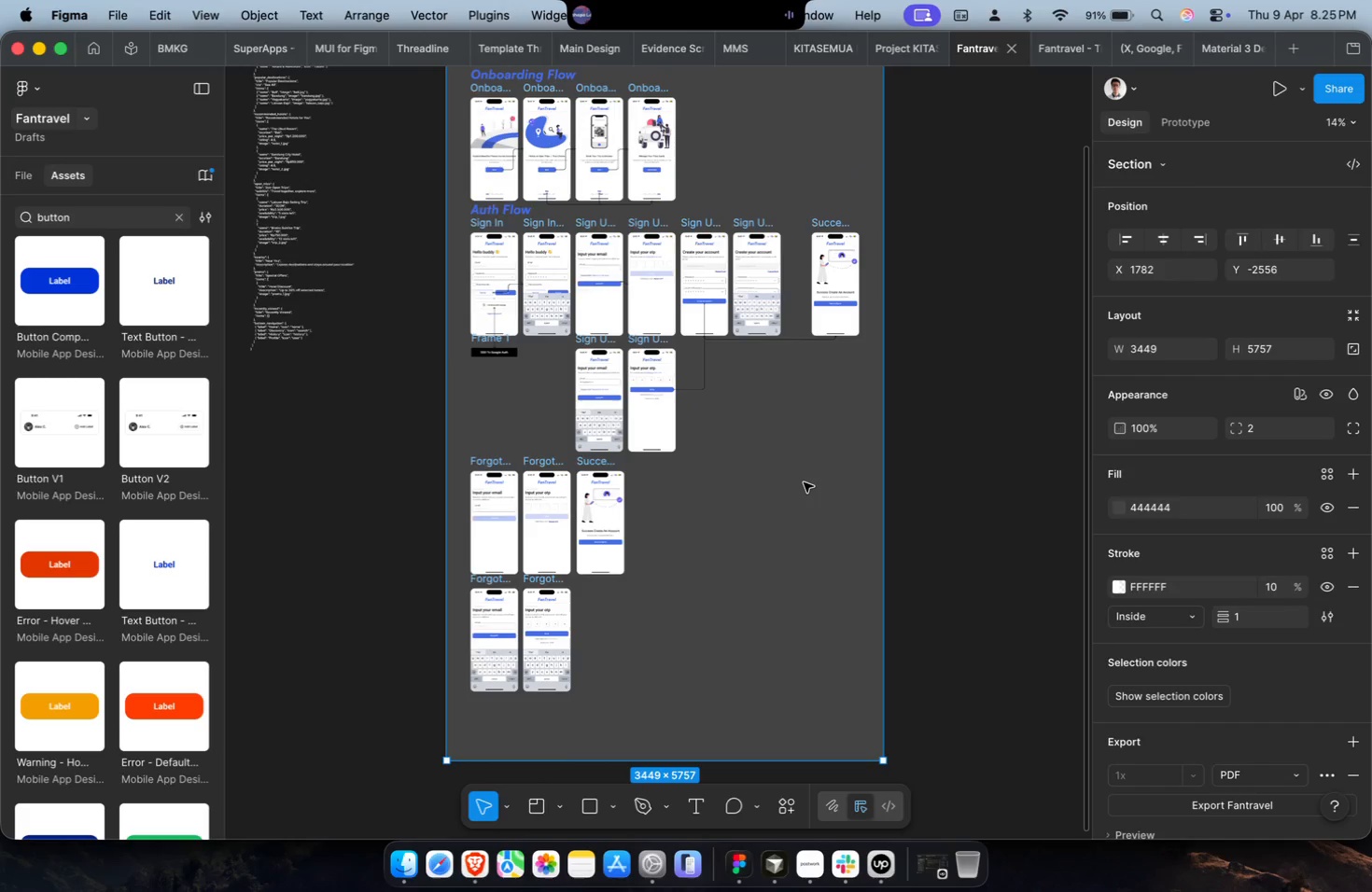 
scroll: coordinate [809, 482], scroll_direction: up, amount: 4.0
 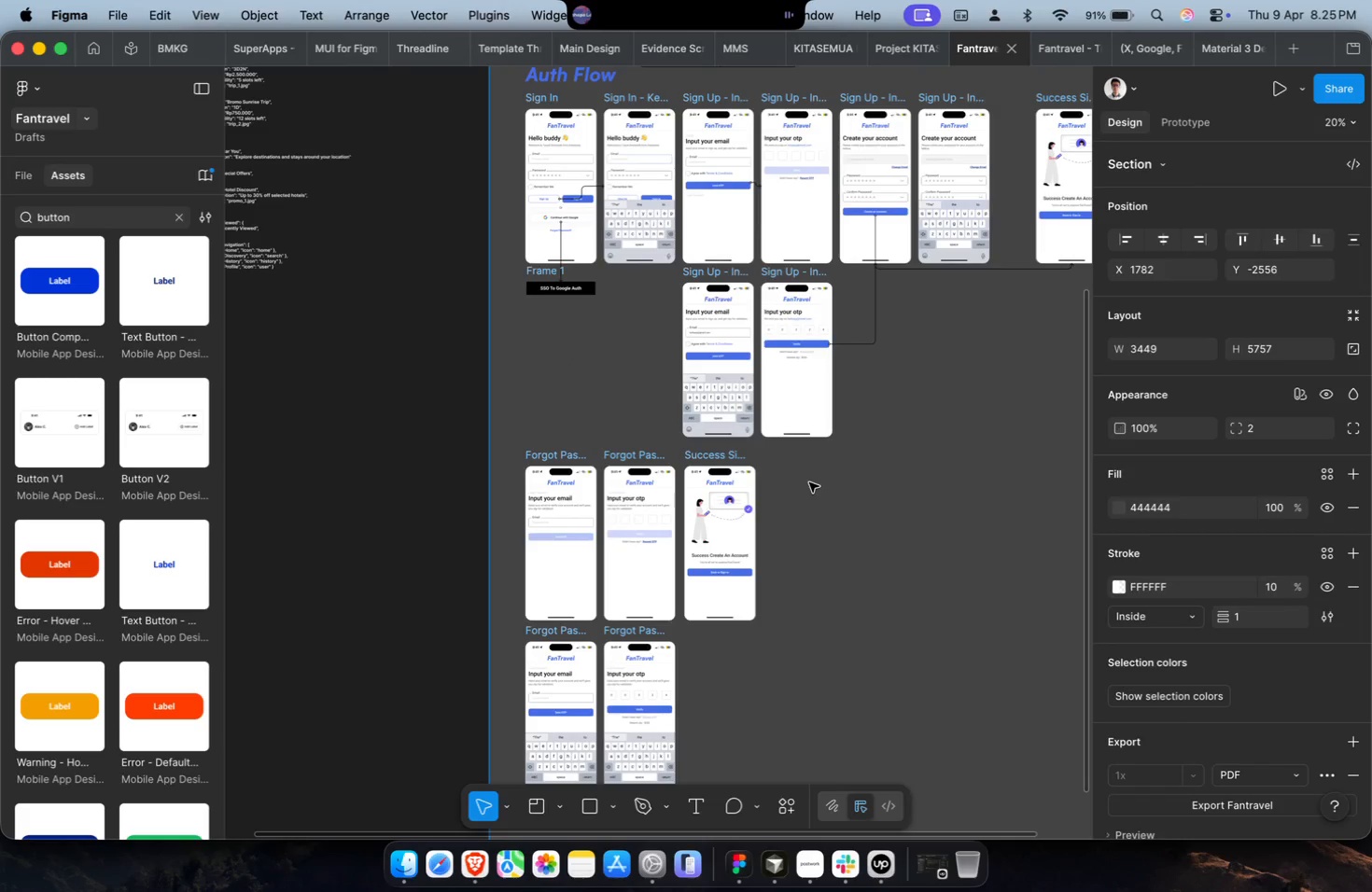 
key(Shift+ShiftLeft)
 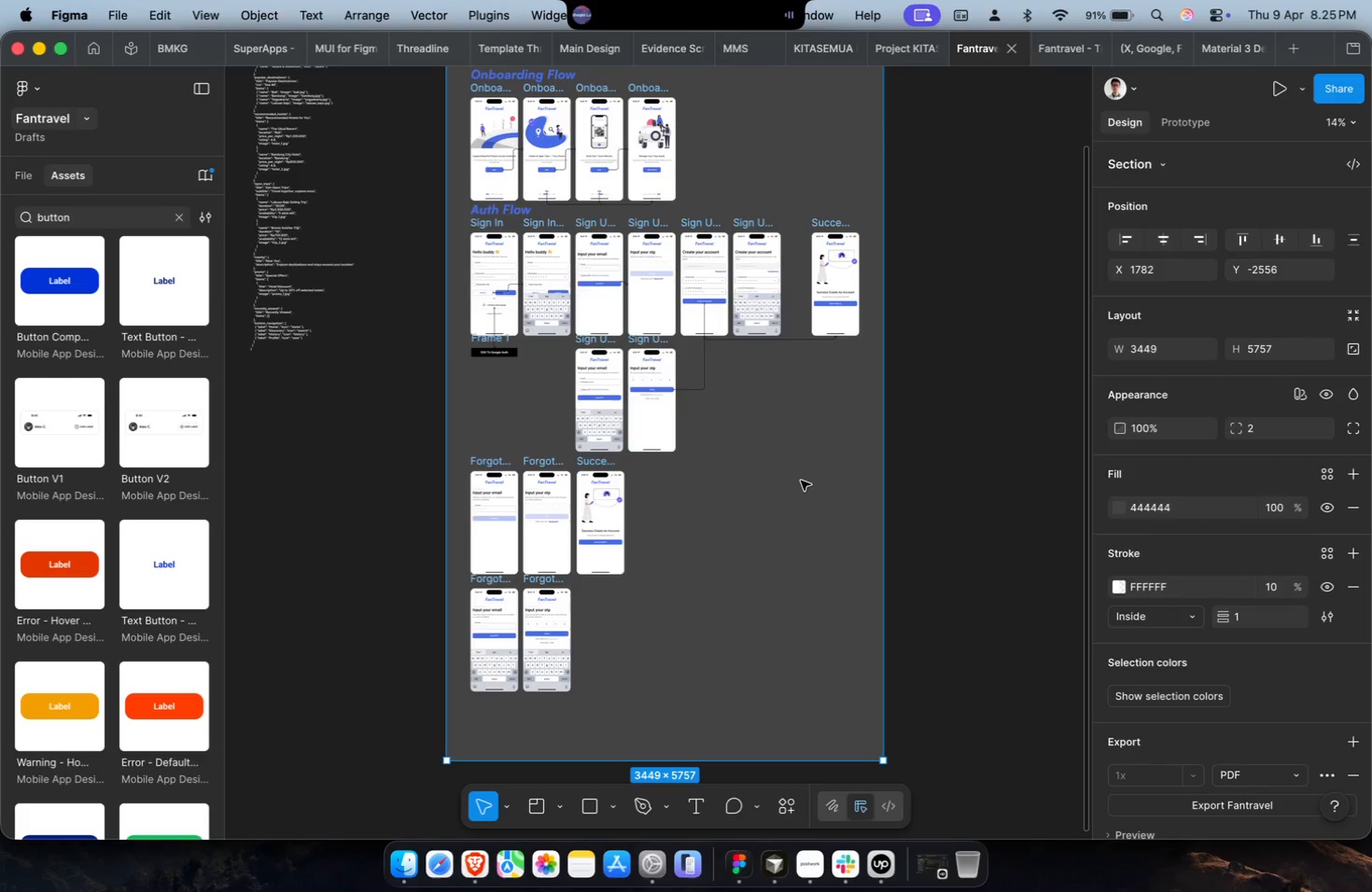 
scroll: coordinate [809, 482], scroll_direction: down, amount: 6.0
 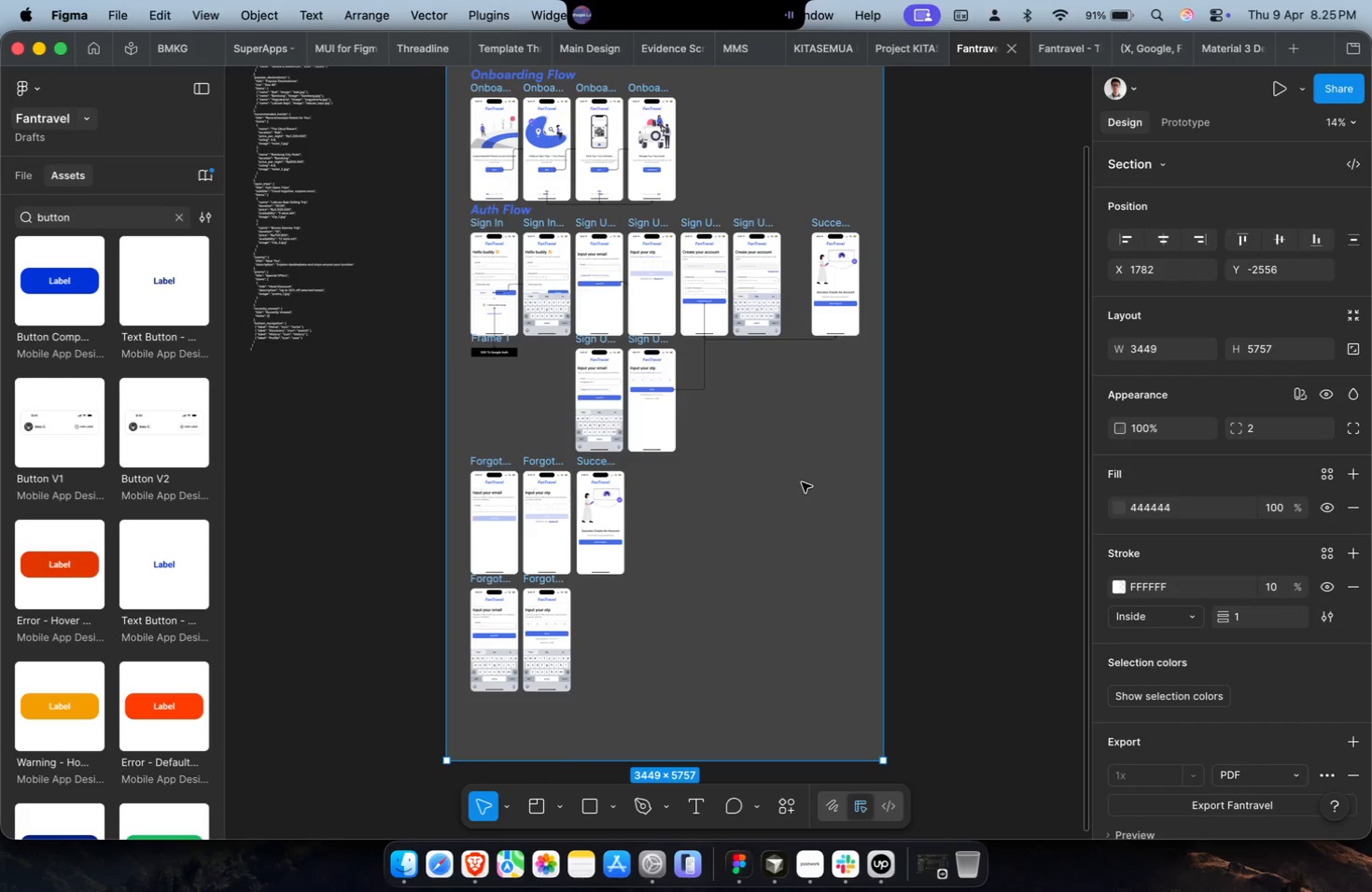 
hold_key(key=CommandLeft, duration=0.33)
 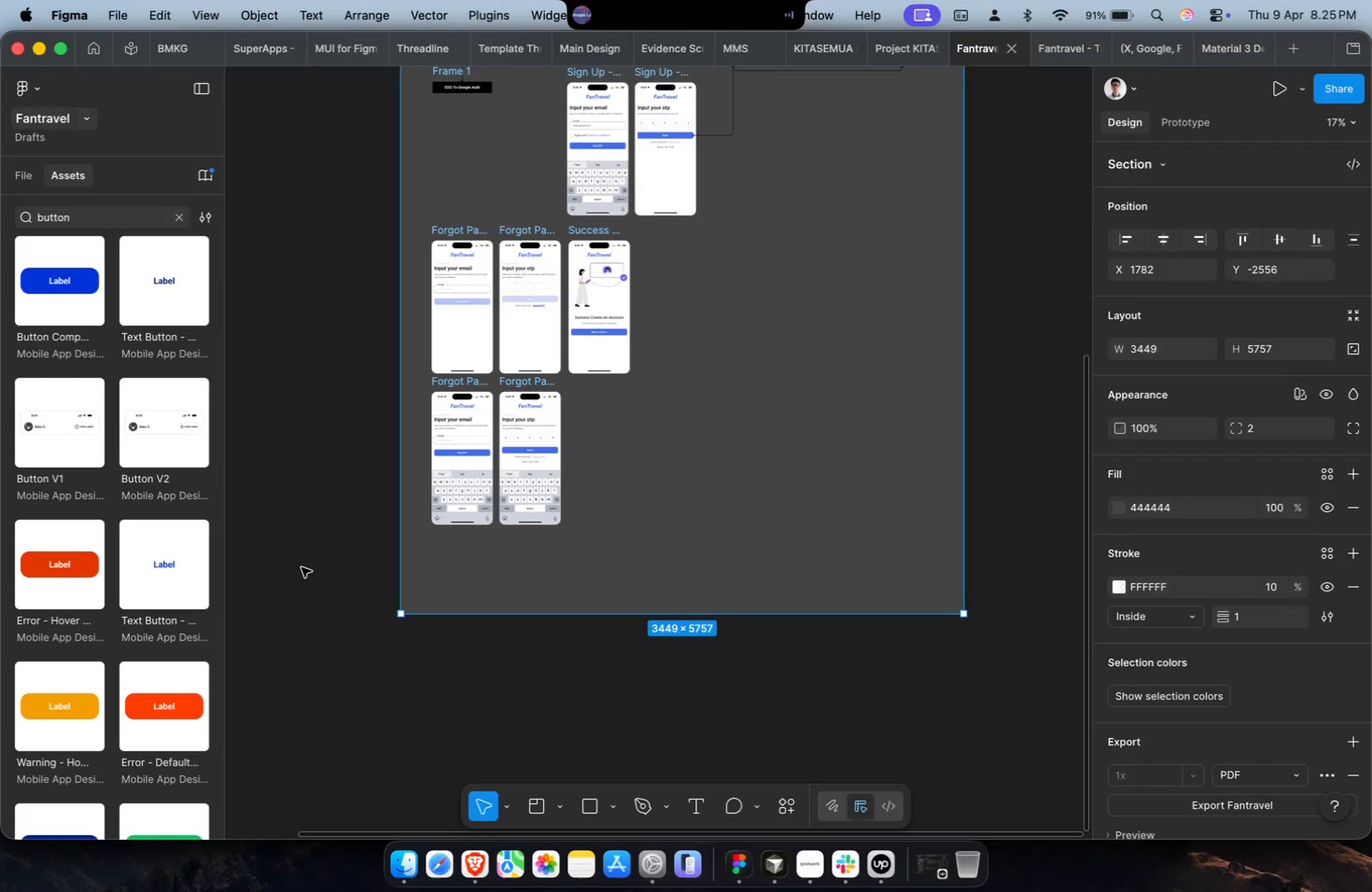 
scroll: coordinate [767, 483], scroll_direction: down, amount: 4.0
 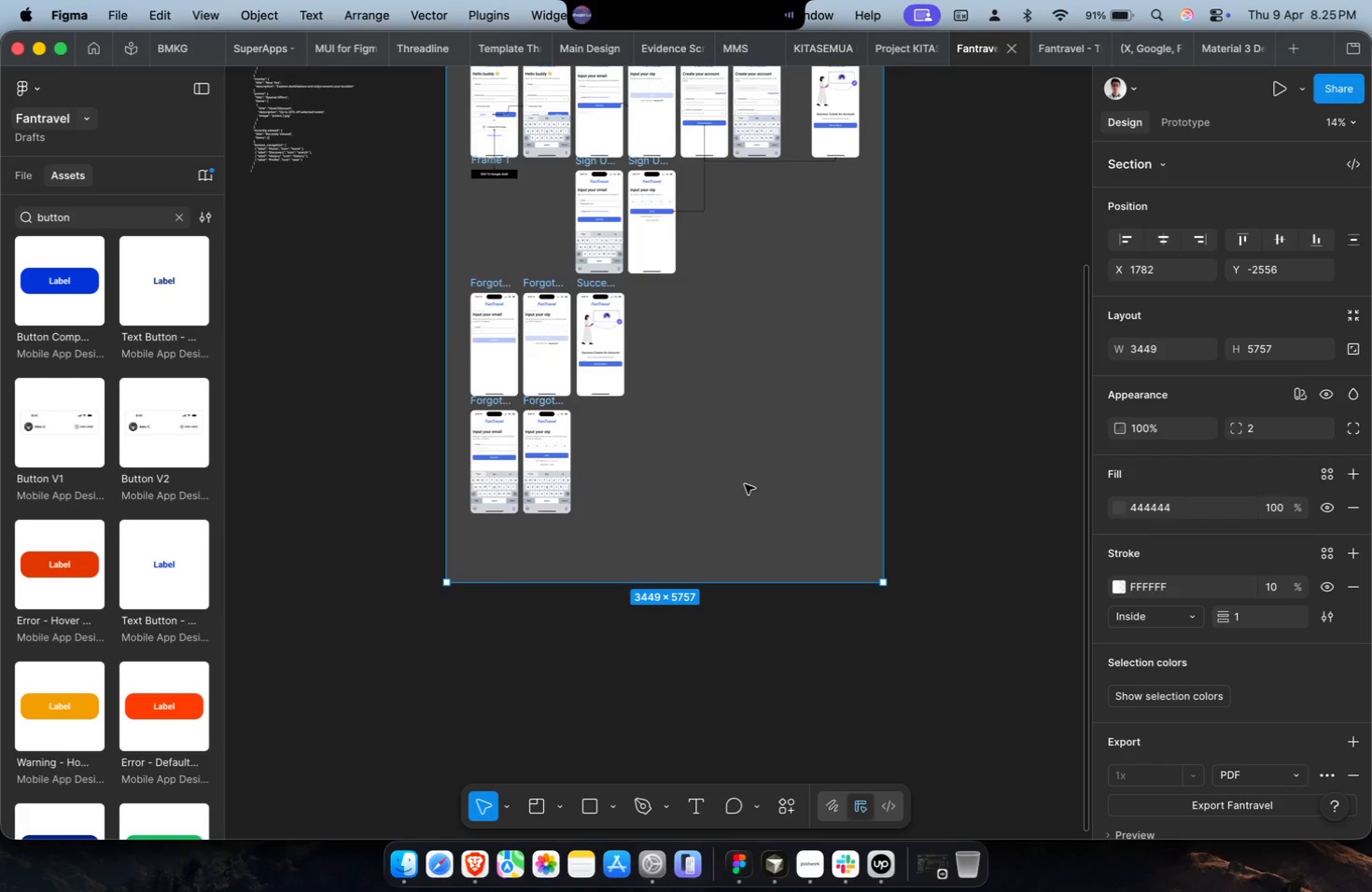 
scroll: coordinate [604, 474], scroll_direction: up, amount: 3.0
 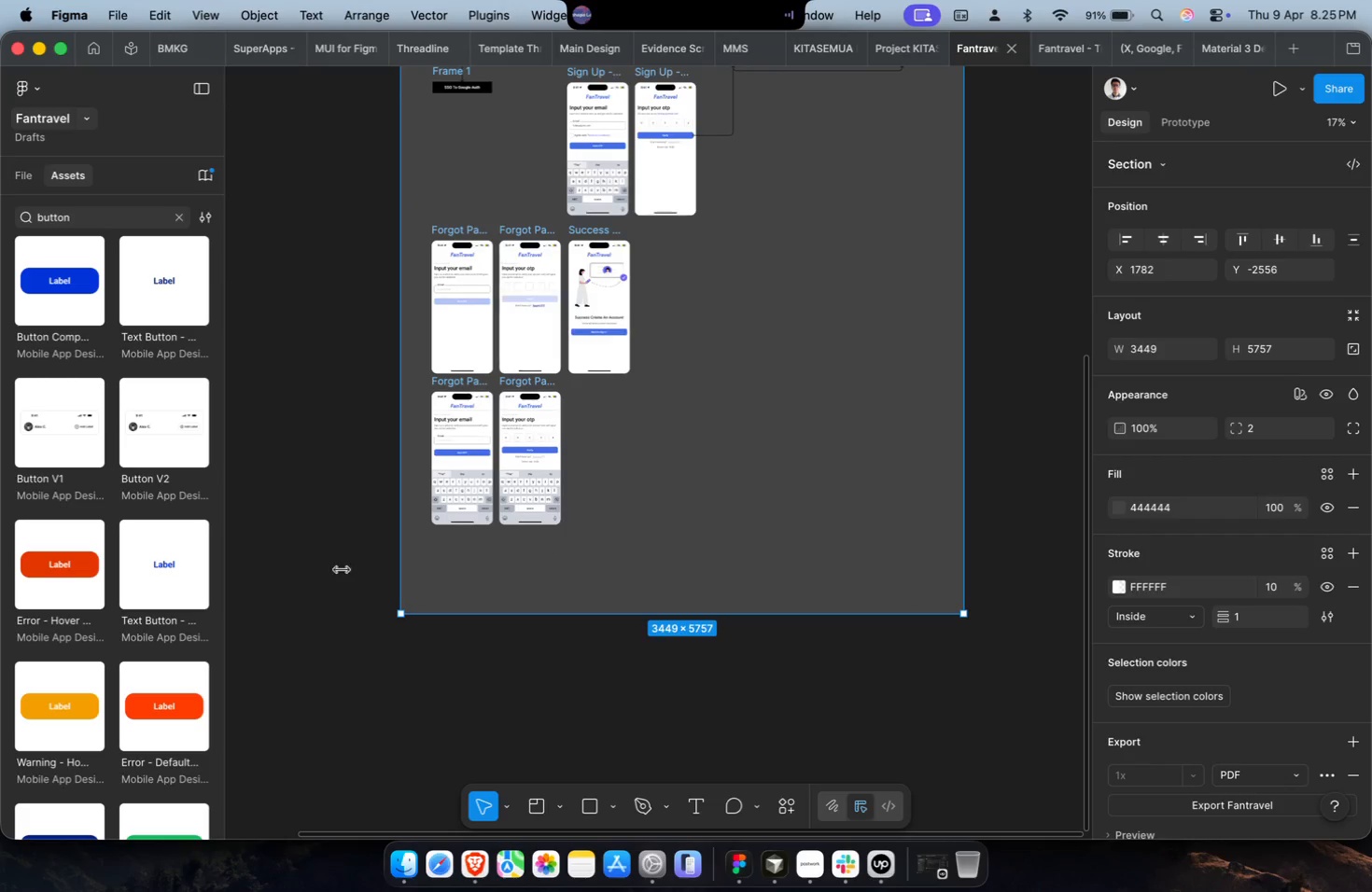 
left_click([301, 567])
 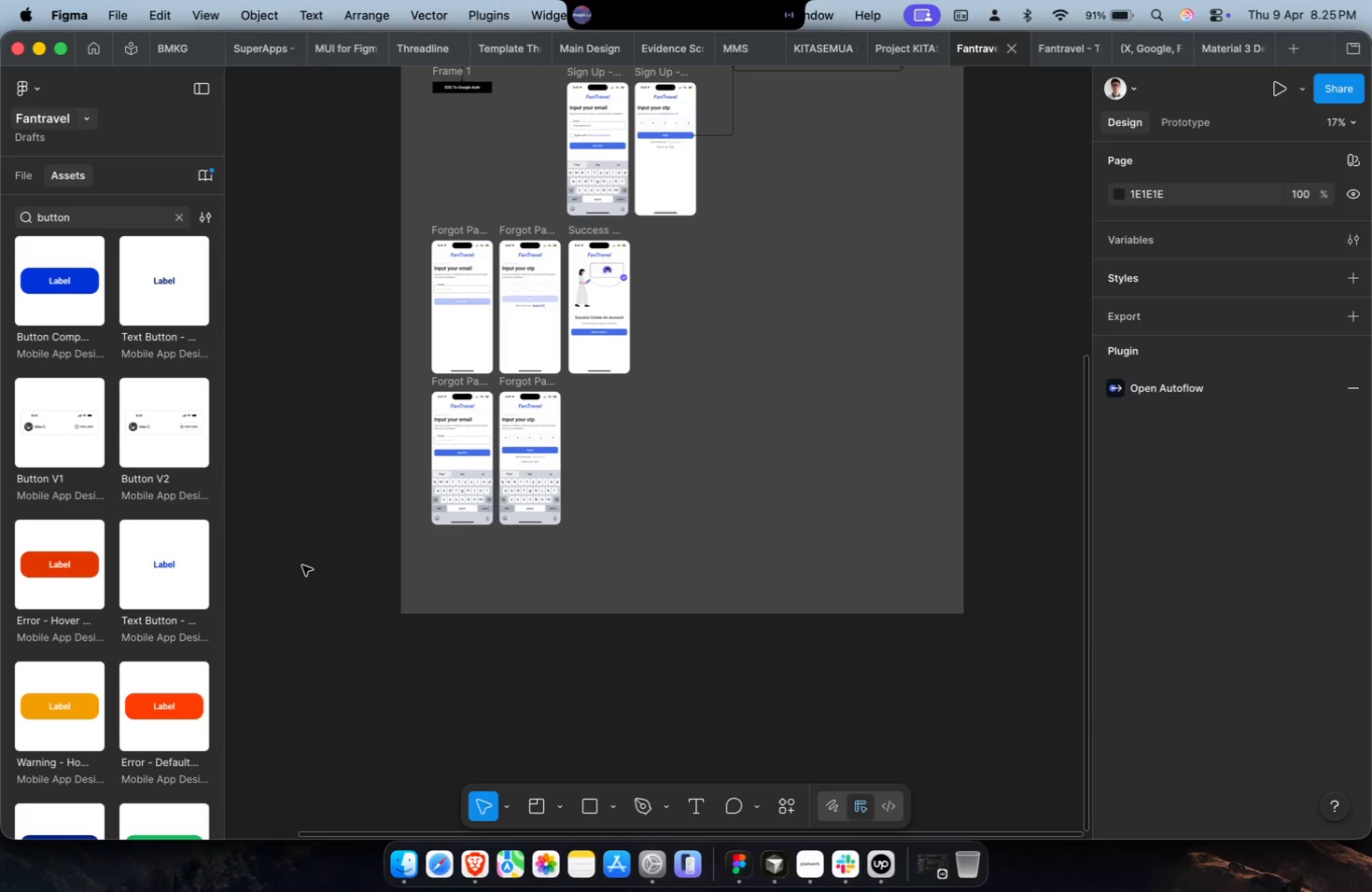 
hold_key(key=CommandLeft, duration=0.87)
scroll: coordinate [515, 426], scroll_direction: up, amount: 9.0
 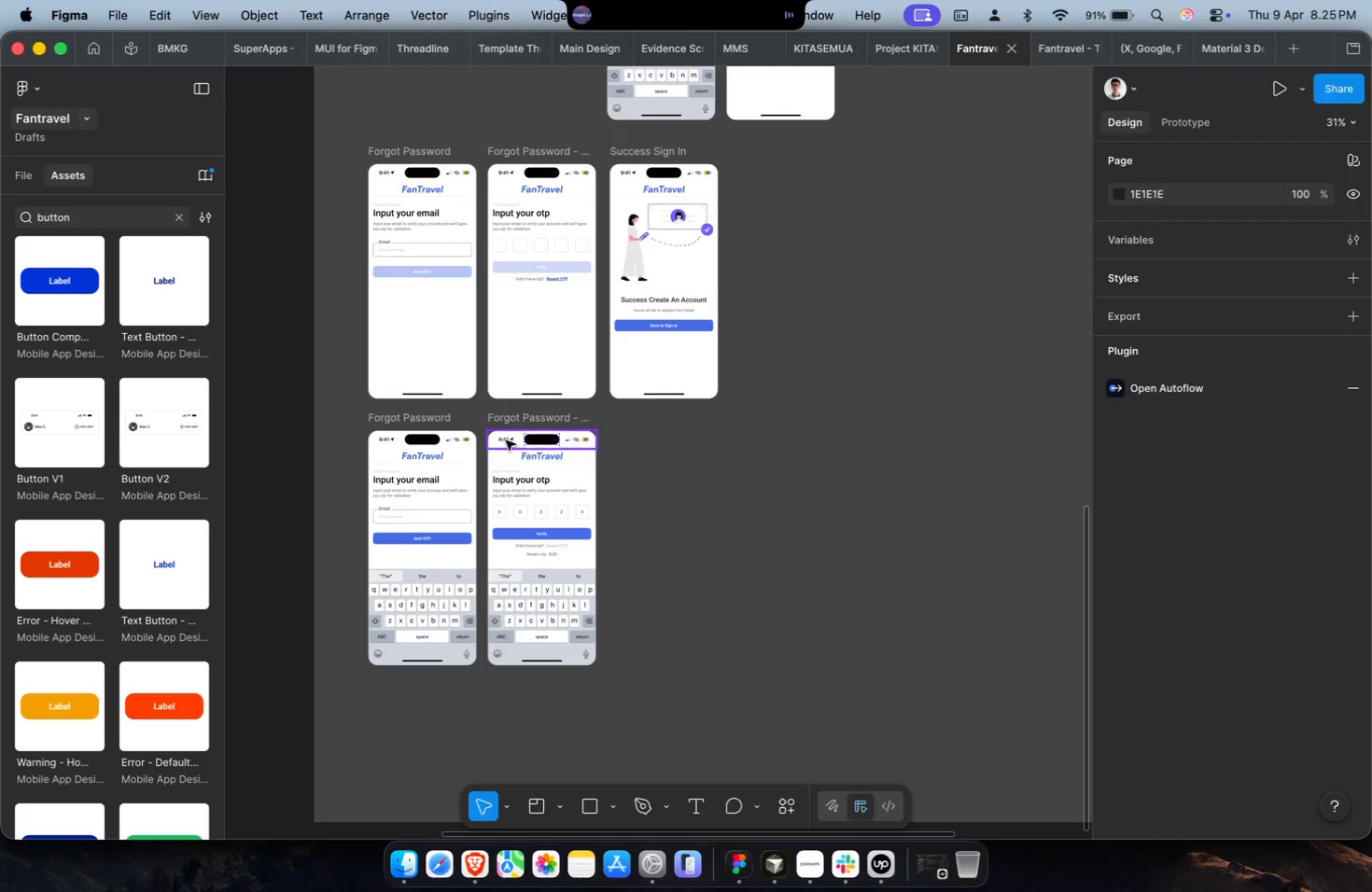 
left_click([513, 425])
 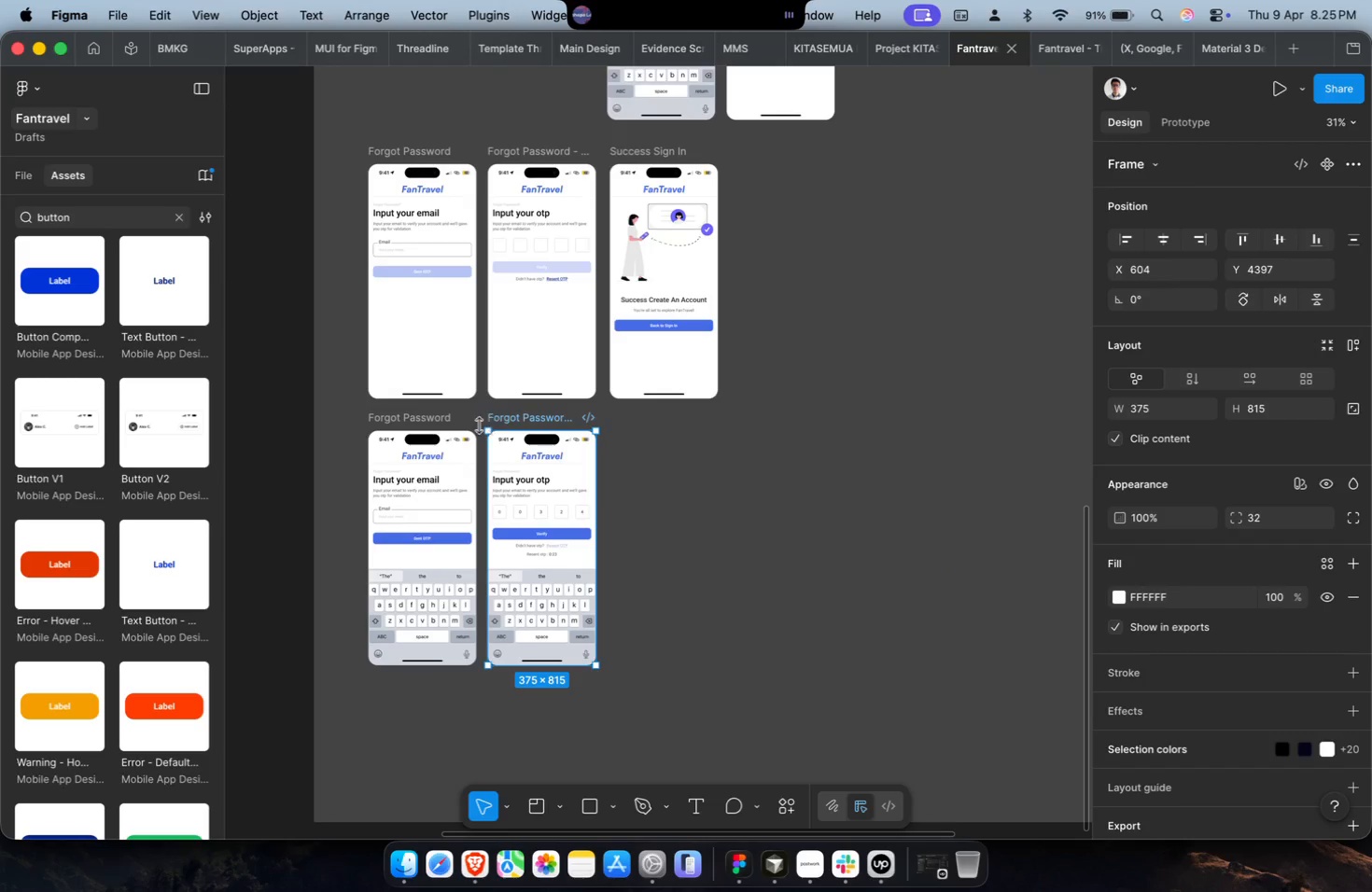 
hold_key(key=ShiftLeft, duration=0.46)
double_click([434, 418])
 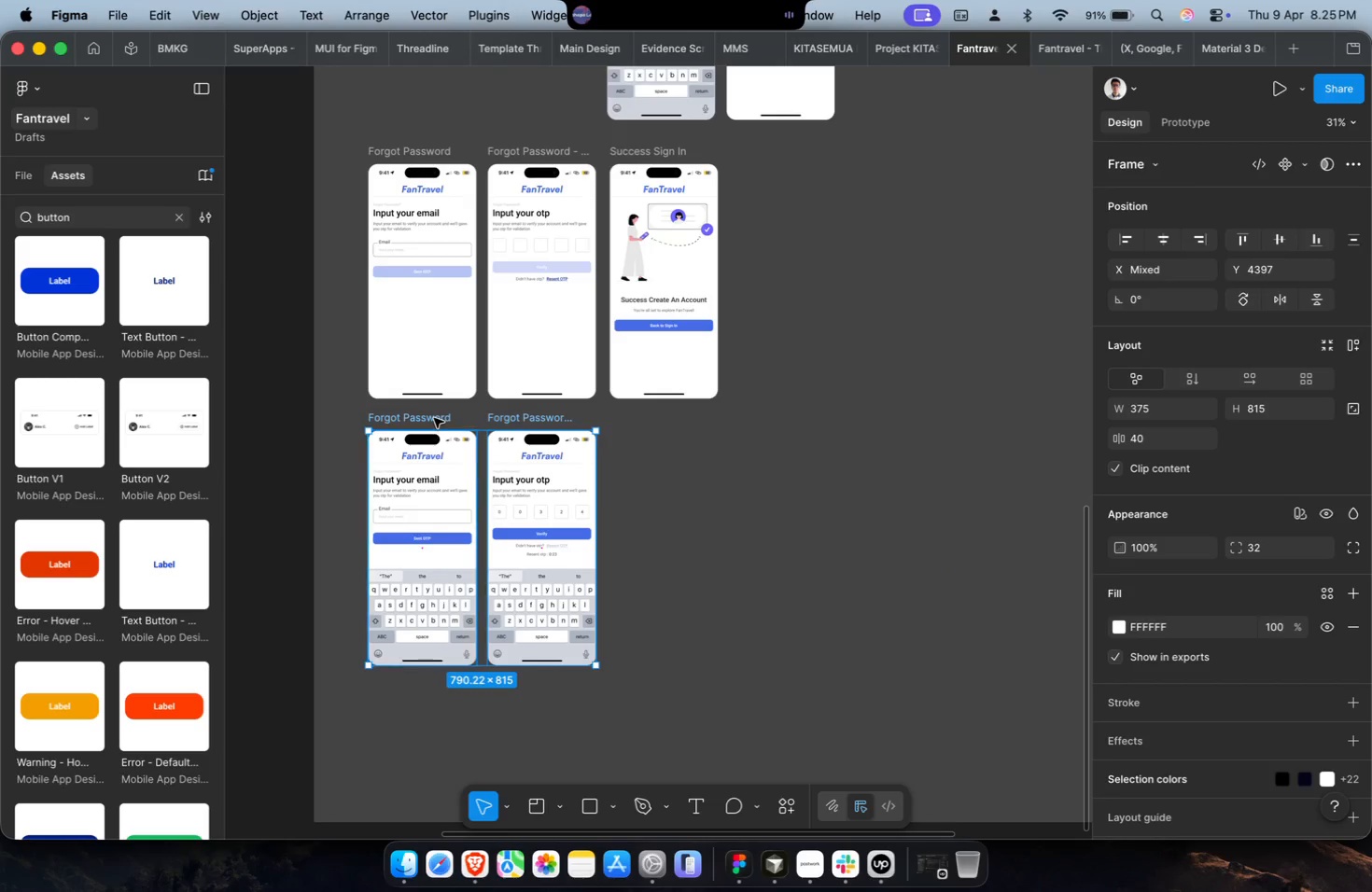 
hold_key(key=CommandLeft, duration=0.31)
hold_key(key=CommandLeft, duration=0.84)
scroll: coordinate [489, 421], scroll_direction: down, amount: 6.0
 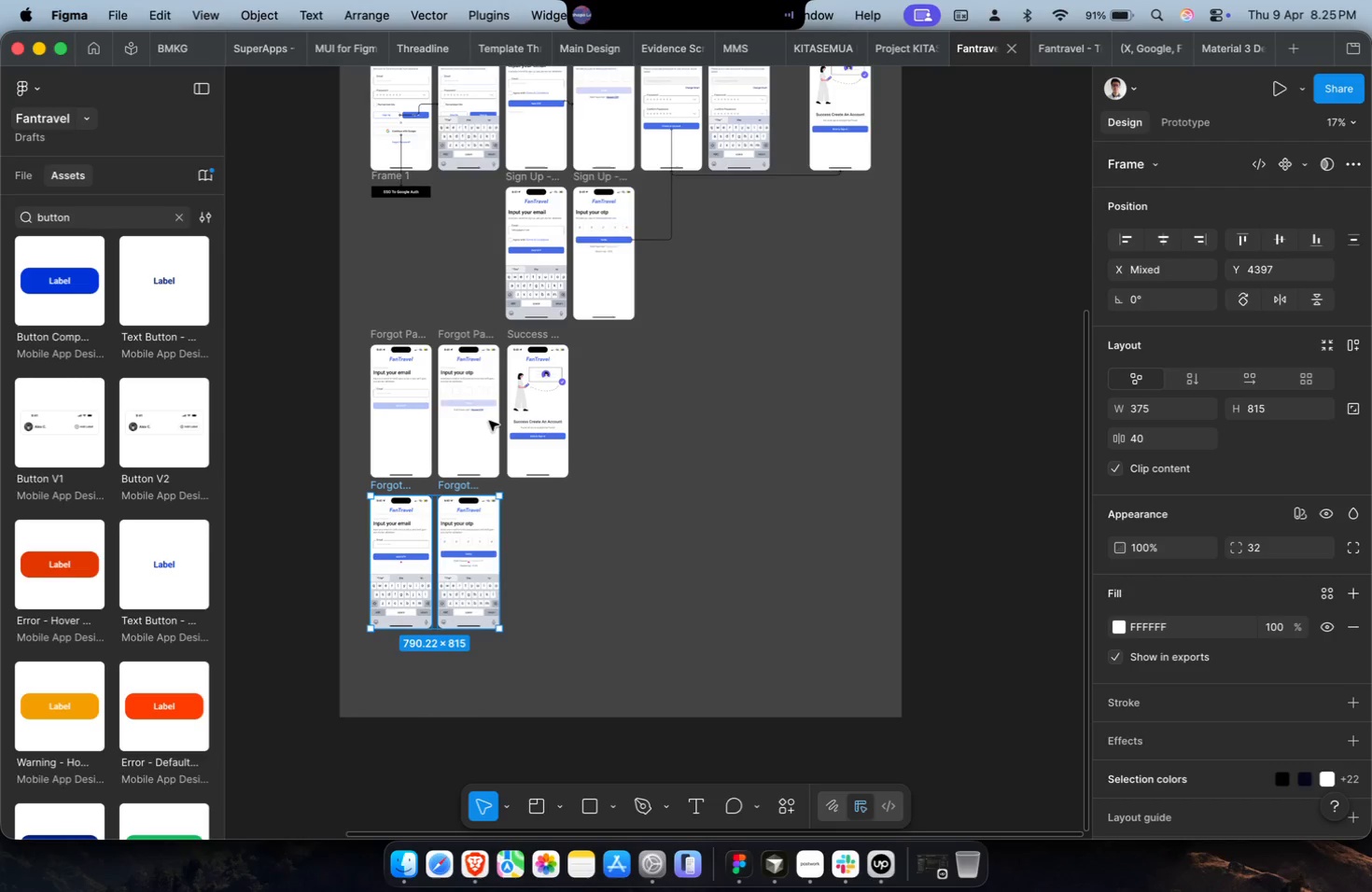 
scroll: coordinate [489, 421], scroll_direction: up, amount: 1.0
 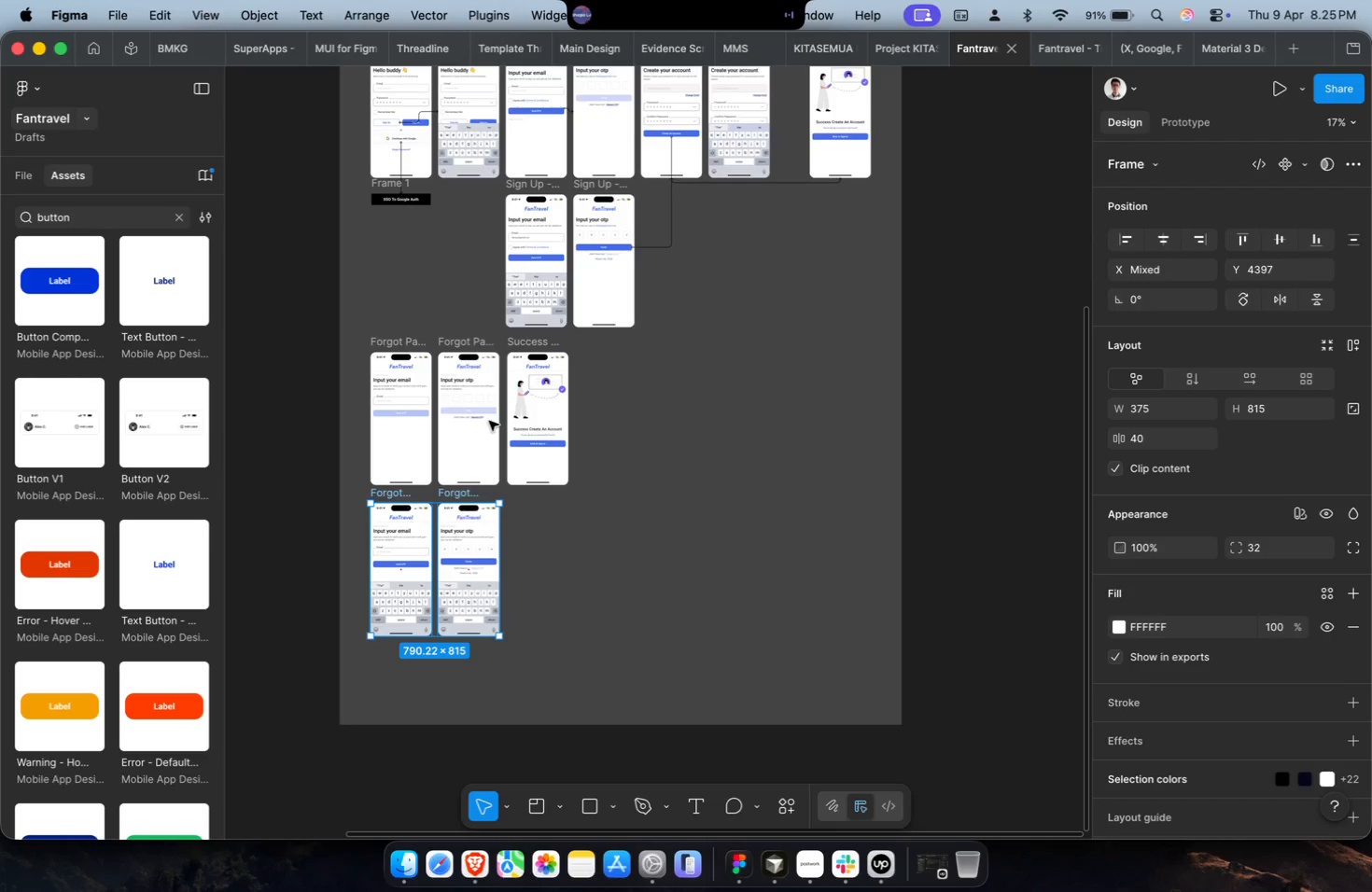 
hold_key(key=CommandLeft, duration=0.88)
scroll: coordinate [489, 421], scroll_direction: down, amount: 3.0
 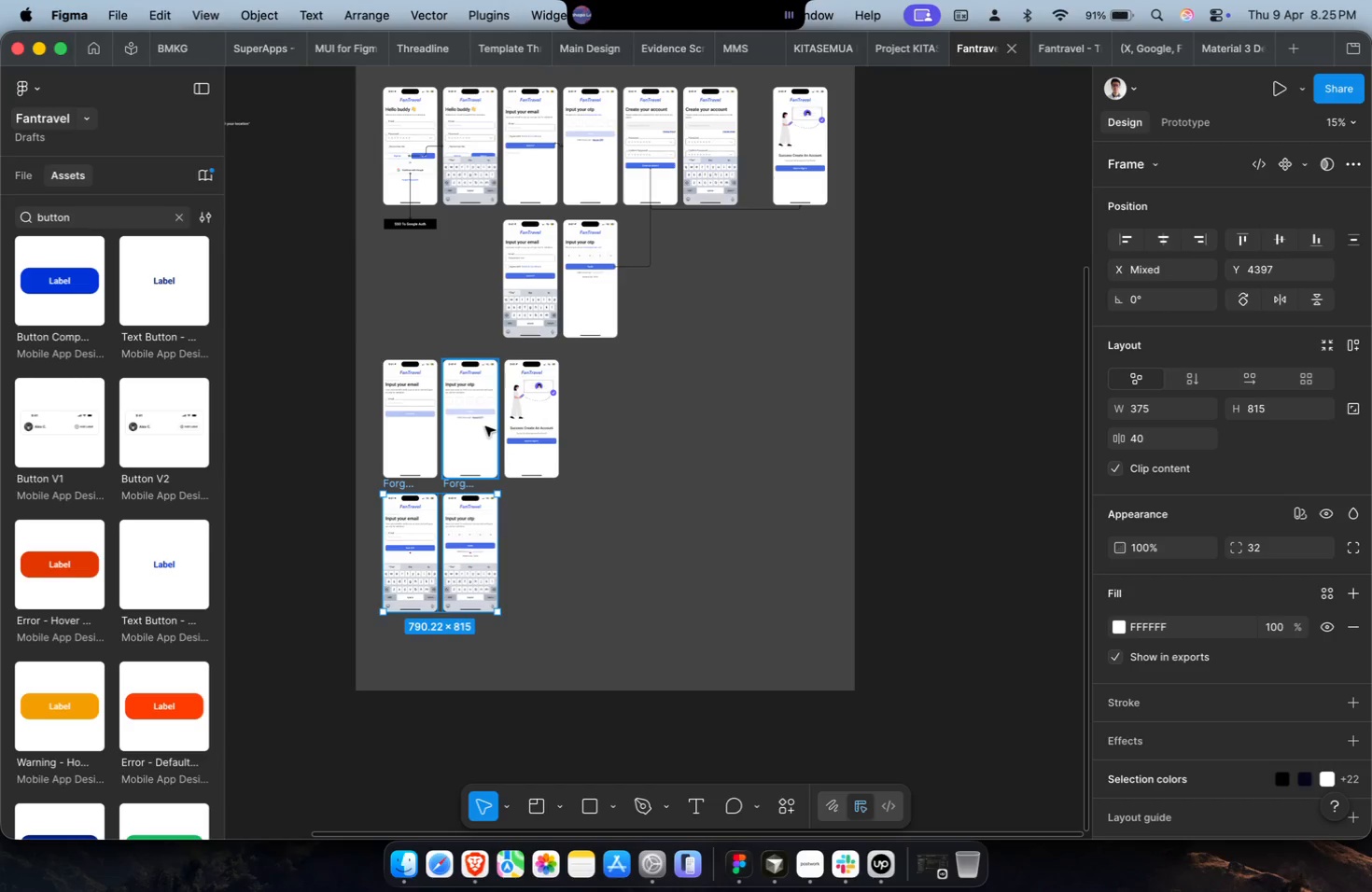 
hold_key(key=CommandLeft, duration=0.39)
scroll: coordinate [485, 426], scroll_direction: down, amount: 2.0
 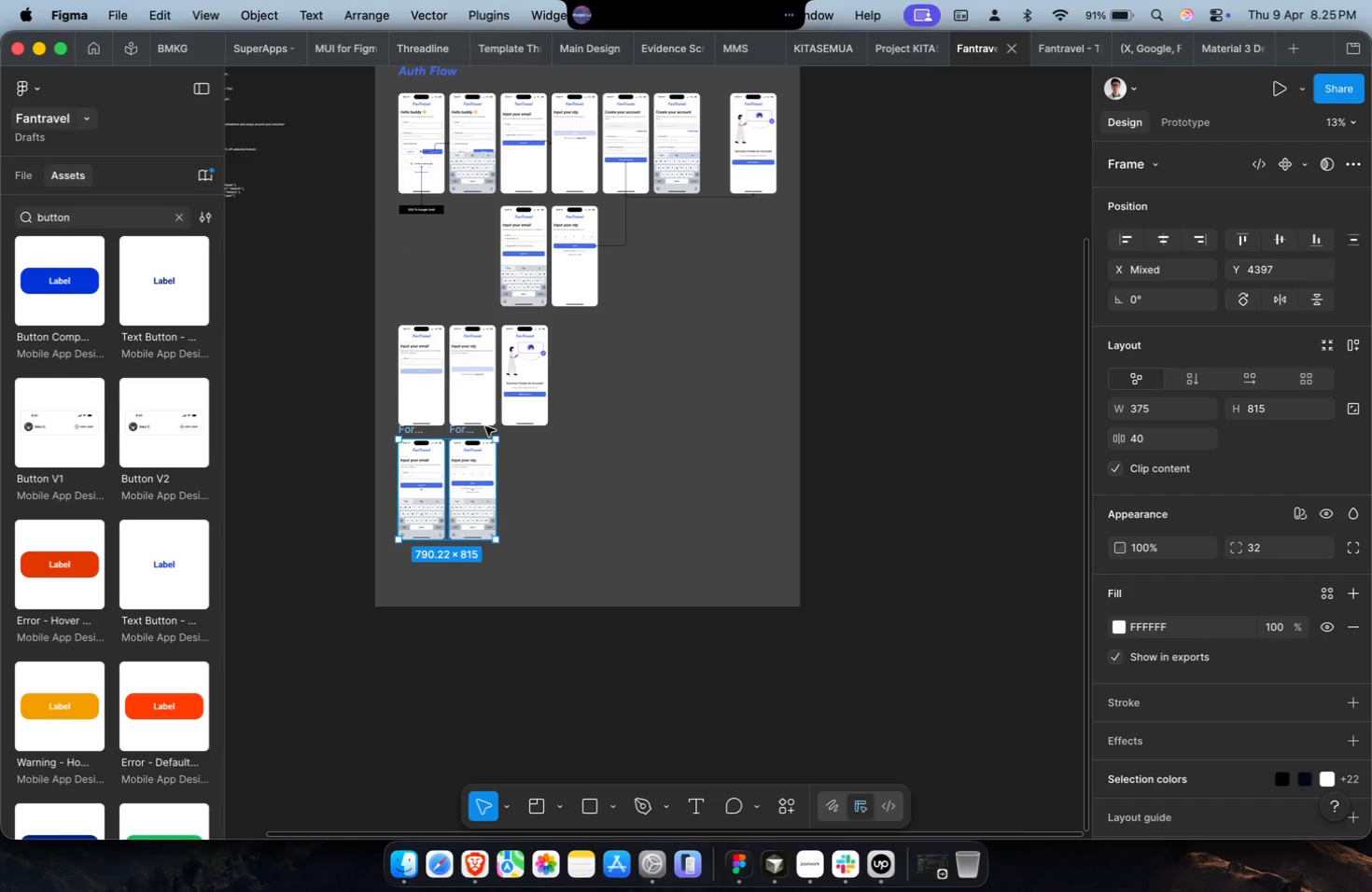 
hold_key(key=CommandLeft, duration=0.38)
scroll: coordinate [485, 426], scroll_direction: up, amount: 14.0
 